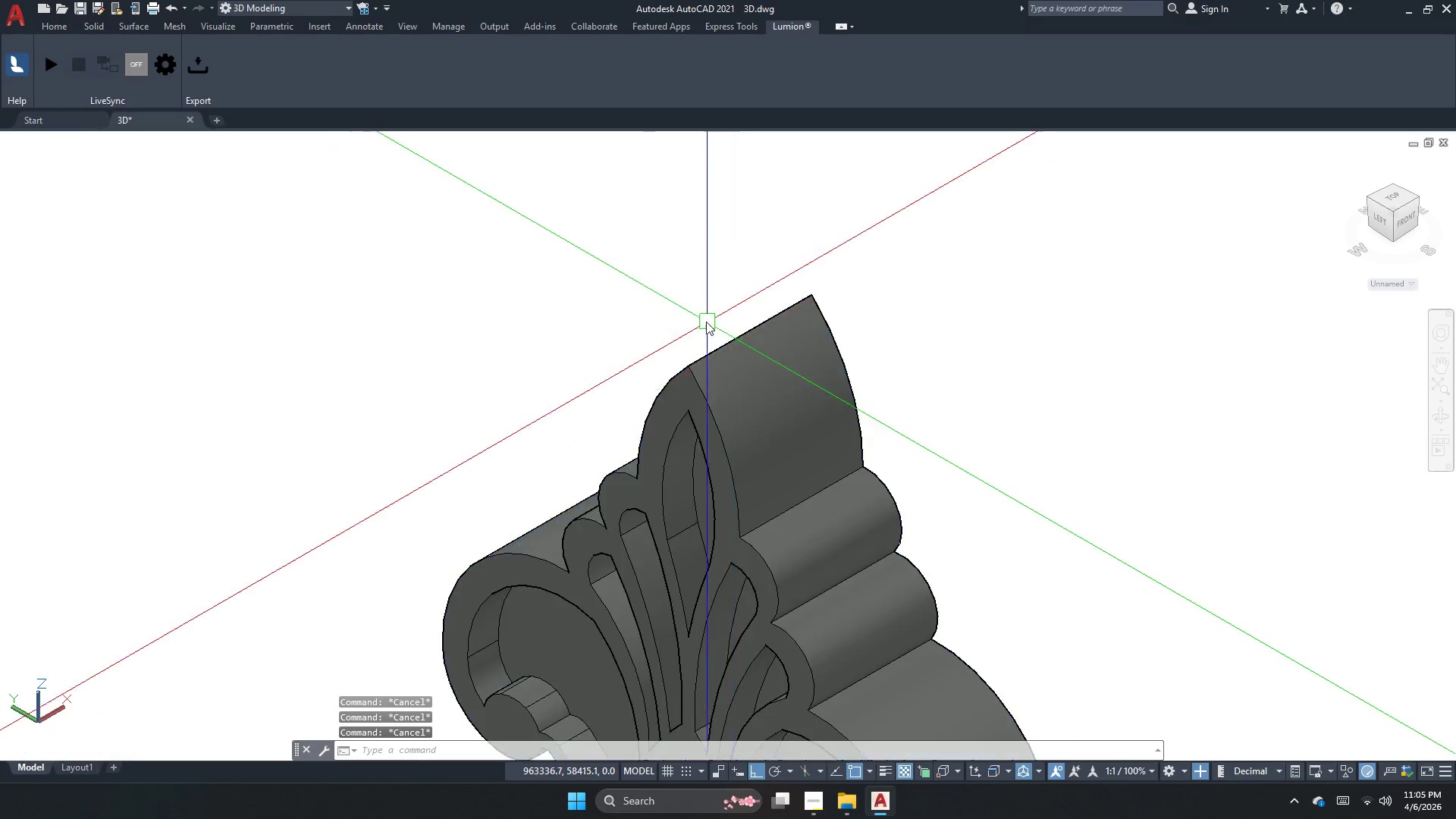 
key(Escape)
 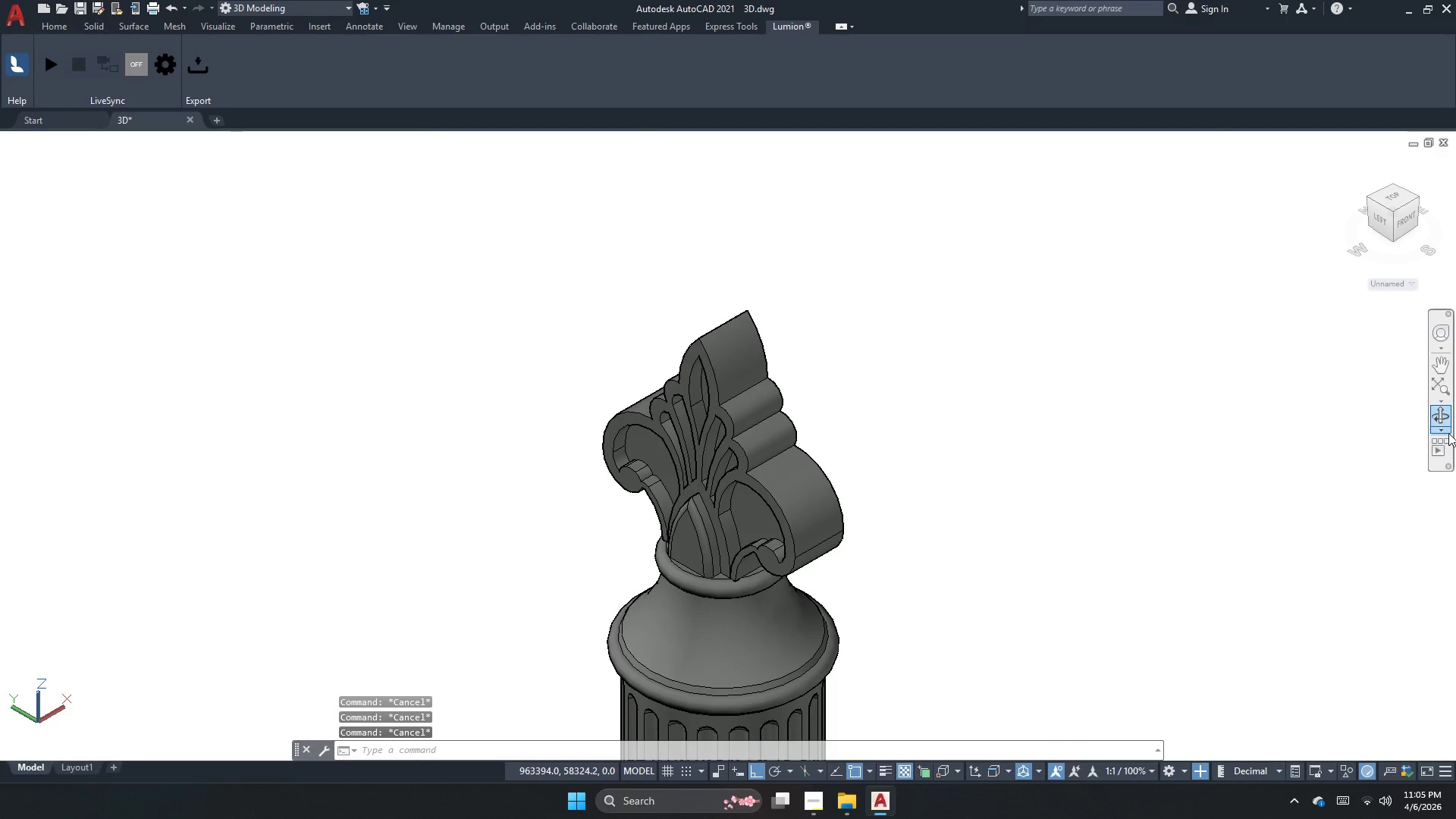 
scroll: coordinate [706, 322], scroll_direction: down, amount: 2.0
 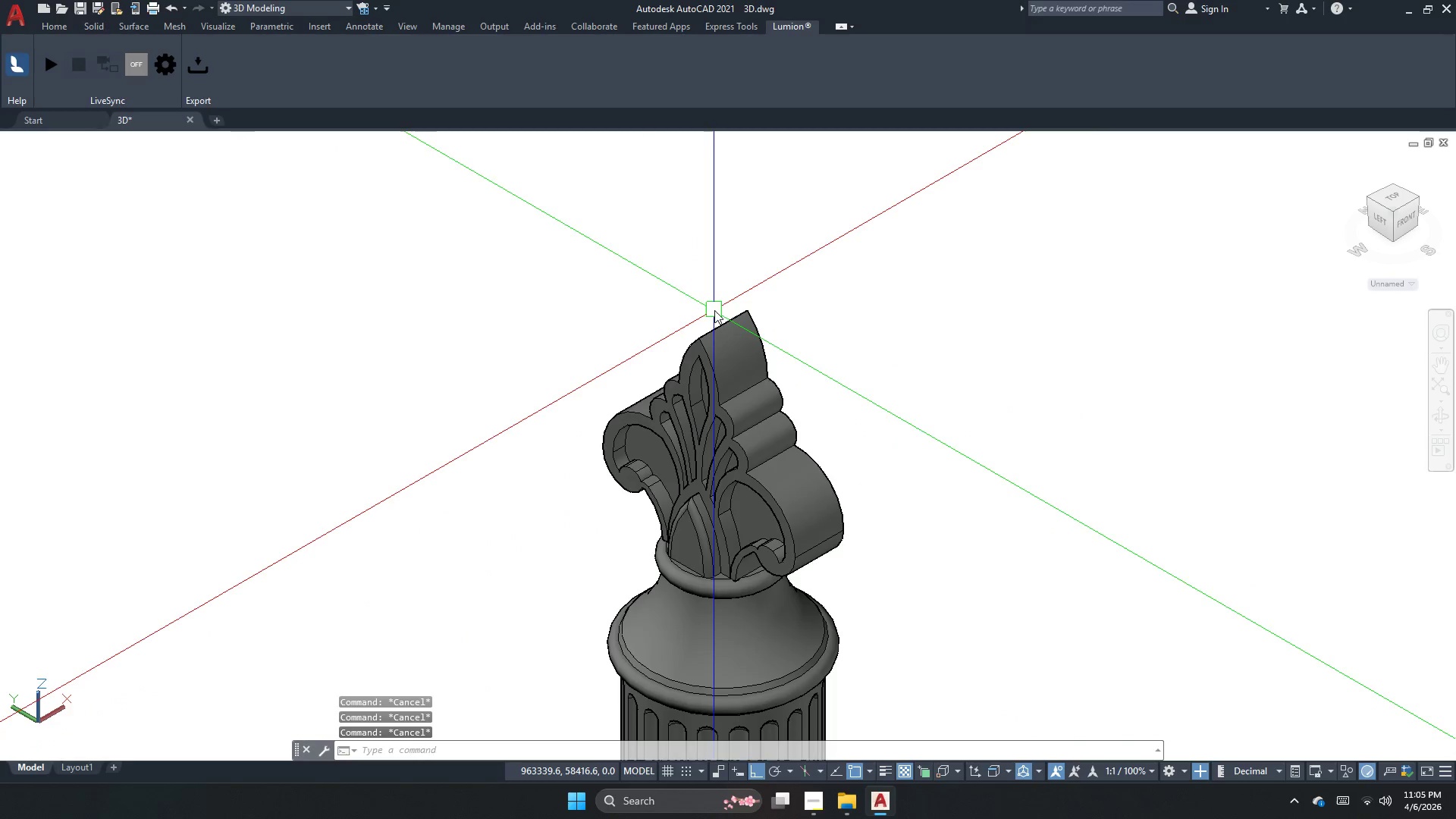 
left_click([1448, 410])
 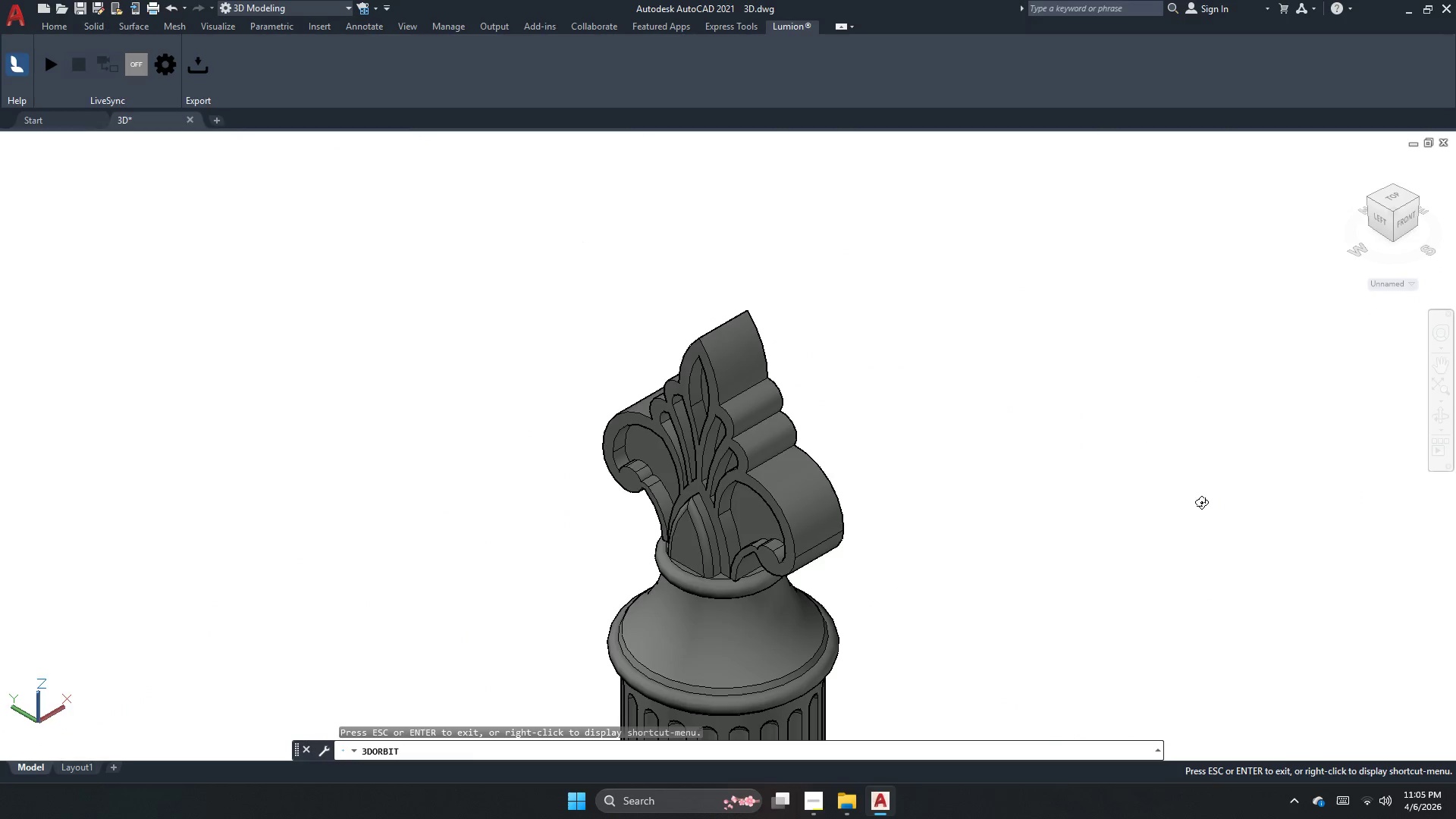 
left_click_drag(start_coordinate=[1183, 509], to_coordinate=[814, 388])
 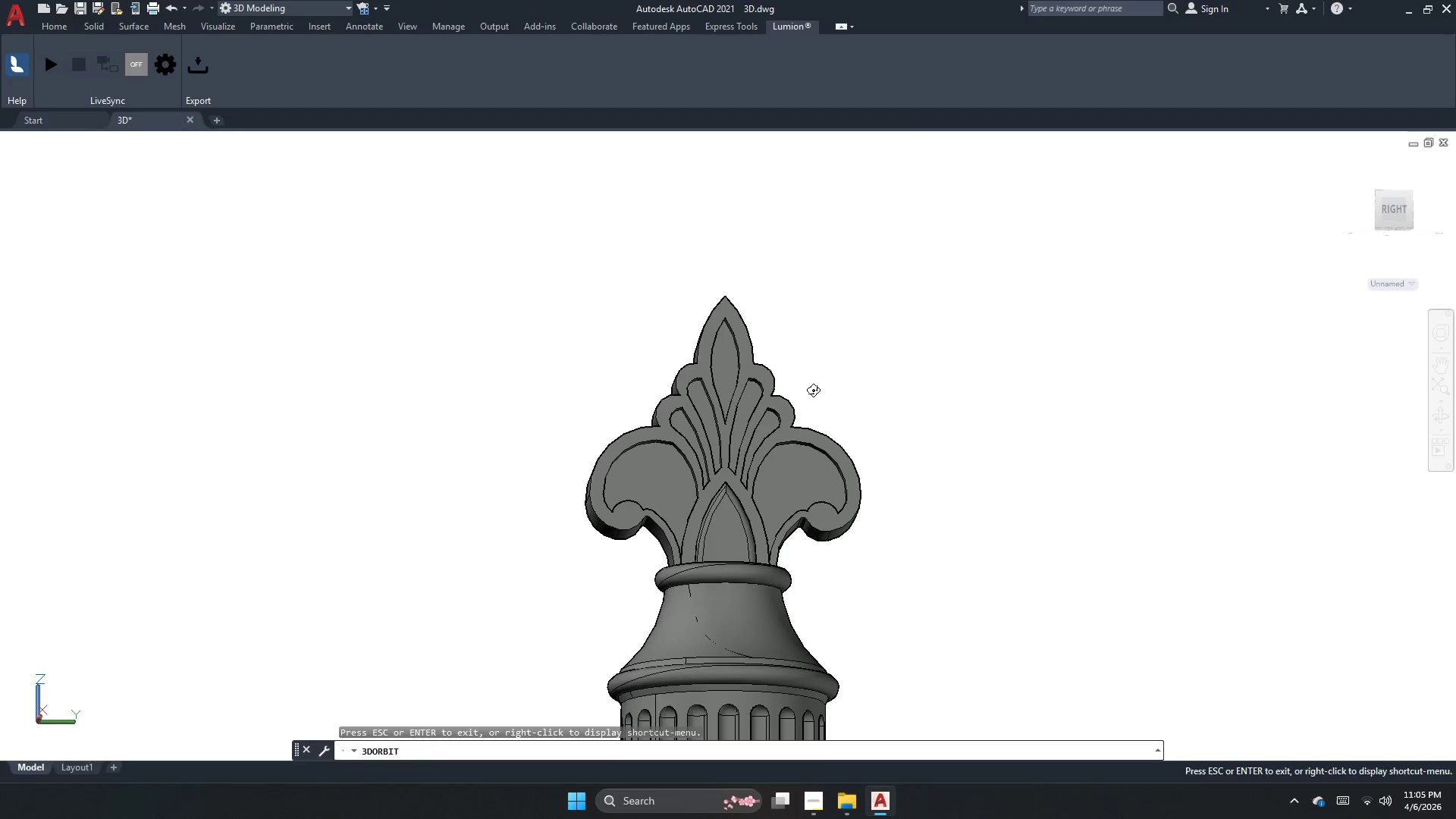 
key(Escape)
 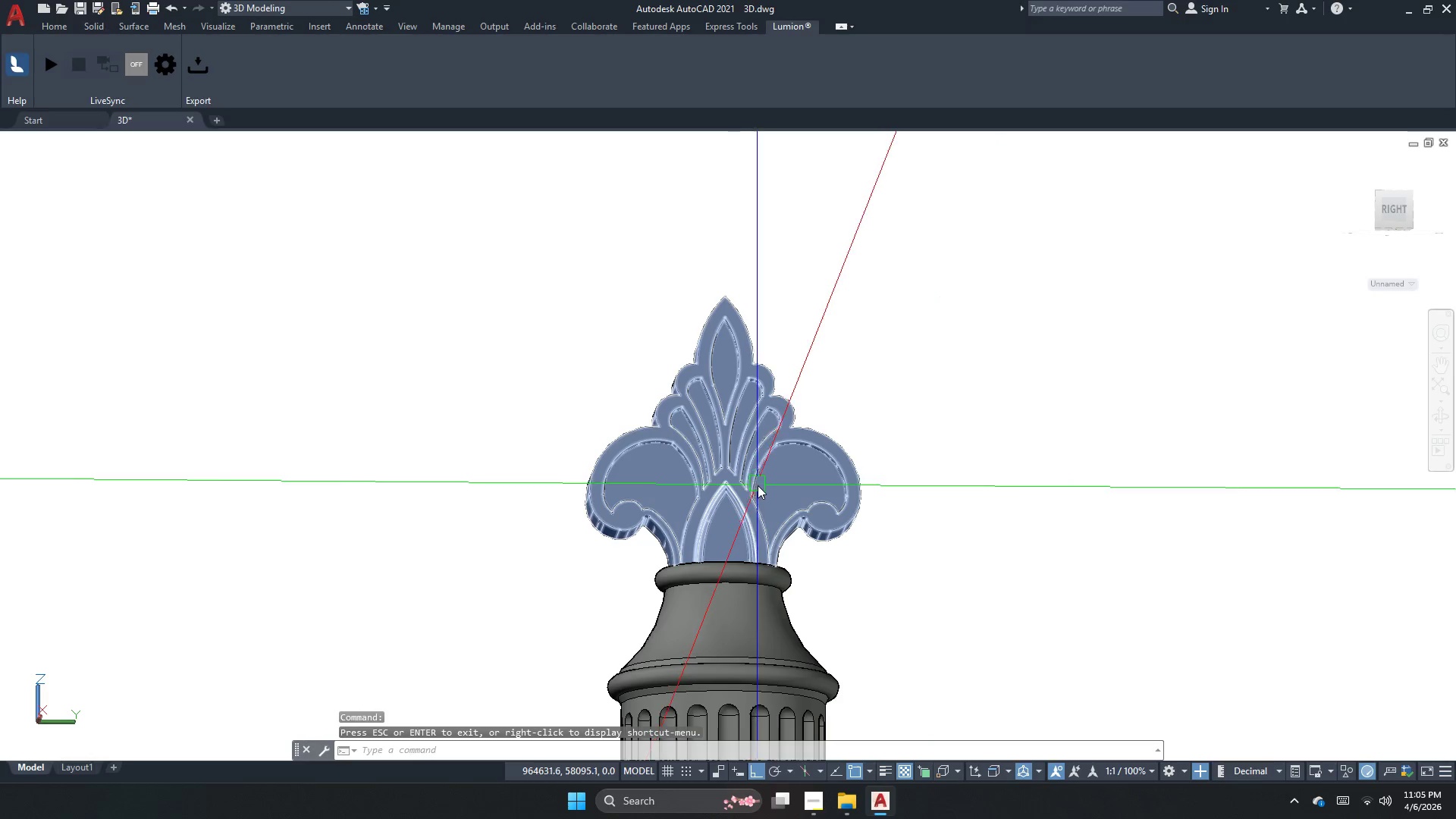 
scroll: coordinate [708, 516], scroll_direction: up, amount: 2.0
 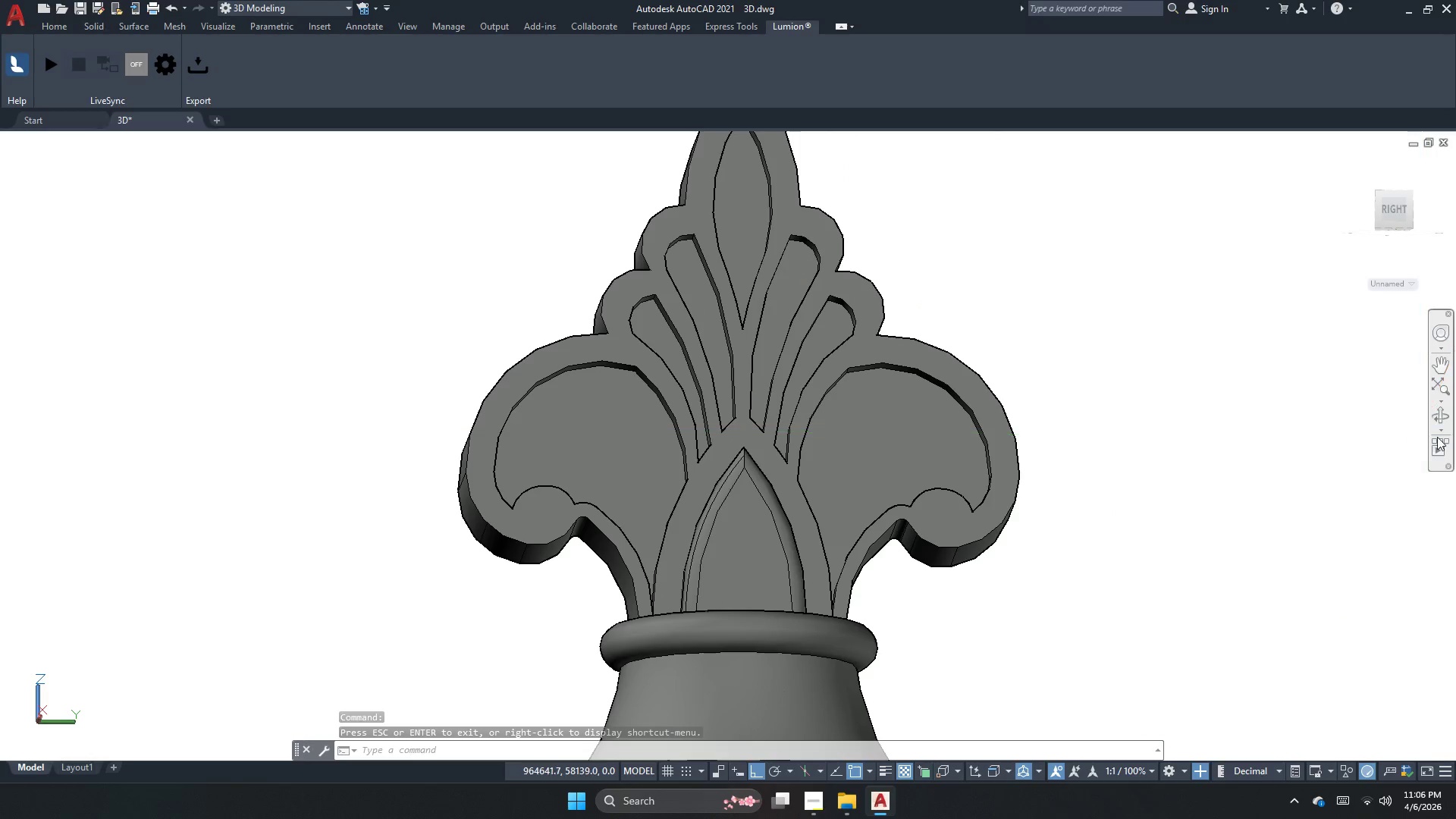 
left_click([1442, 411])
 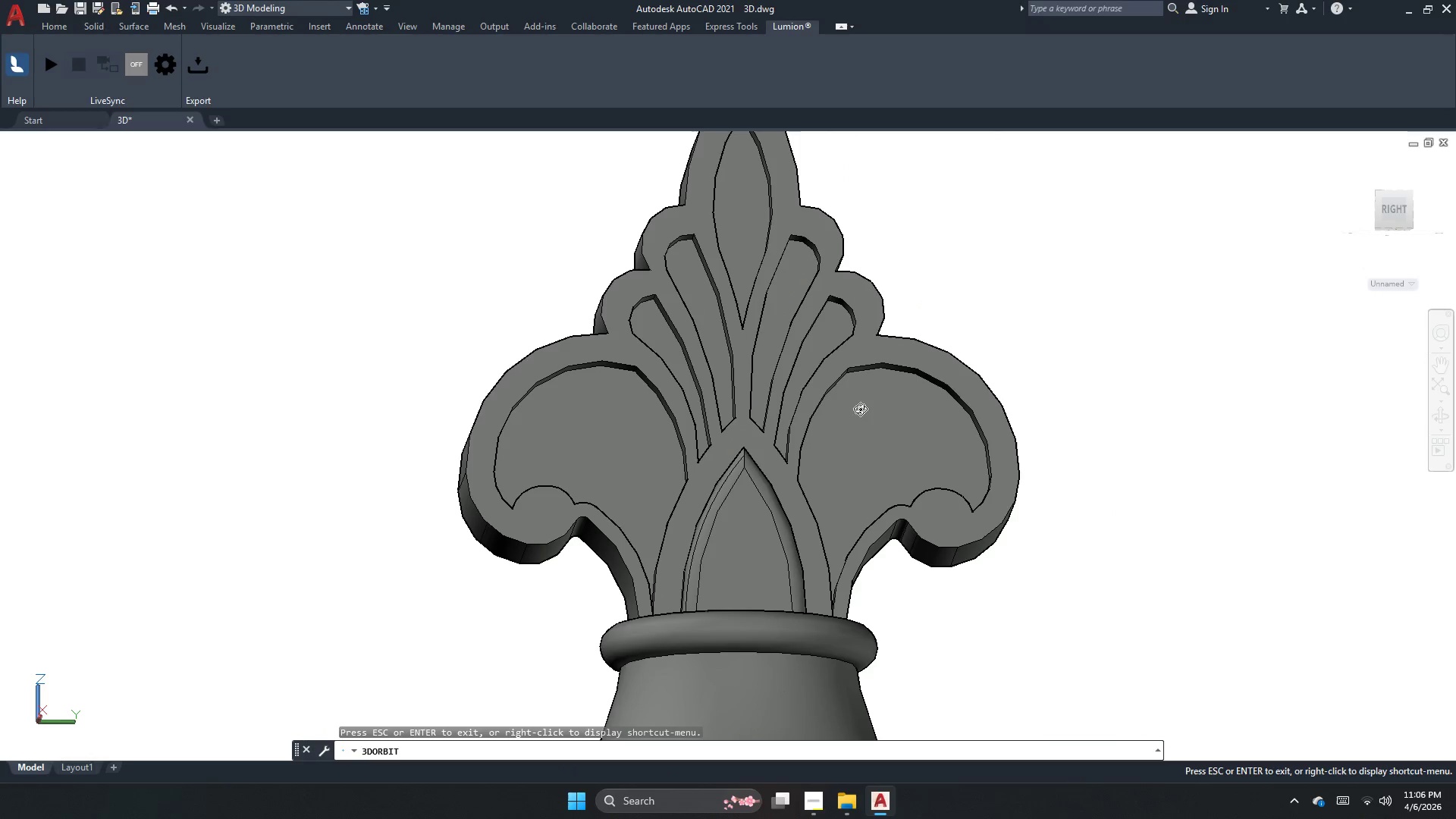 
left_click_drag(start_coordinate=[770, 438], to_coordinate=[831, 528])
 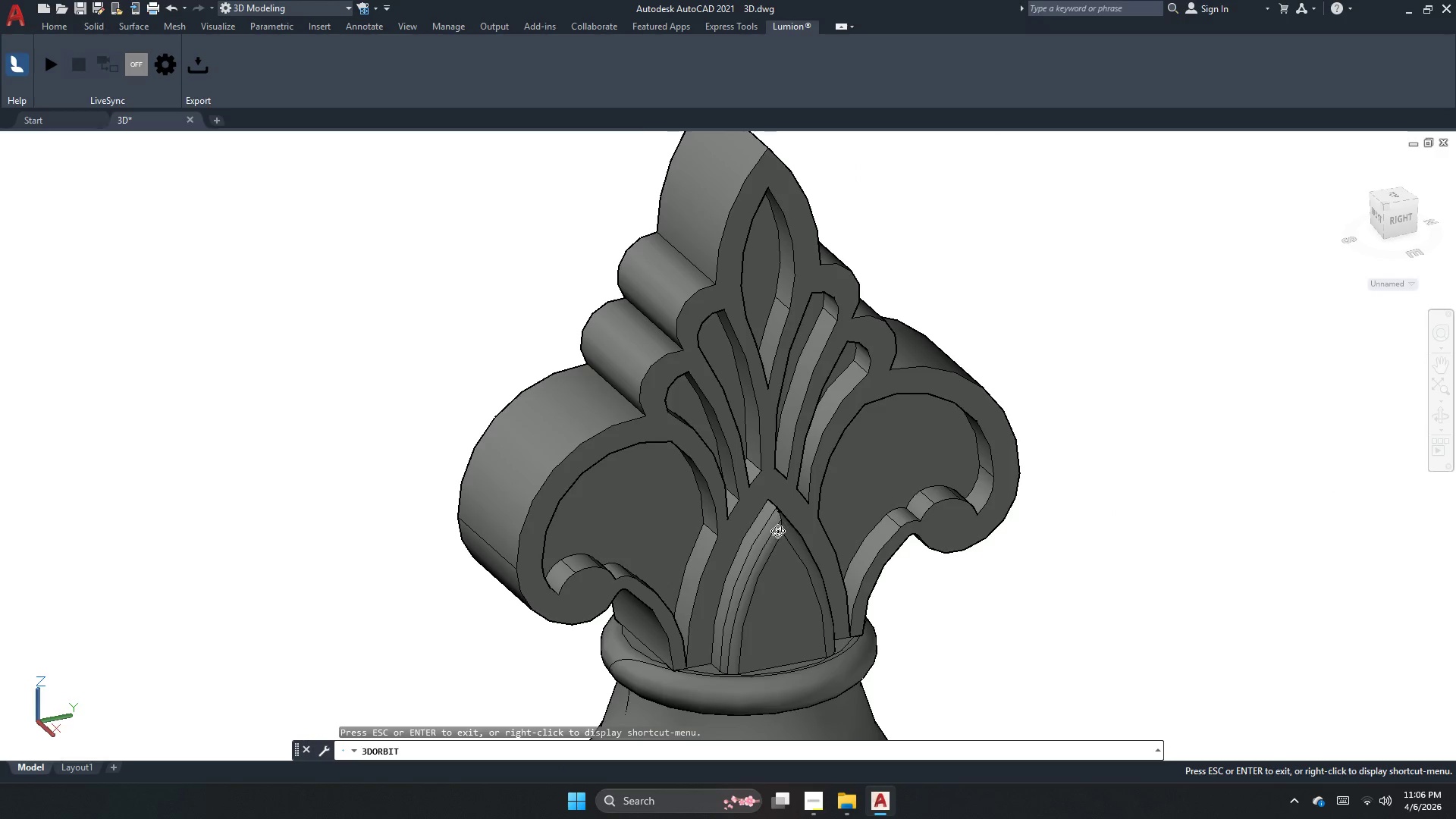 
key(Escape)
 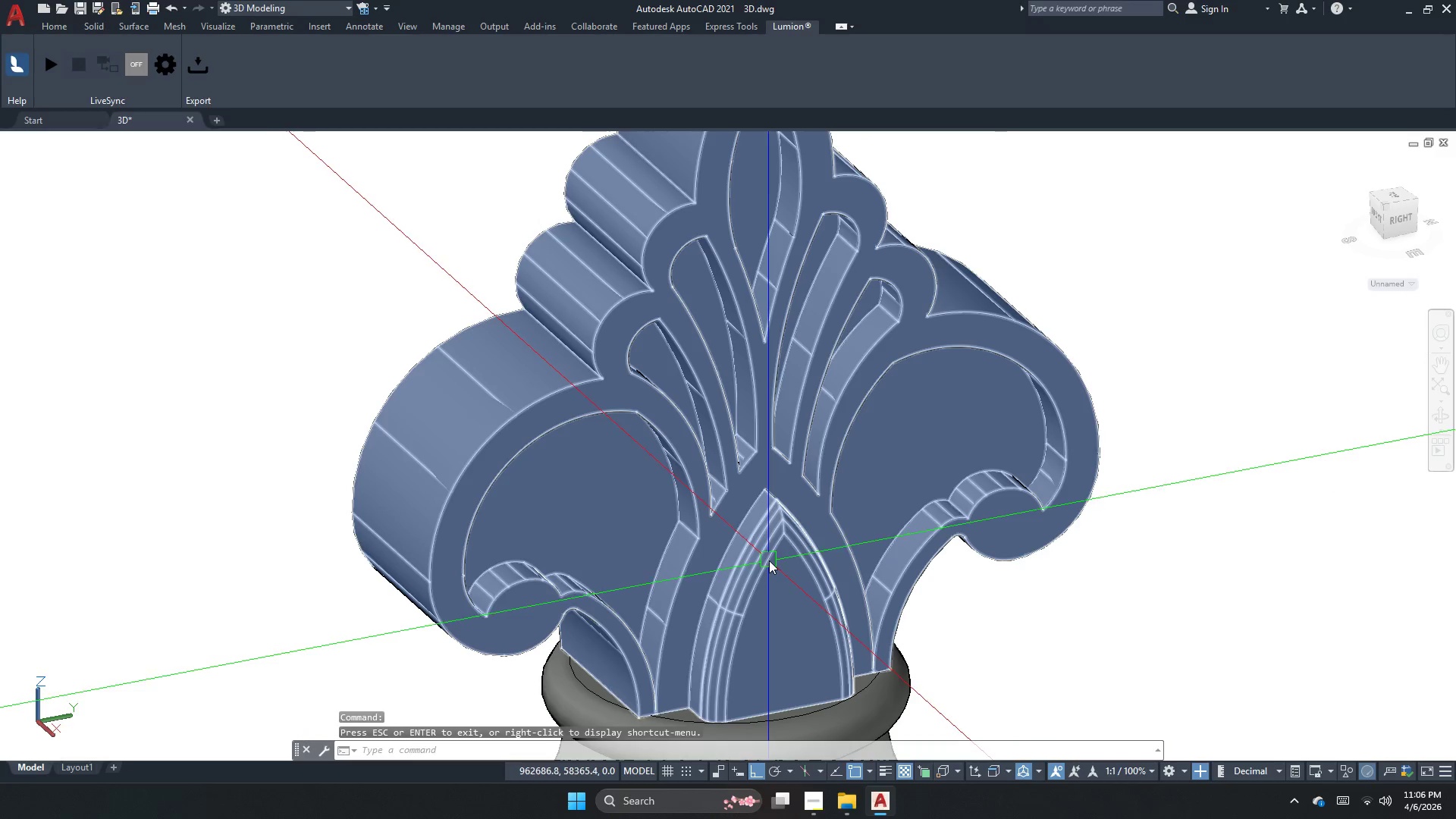 
key(Escape)
 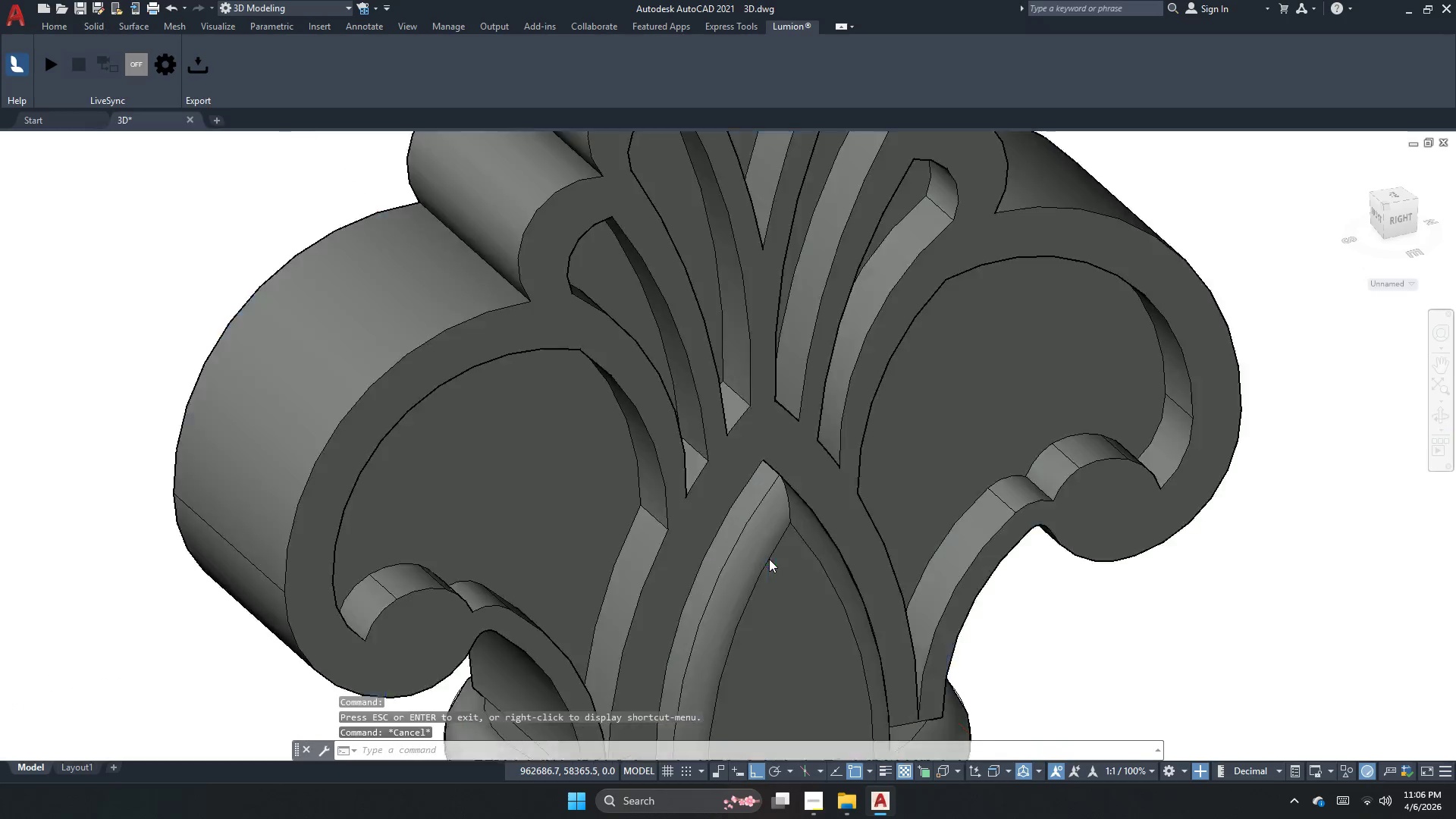 
scroll: coordinate [777, 530], scroll_direction: up, amount: 3.0
 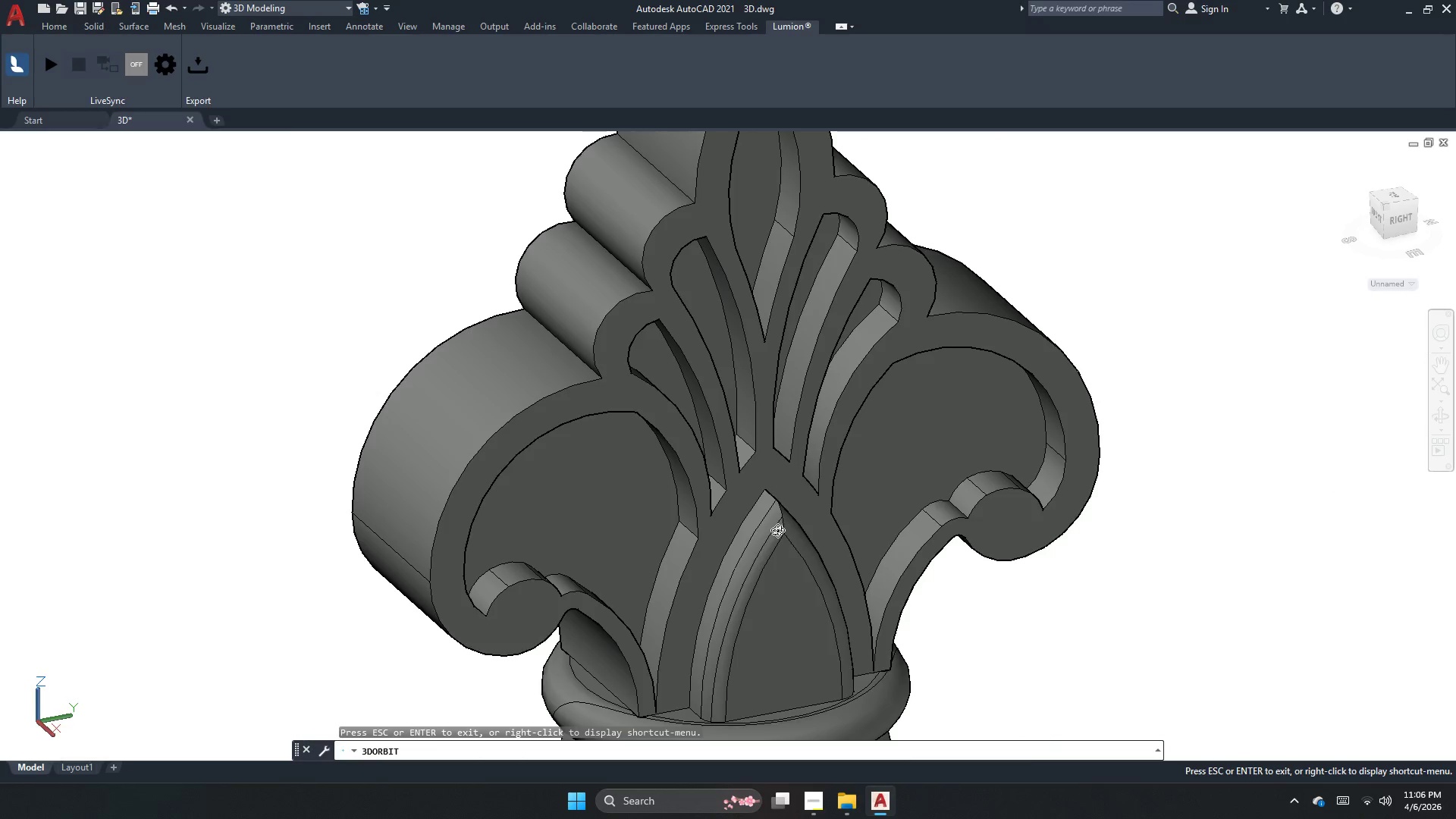 
key(Escape)
 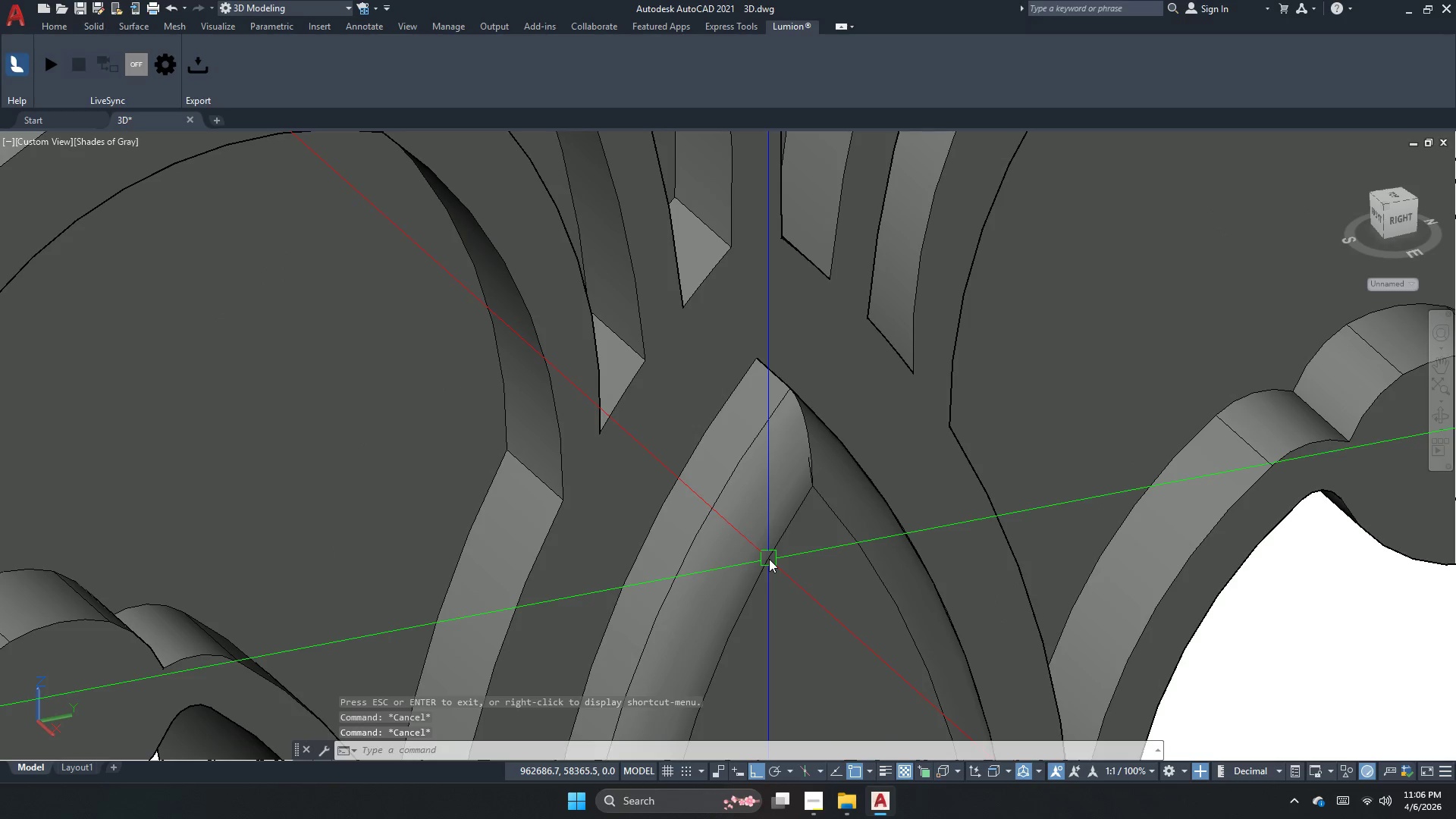 
key(Escape)
 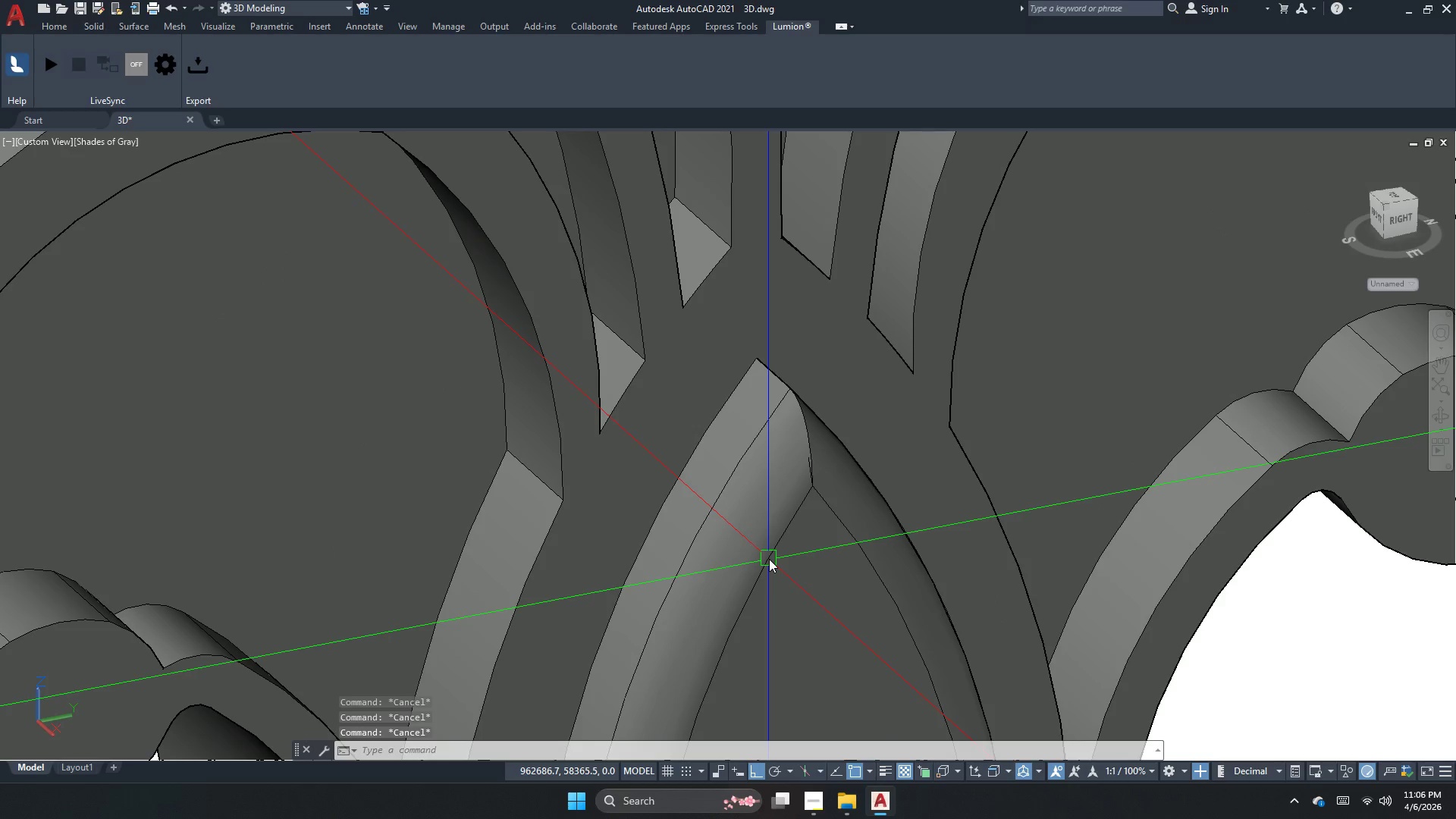 
scroll: coordinate [769, 559], scroll_direction: up, amount: 4.0
 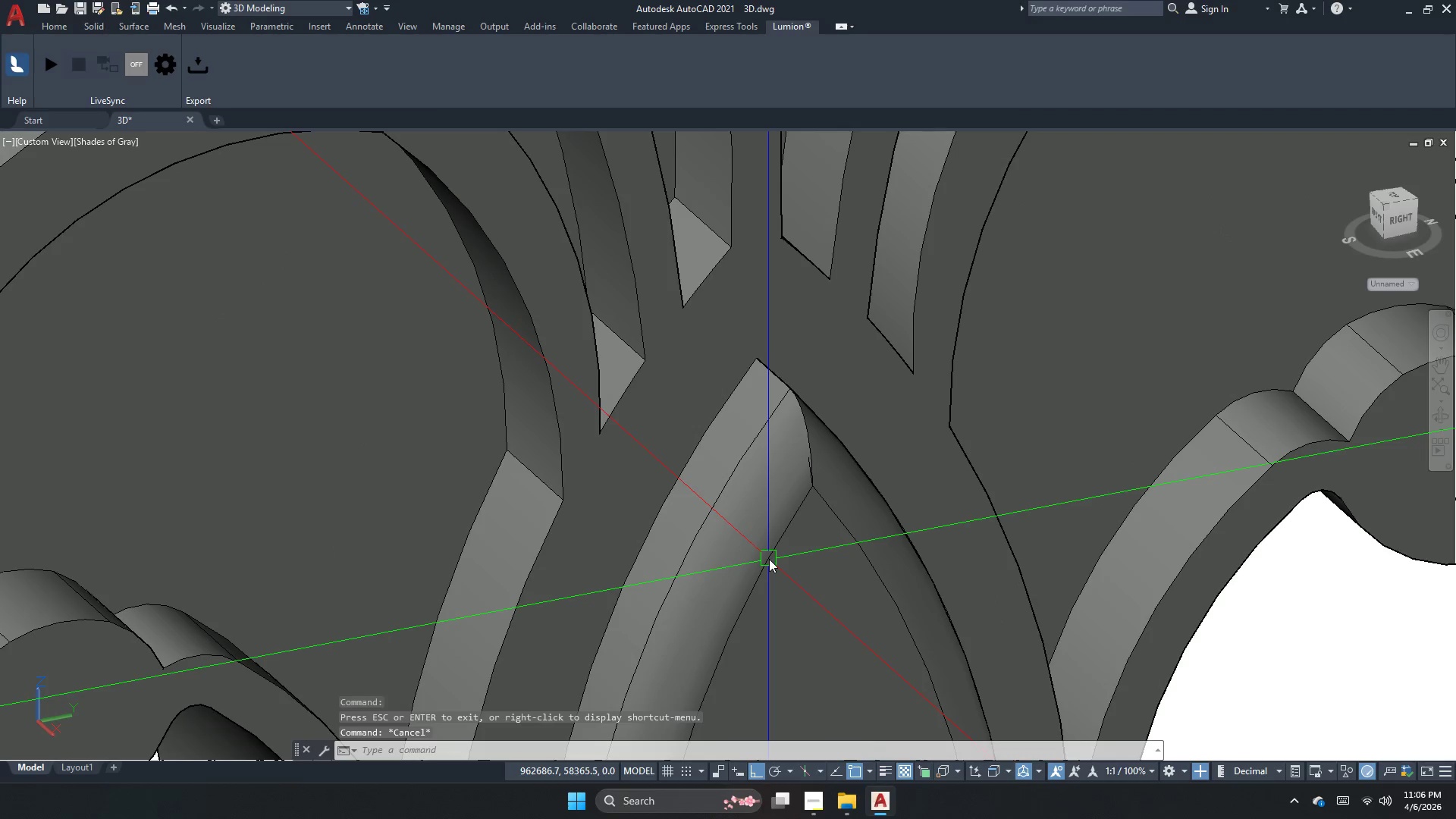 
key(Escape)
 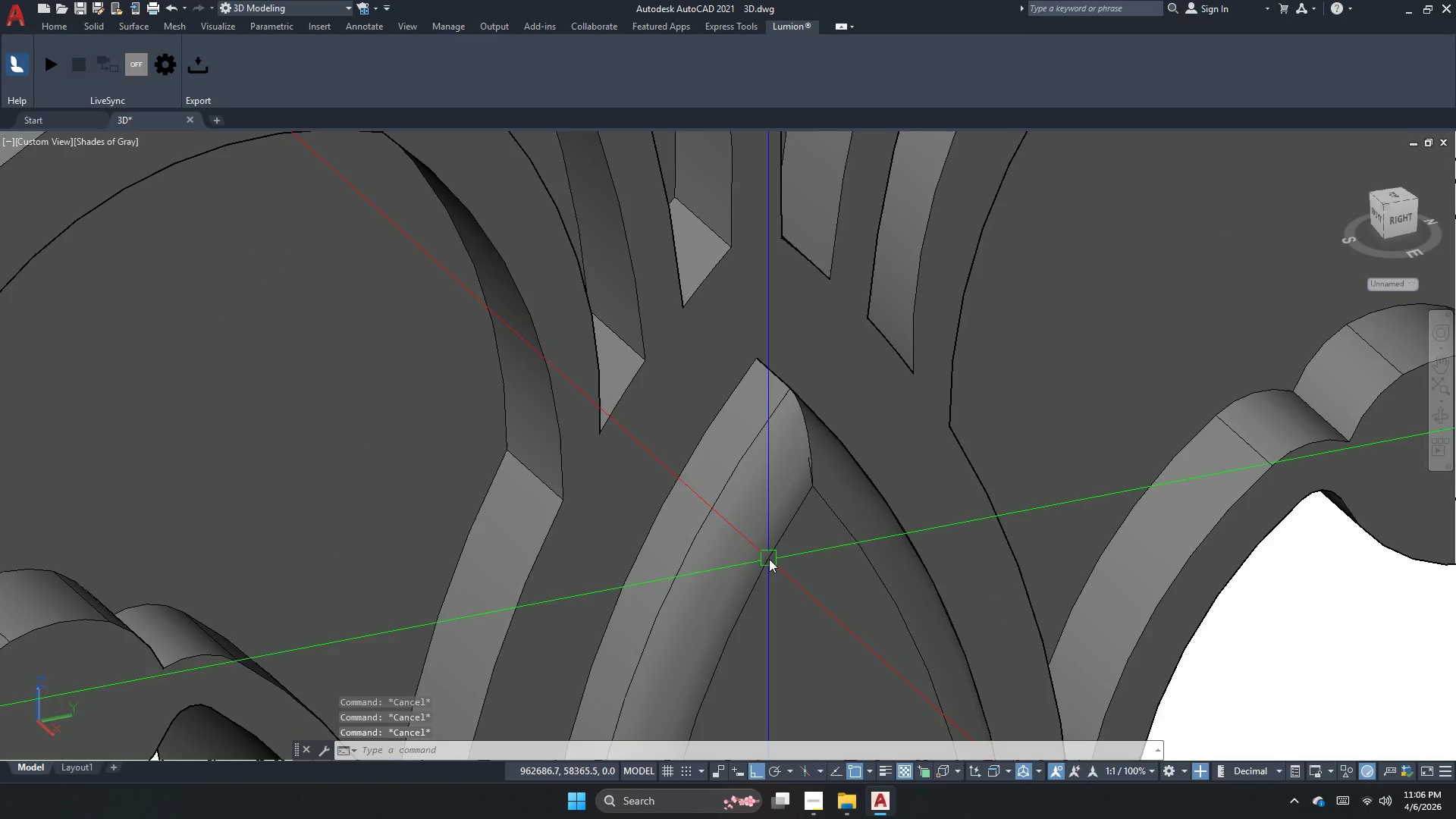 
key(F)
 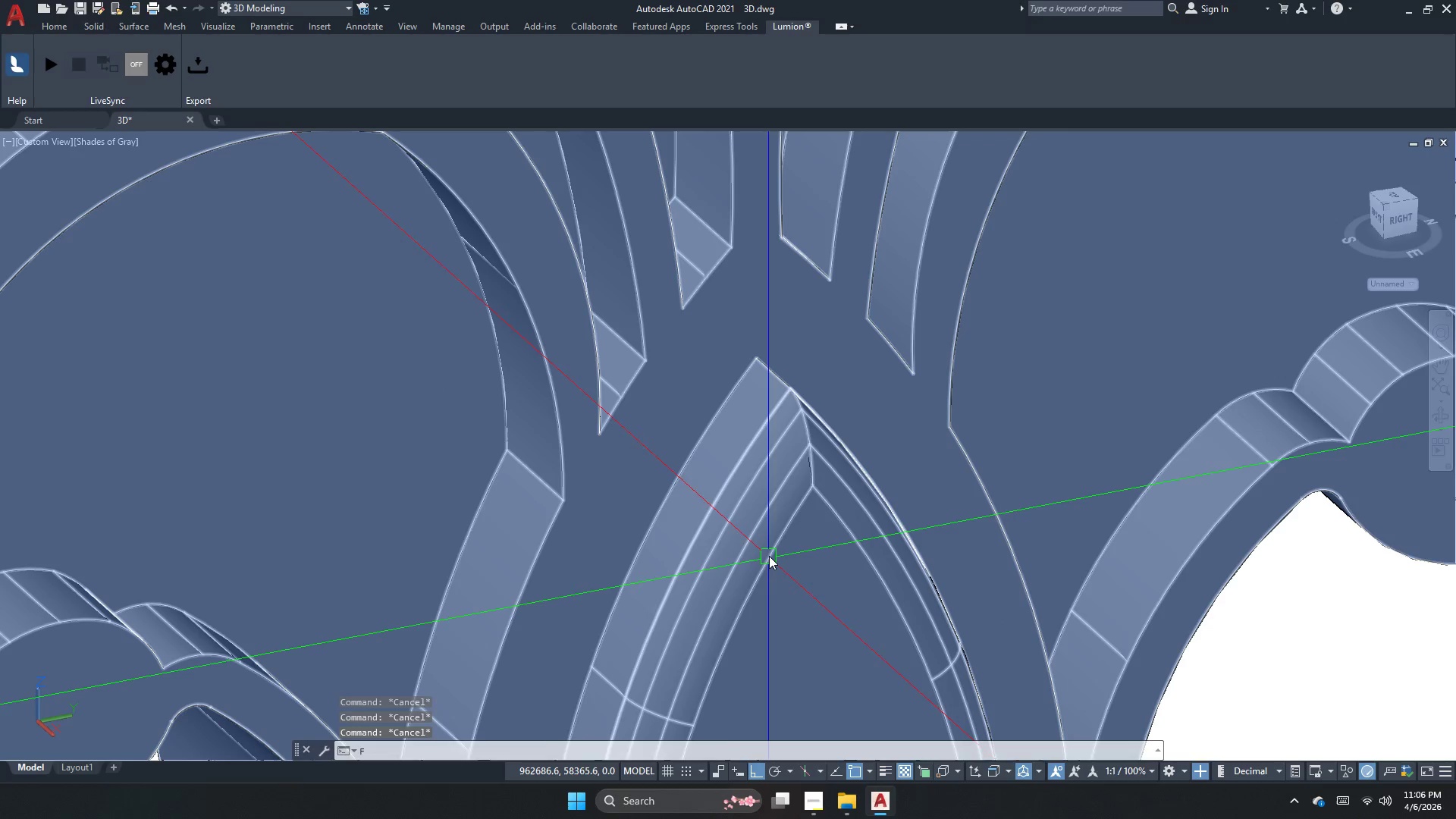 
key(Space)
 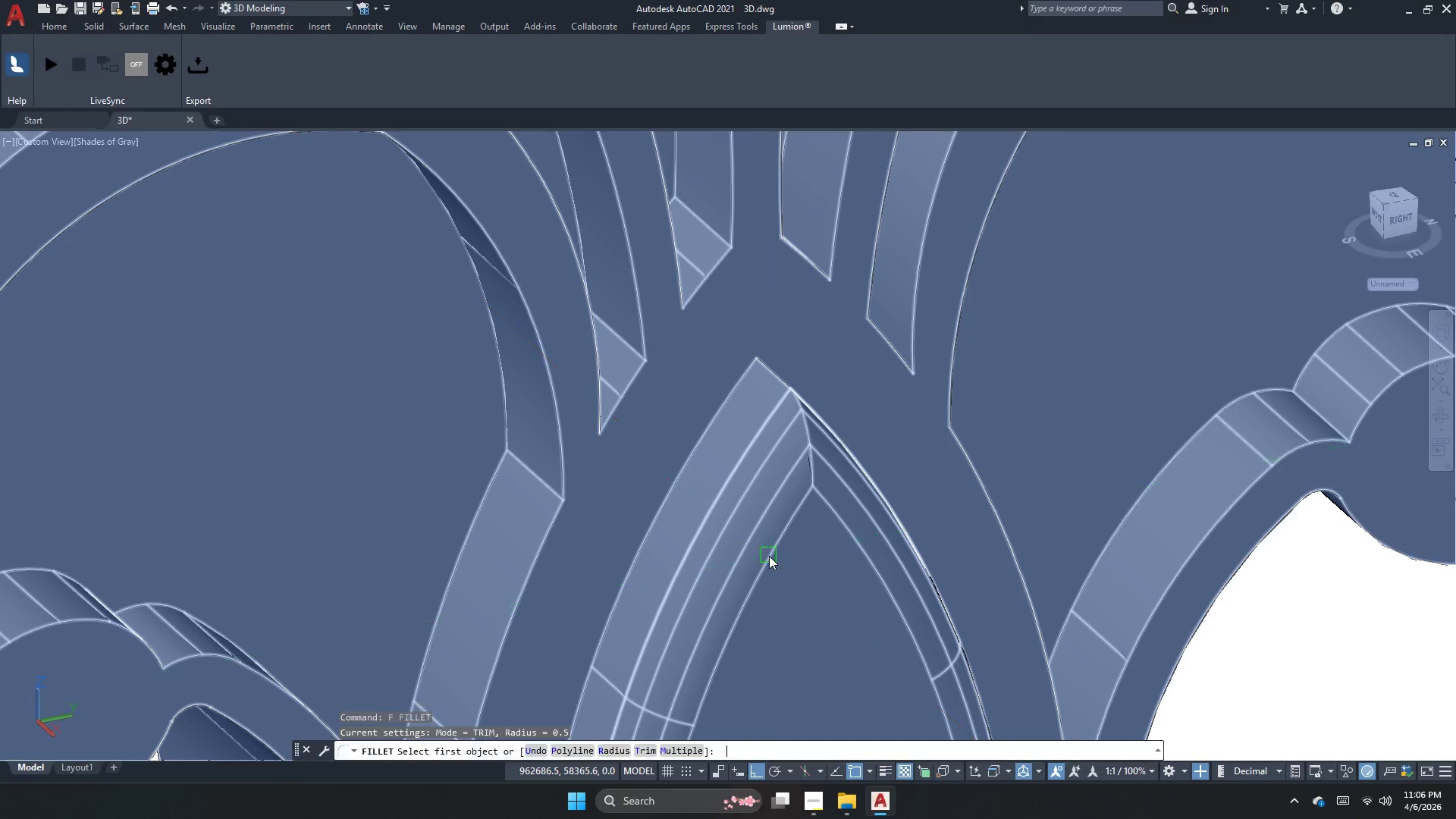 
key(R)
 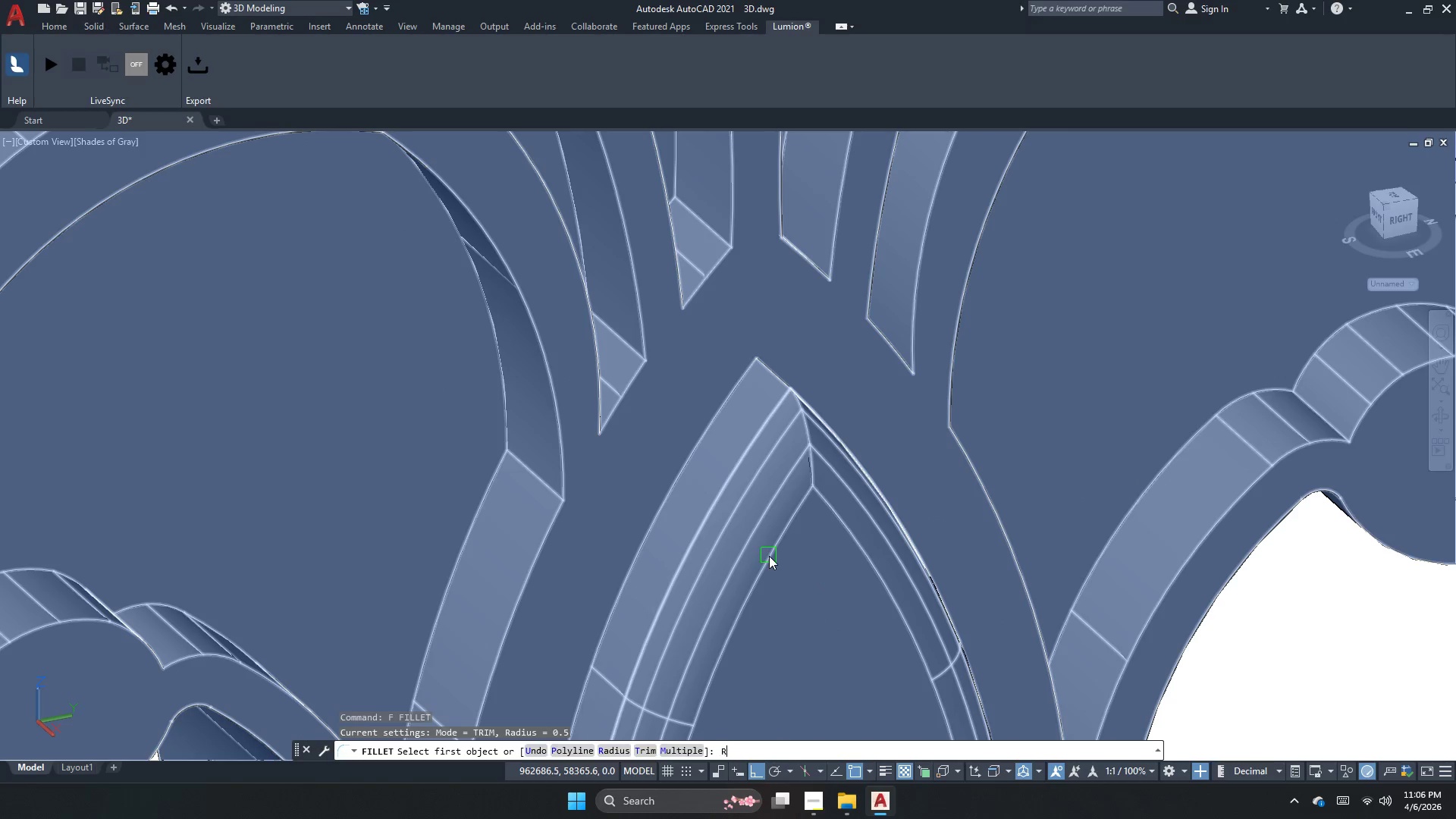 
key(Space)
 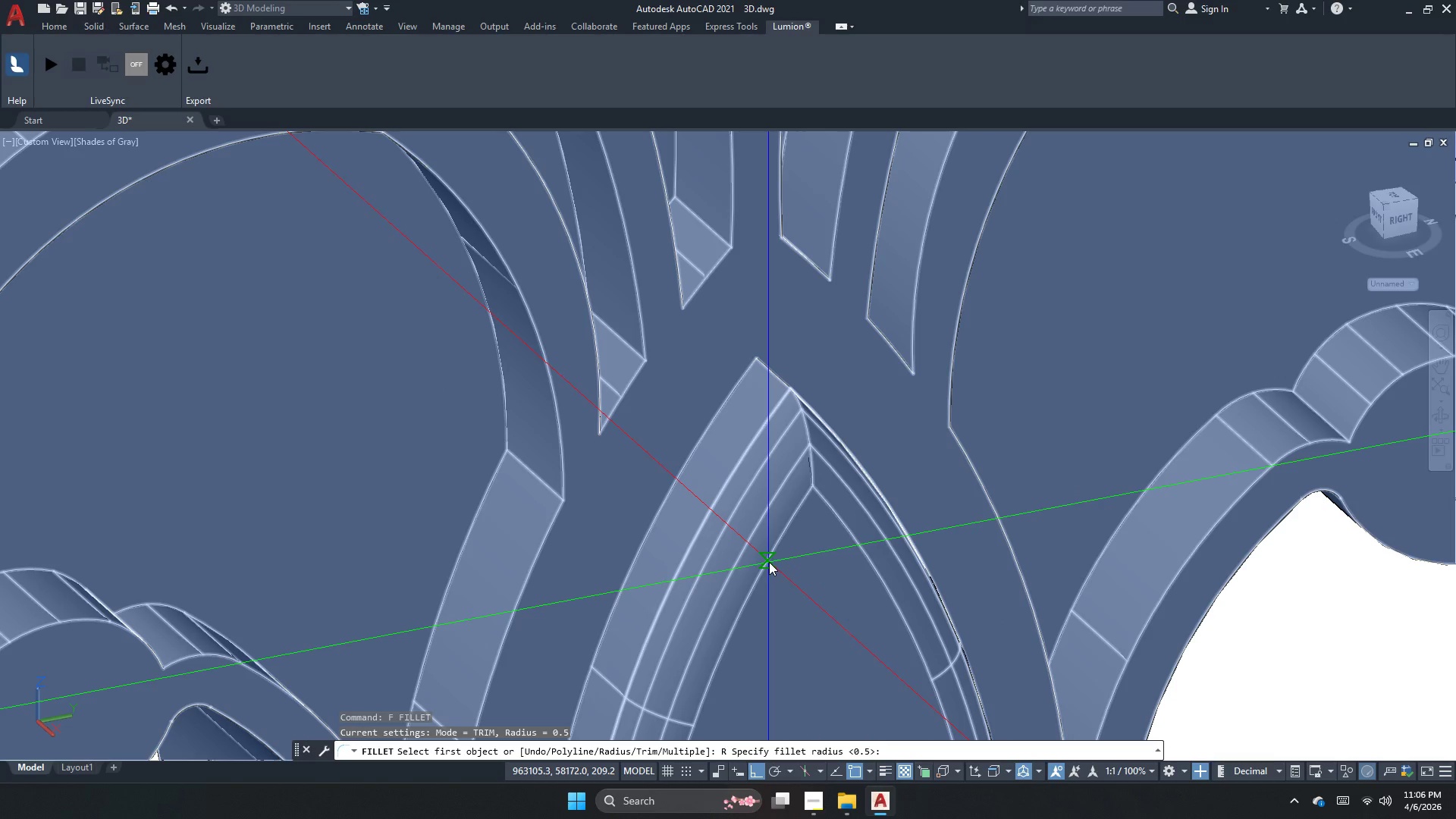 
key(Space)
 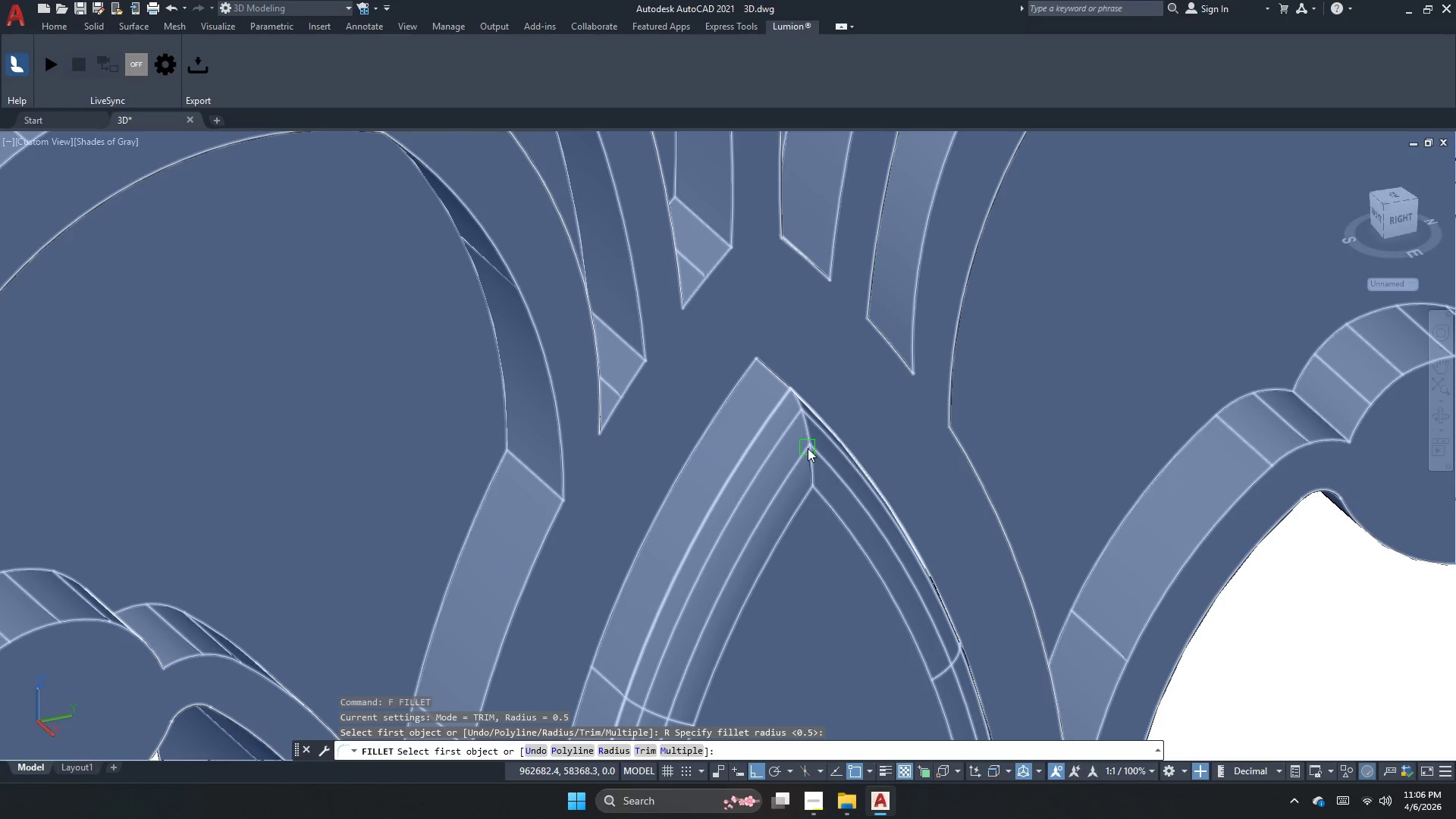 
left_click([808, 448])
 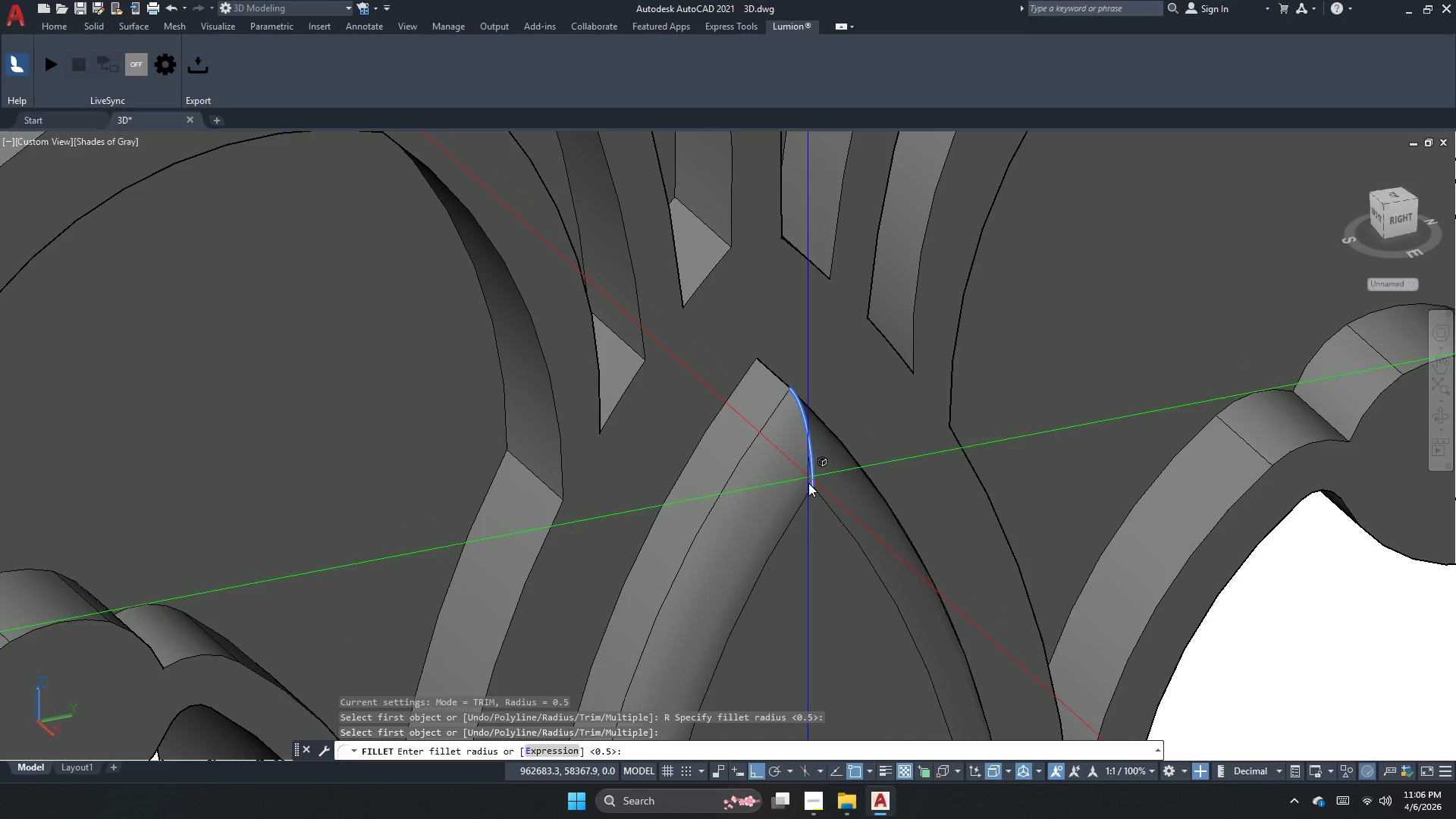 
key(Space)
 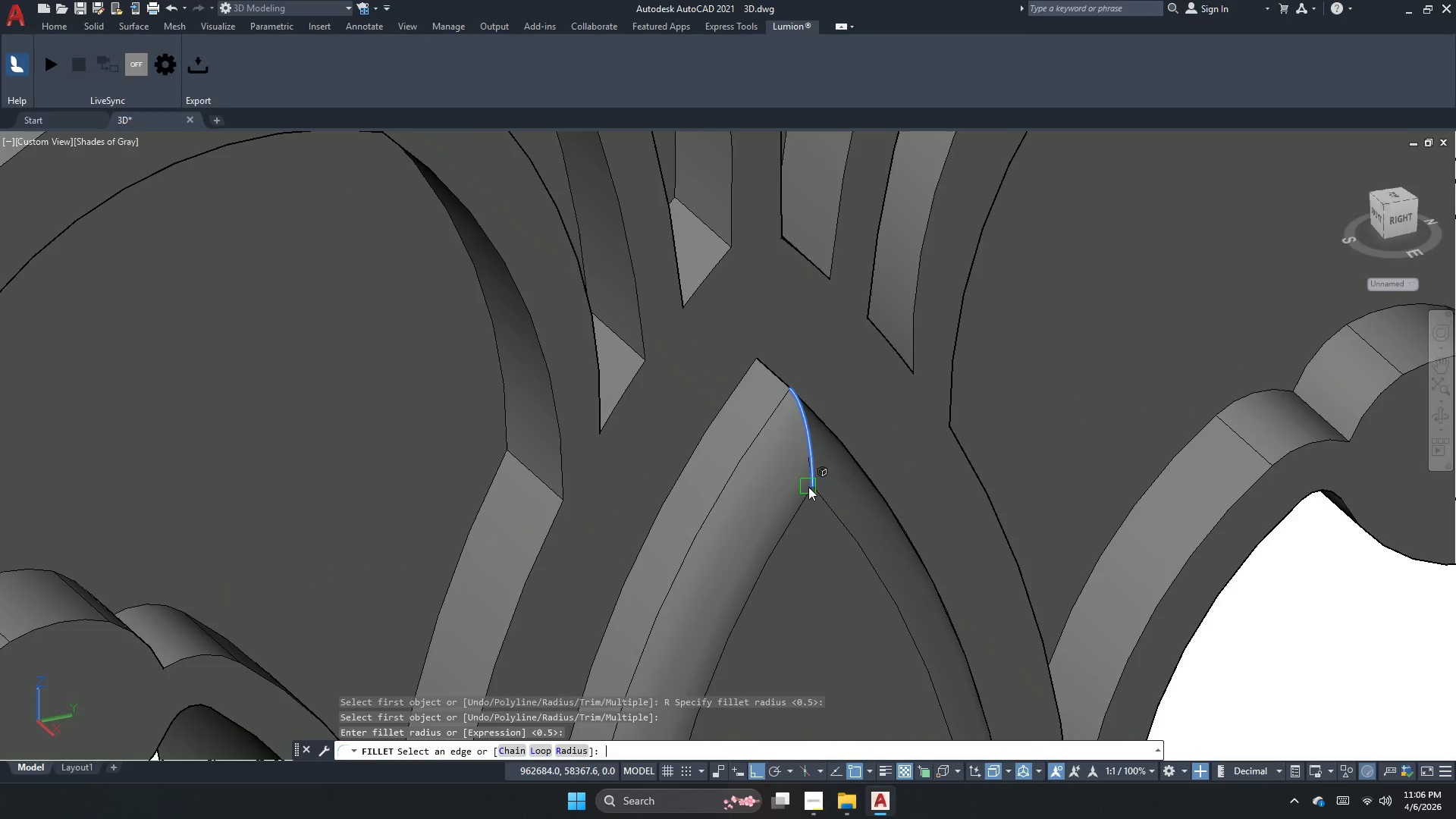 
key(Space)
 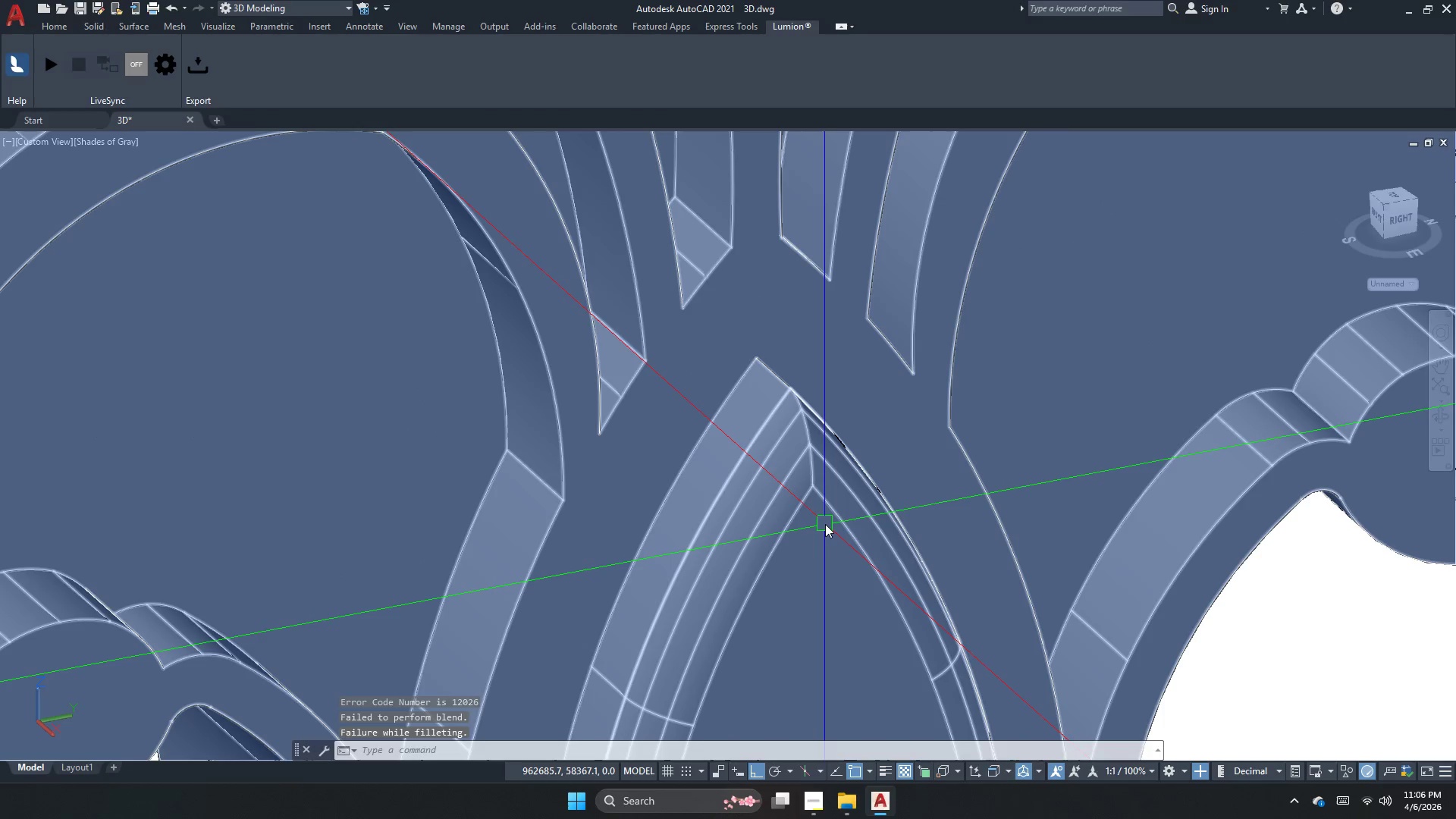 
key(Escape)
 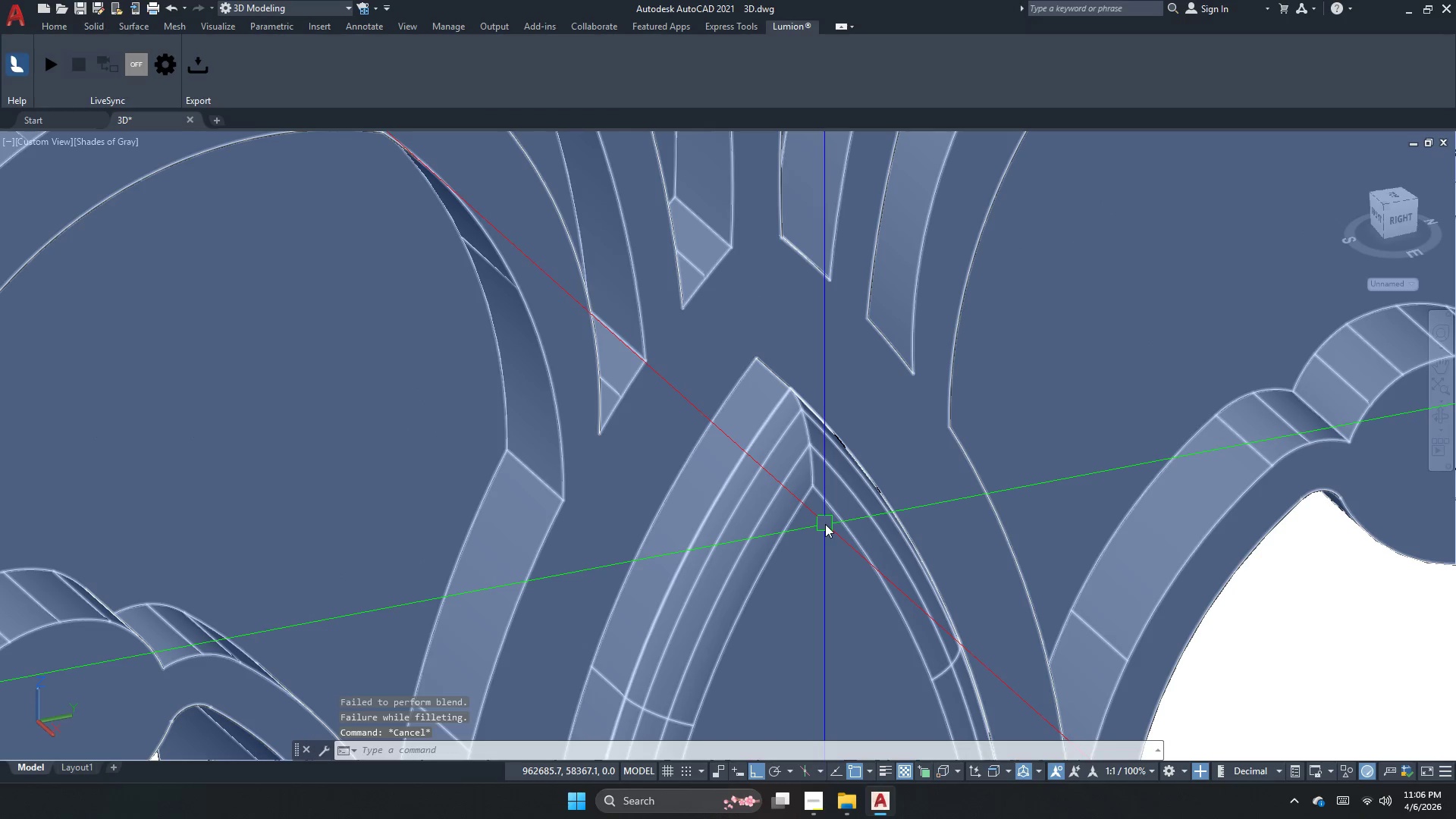 
key(Escape)
 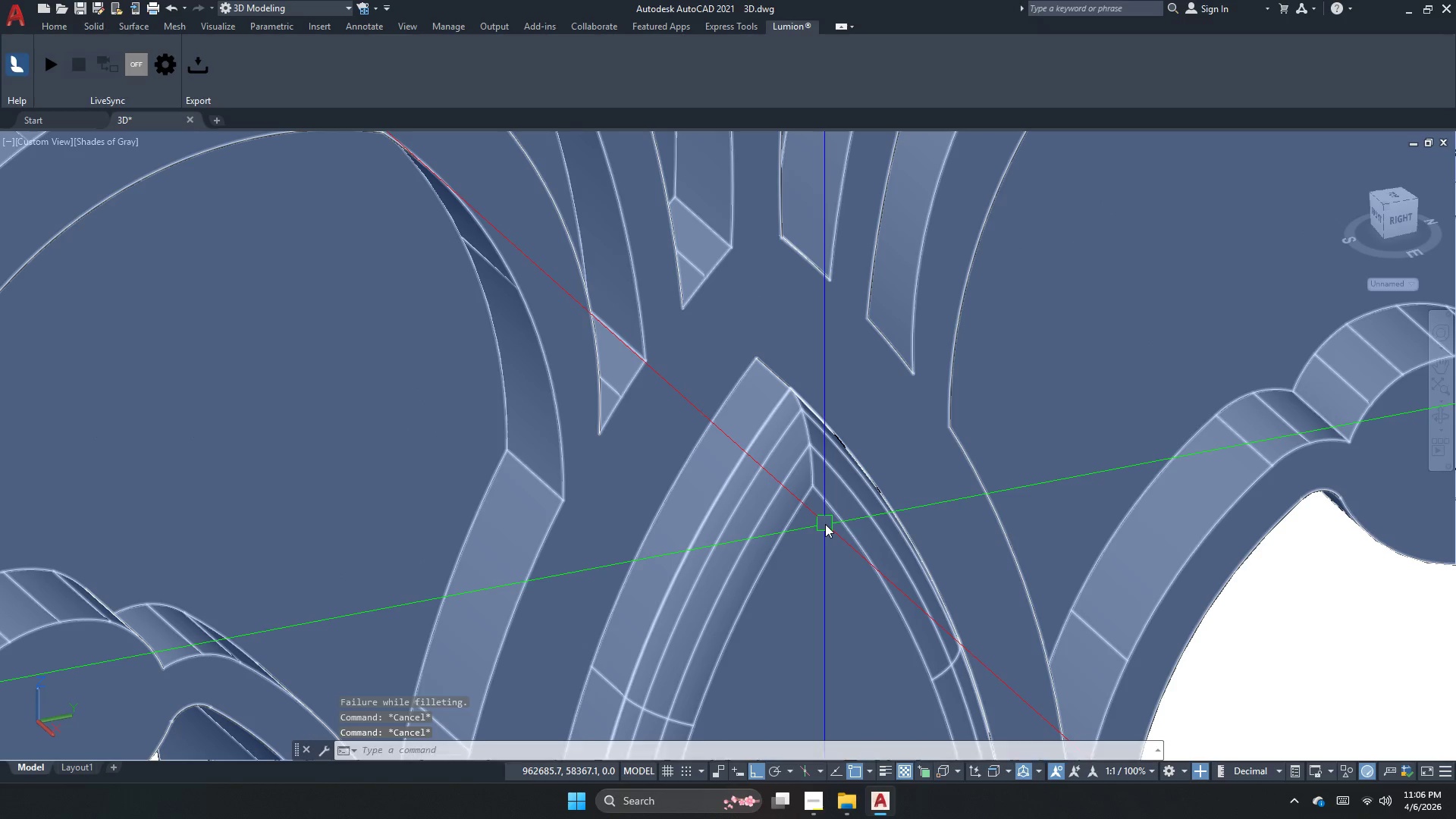 
key(F)
 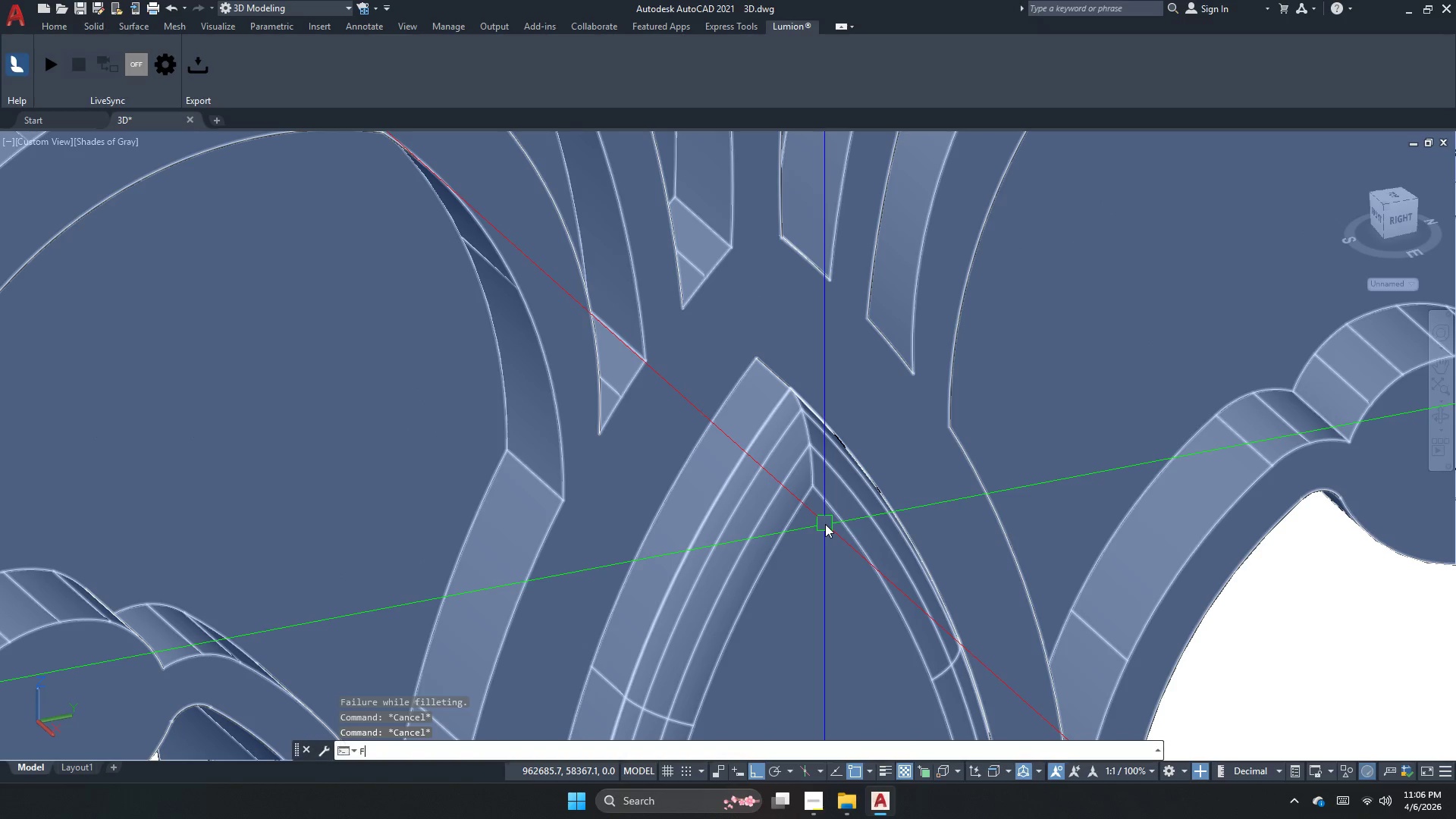 
key(Space)
 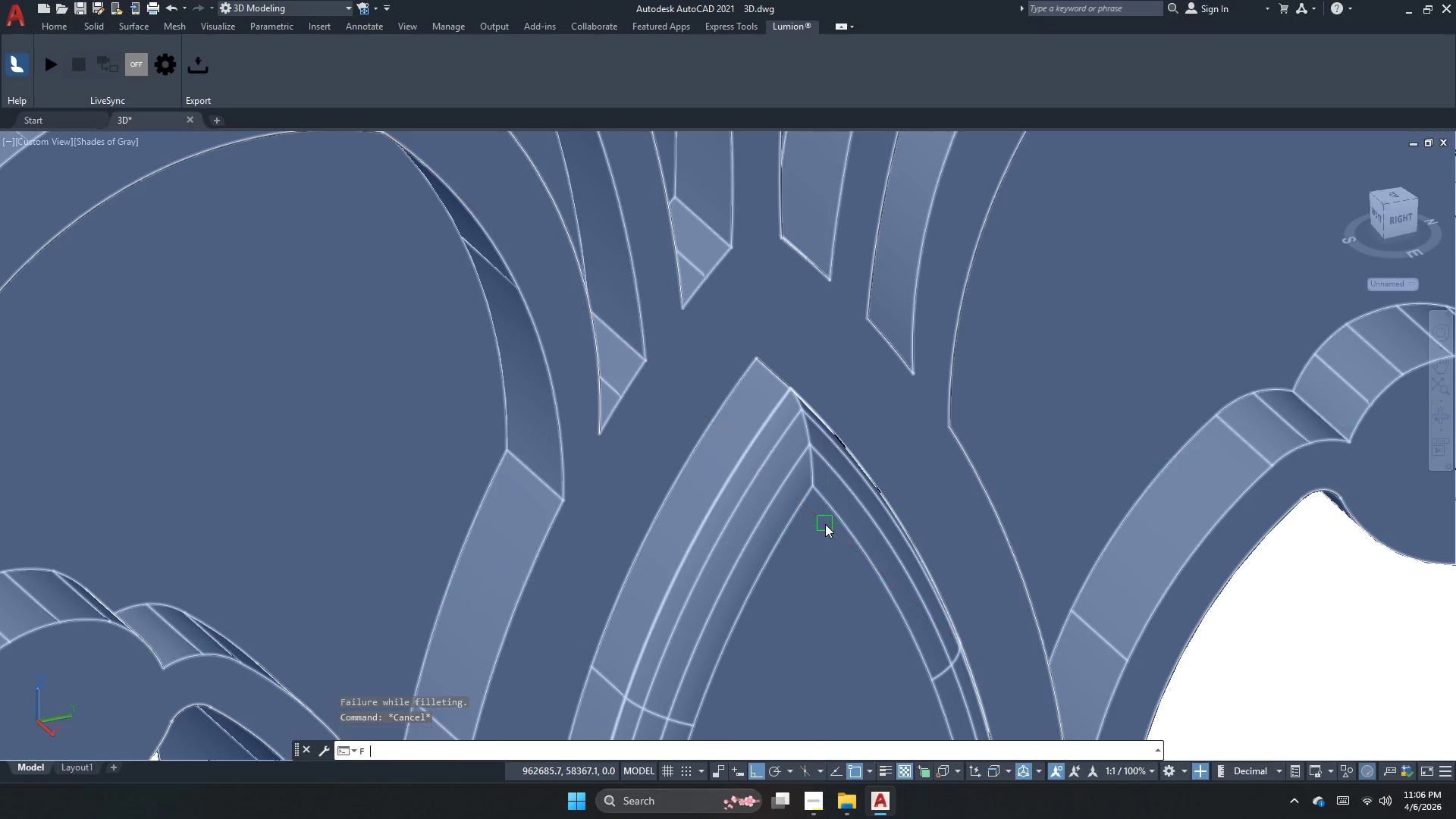 
key(R)
 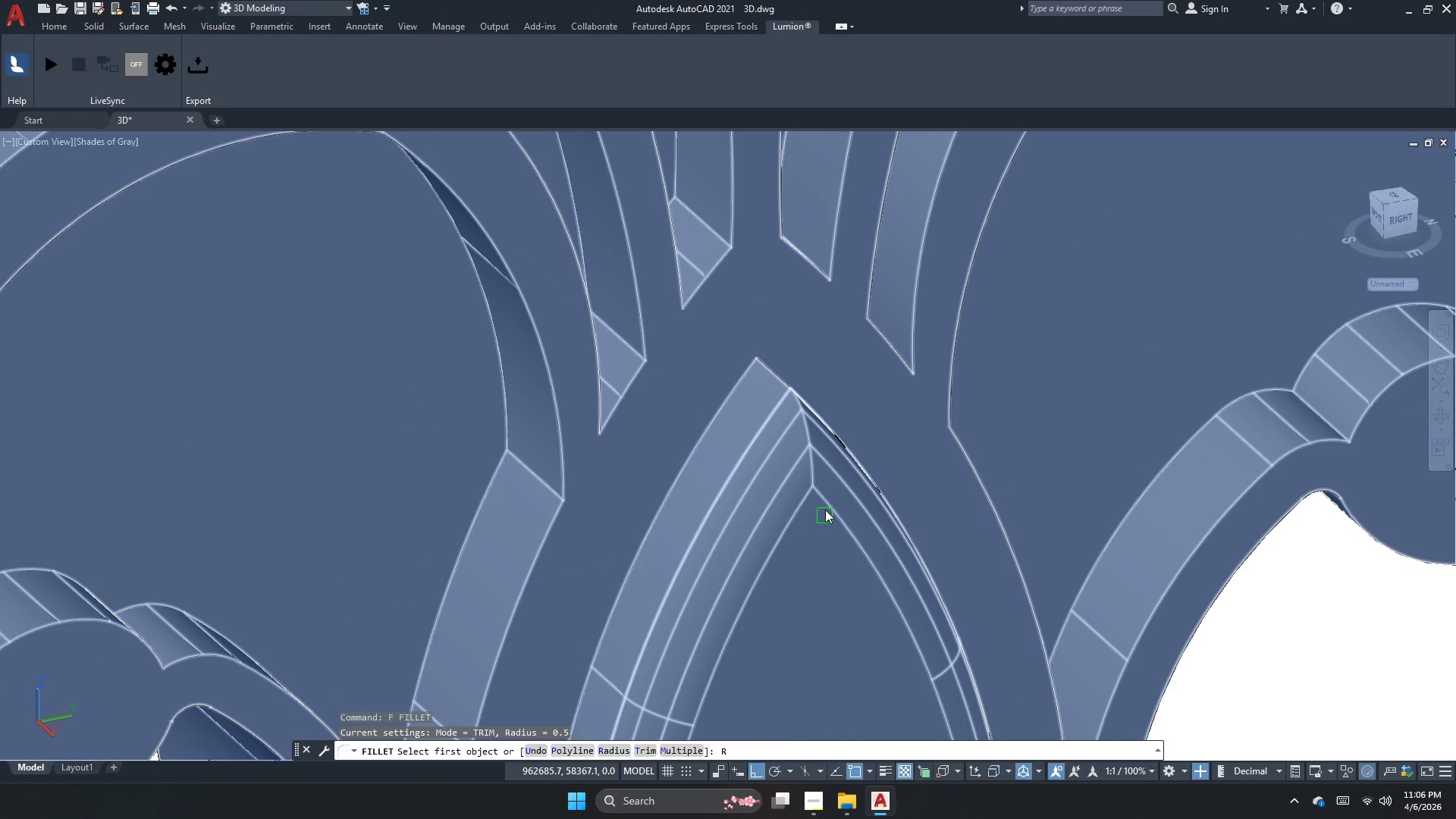 
key(Space)
 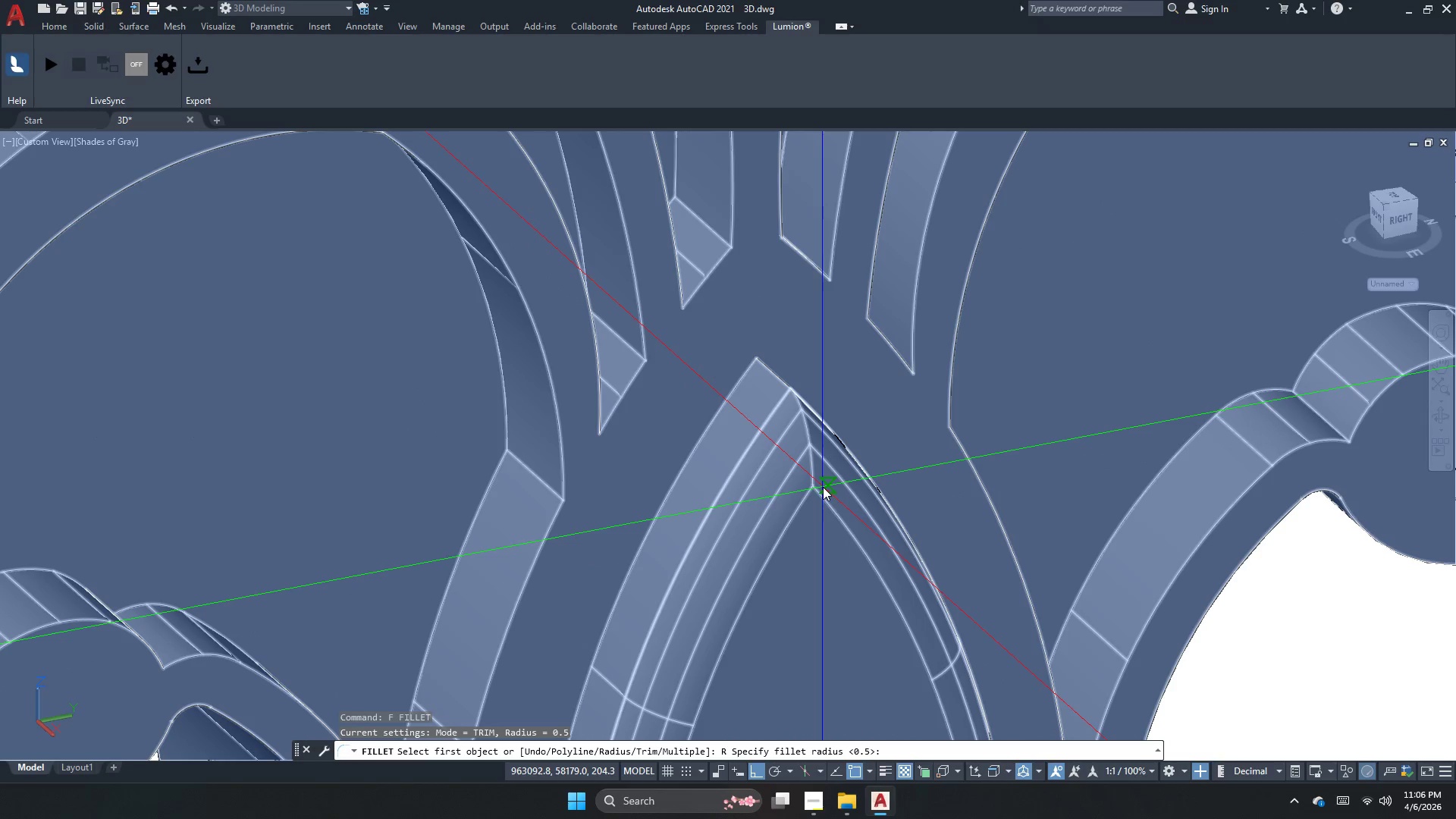 
key(Numpad1)
 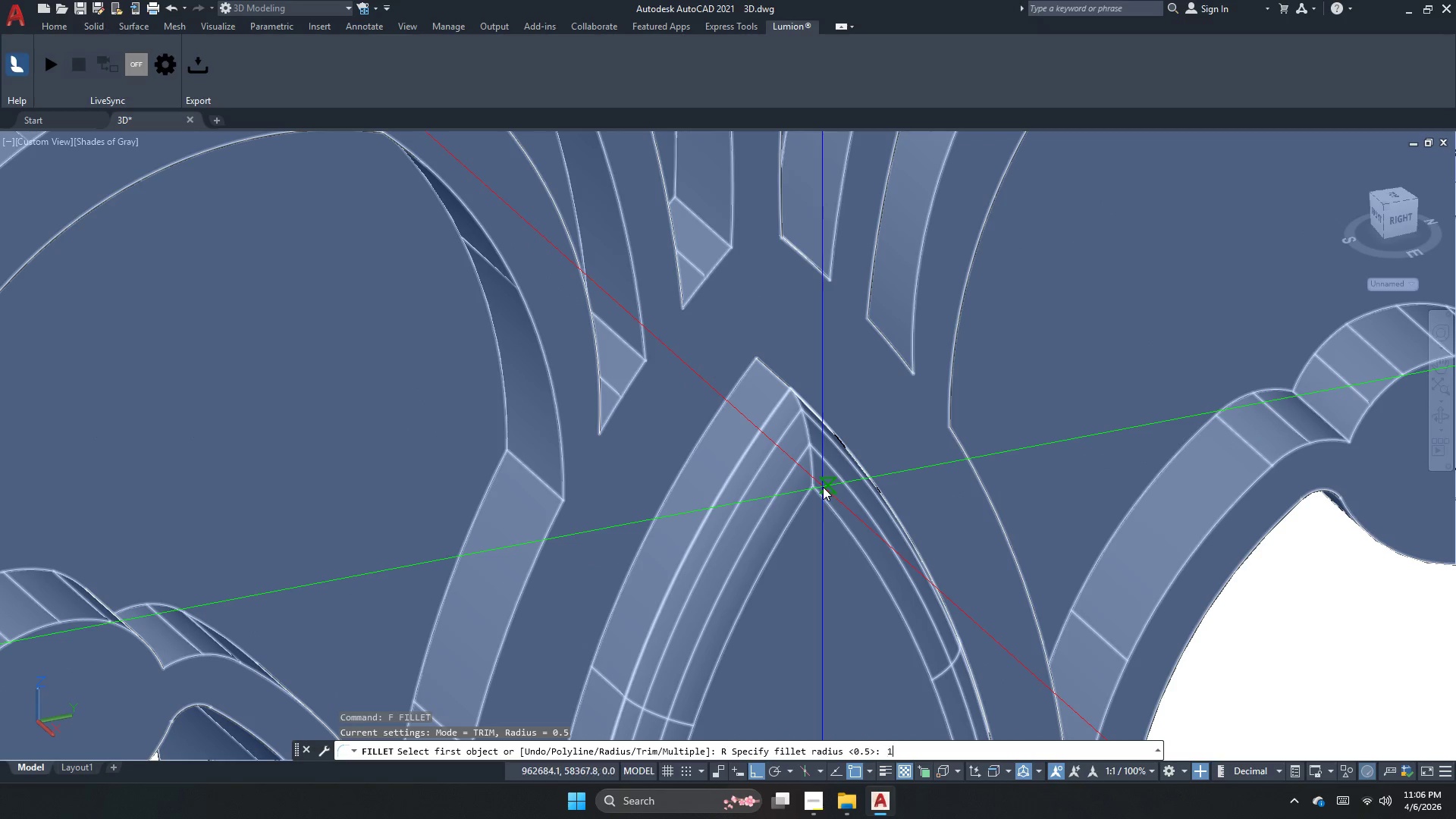 
key(NumpadEnter)
 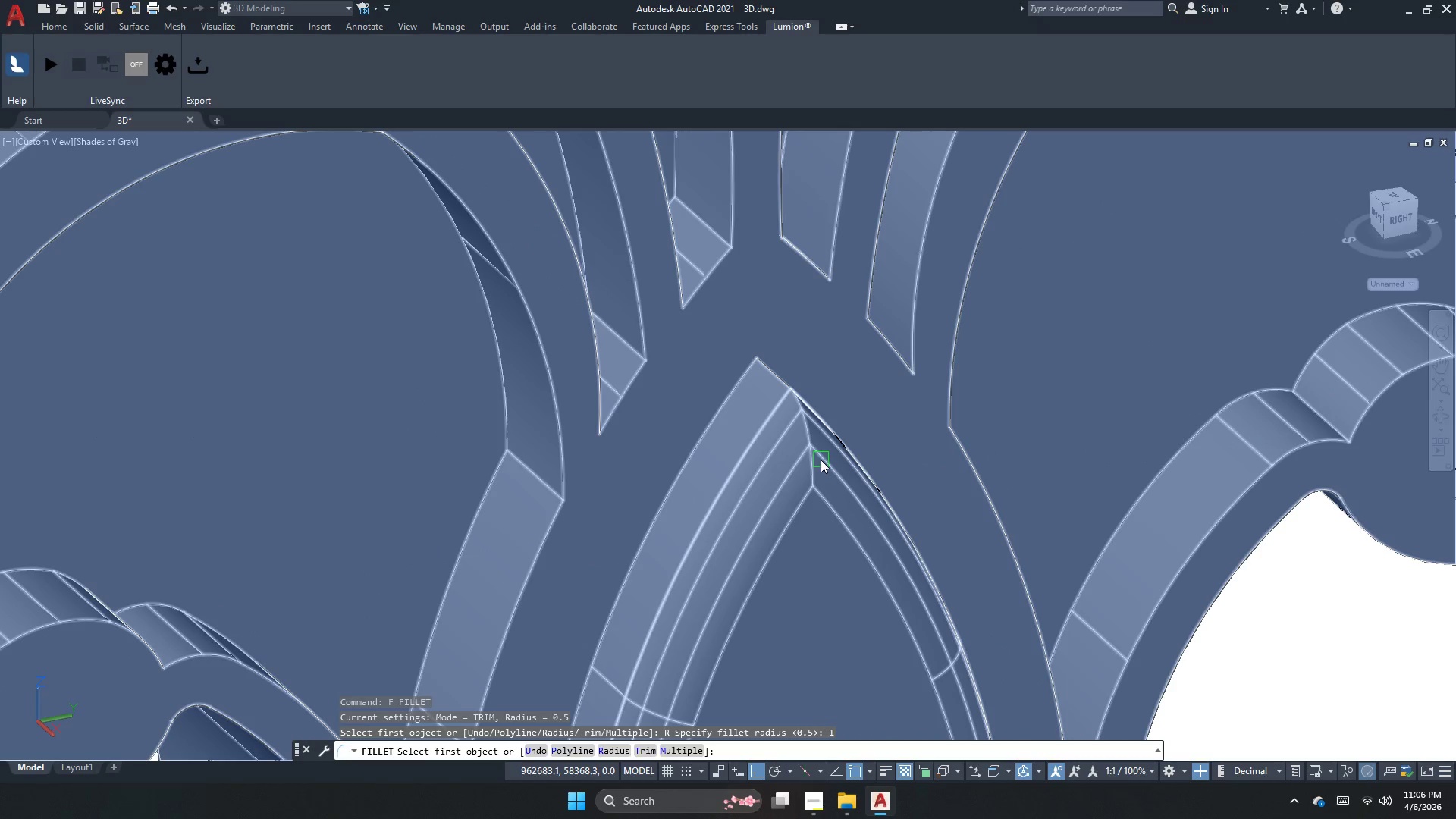 
left_click([809, 460])
 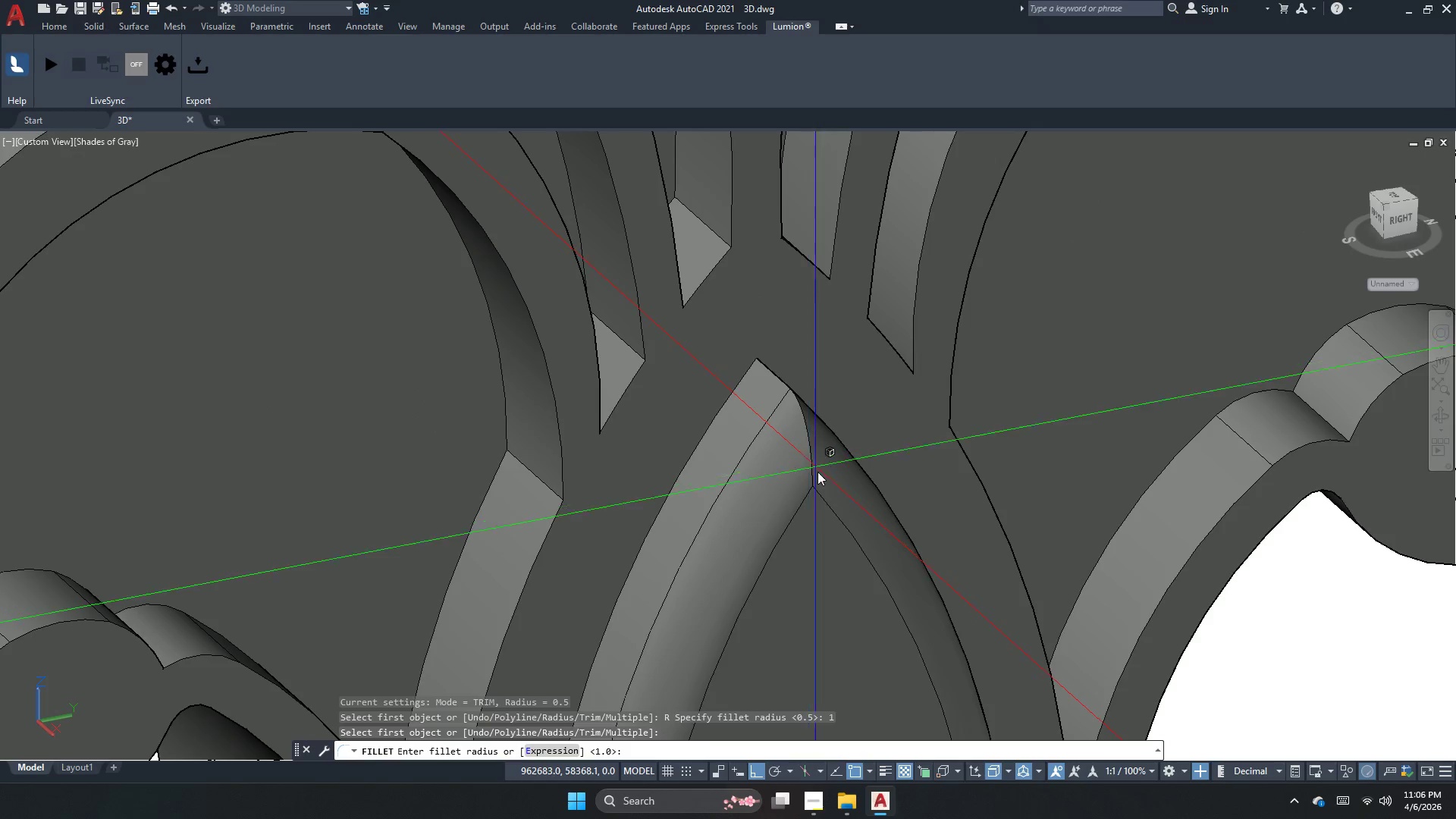 
key(Space)
 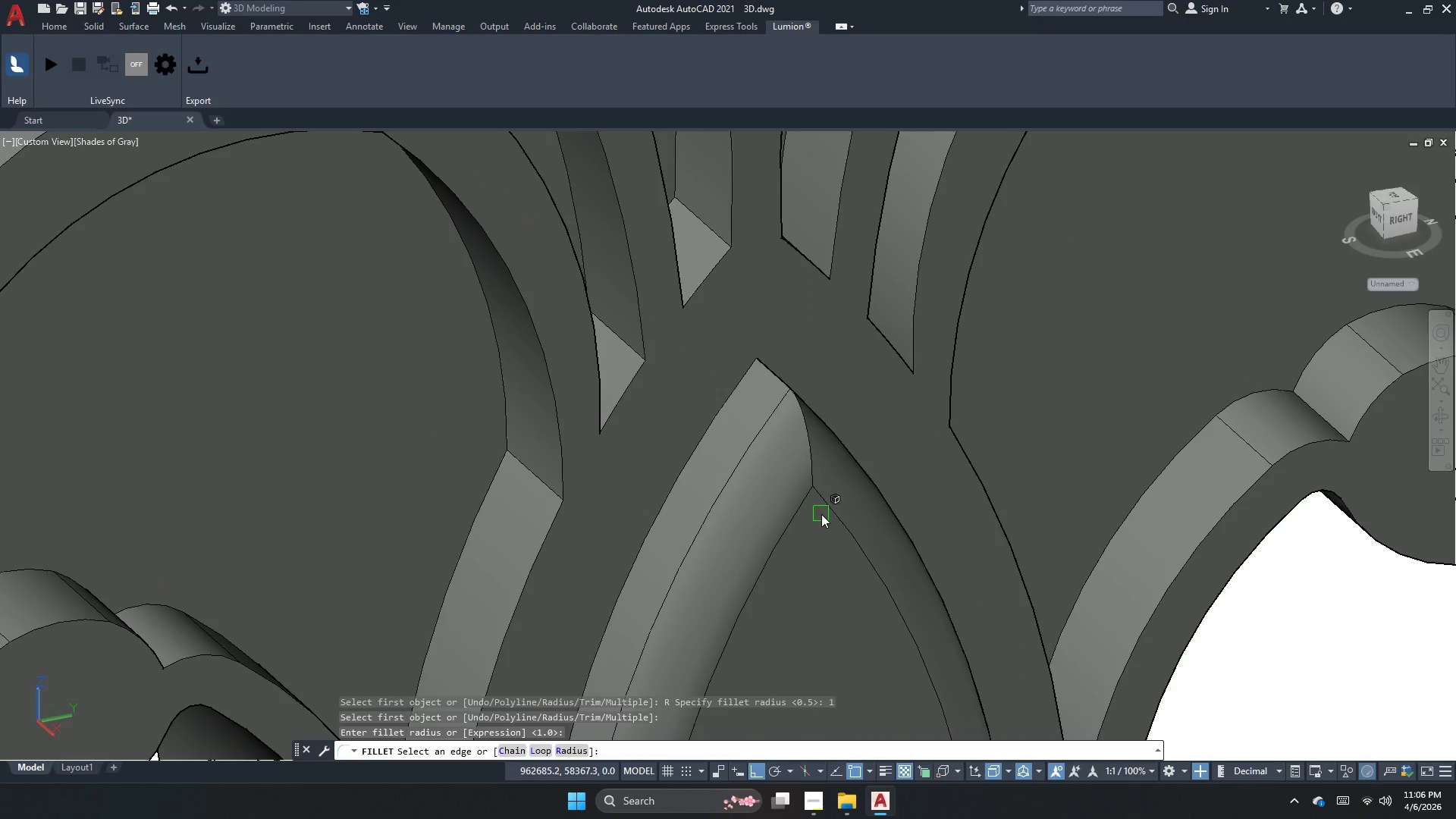 
key(Escape)
 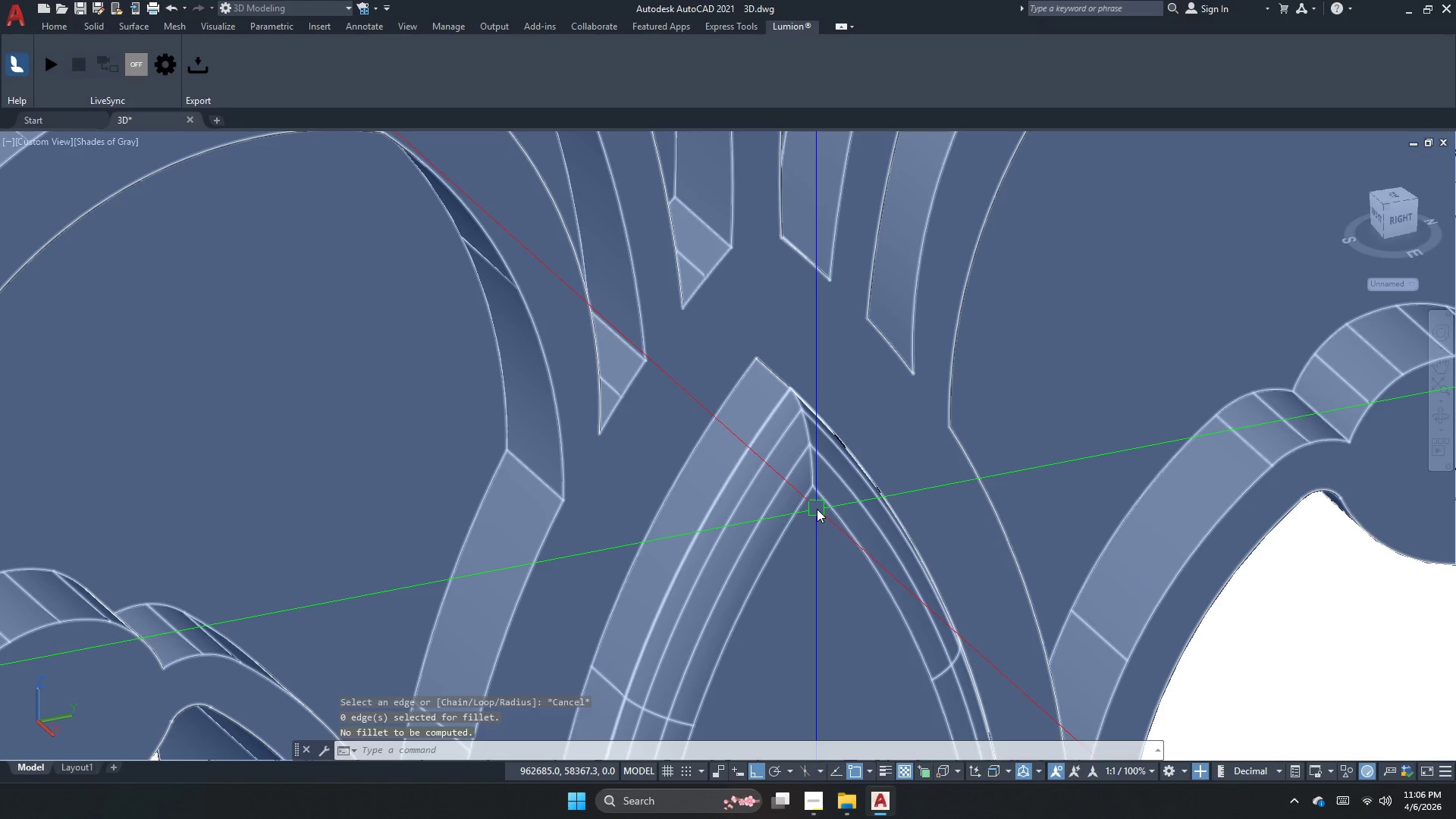 
key(Escape)
 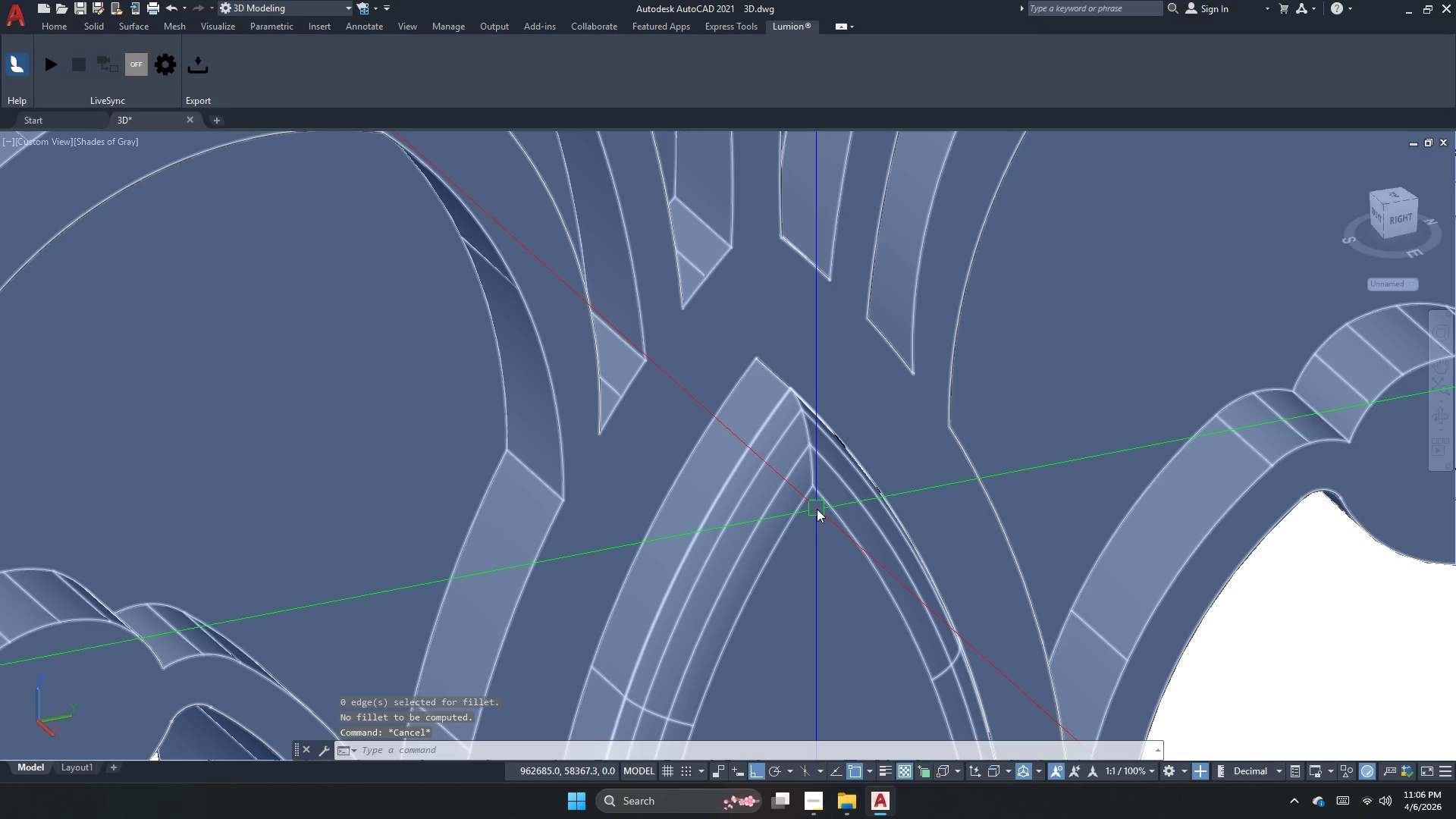 
key(Escape)
 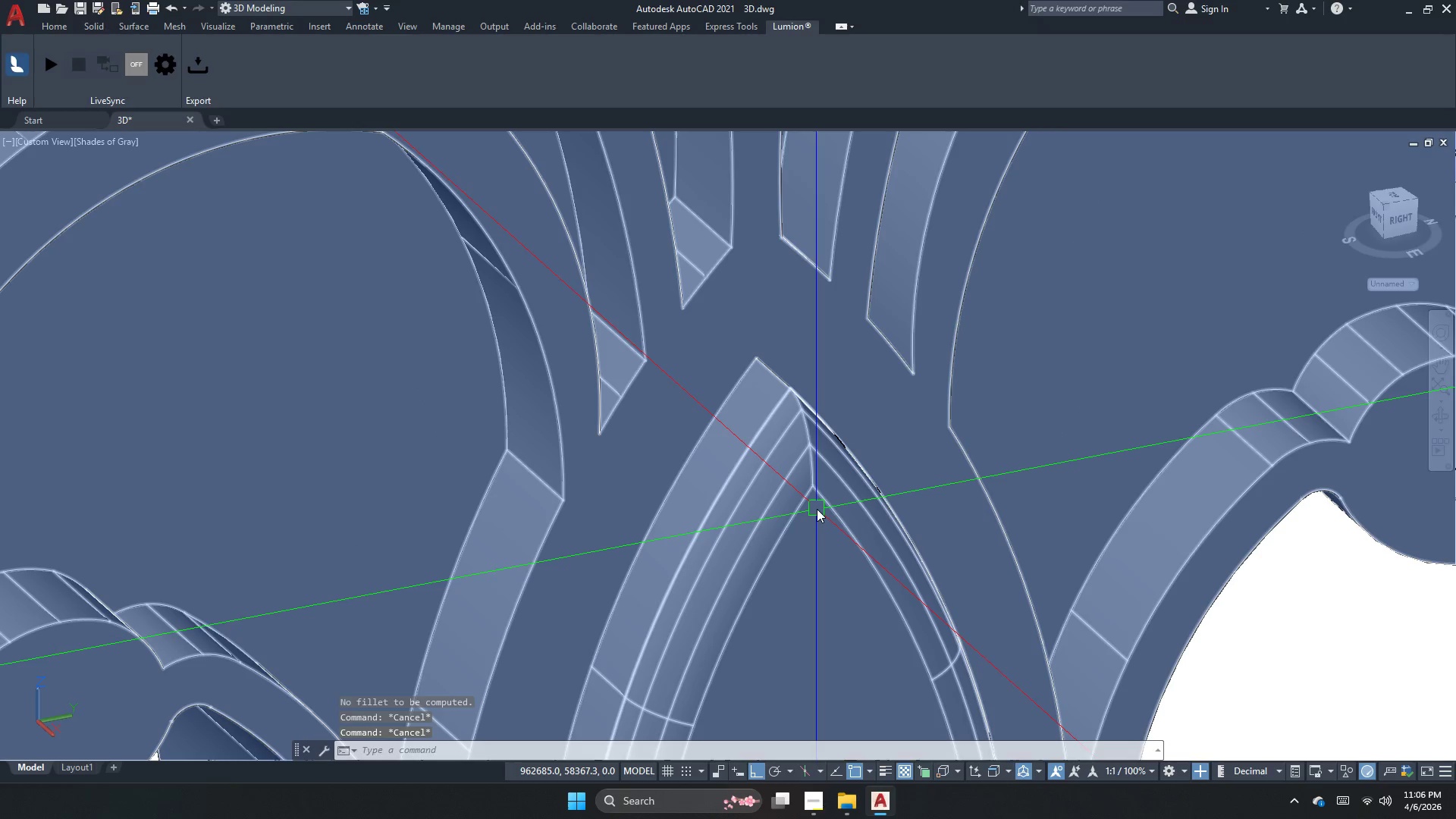 
key(F)
 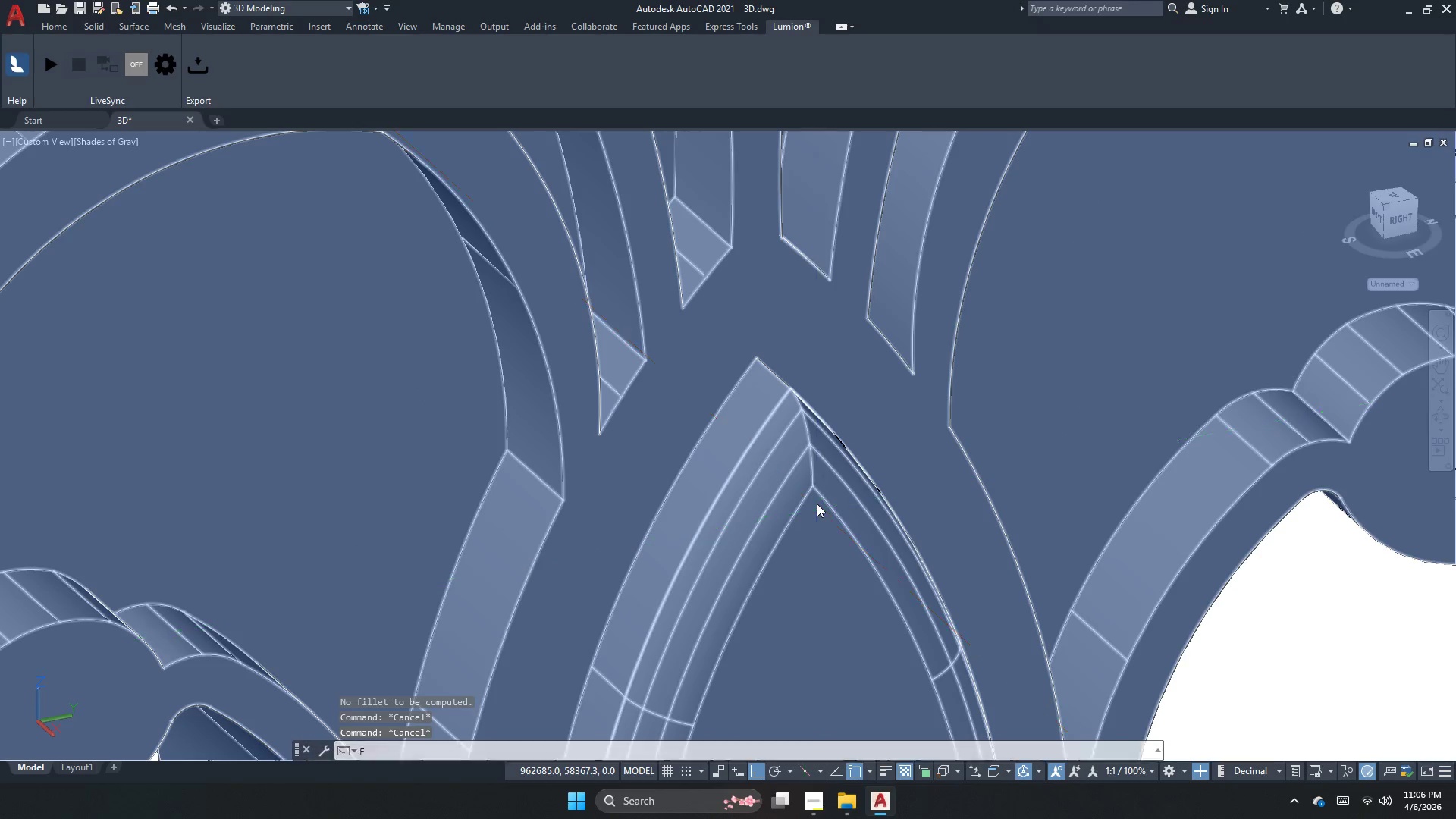 
key(Space)
 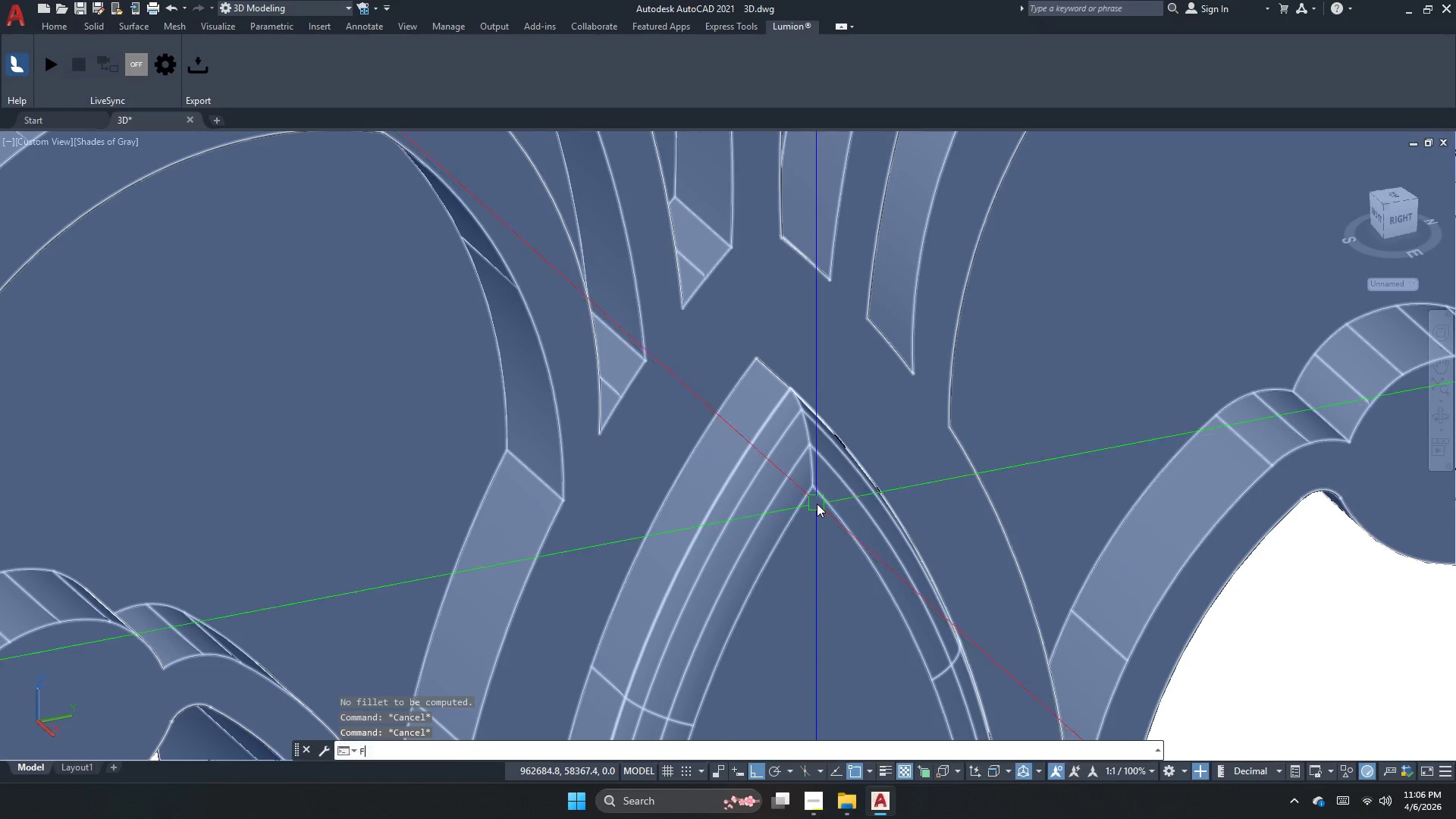 
key(R)
 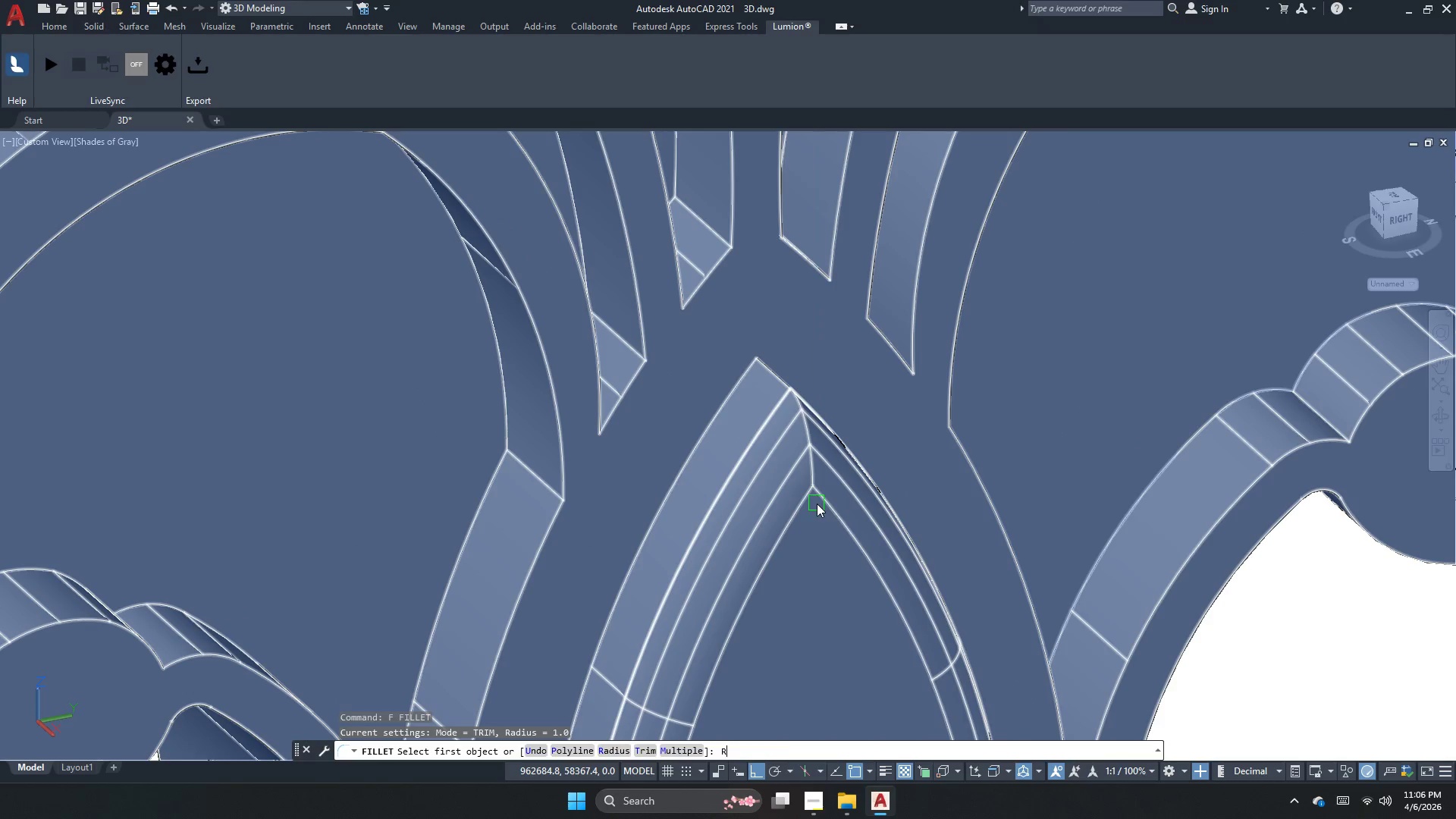 
key(Space)
 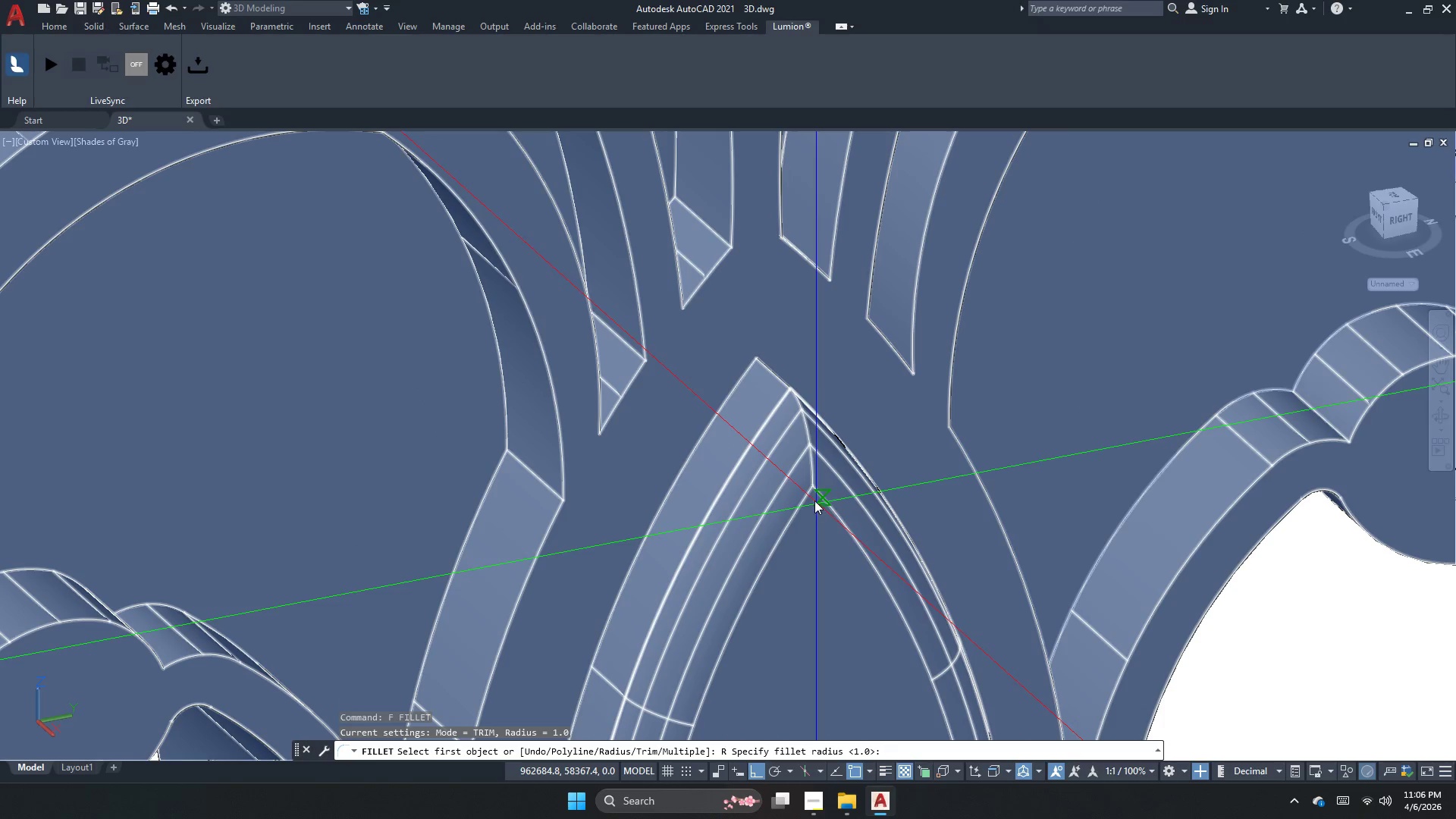 
key(Space)
 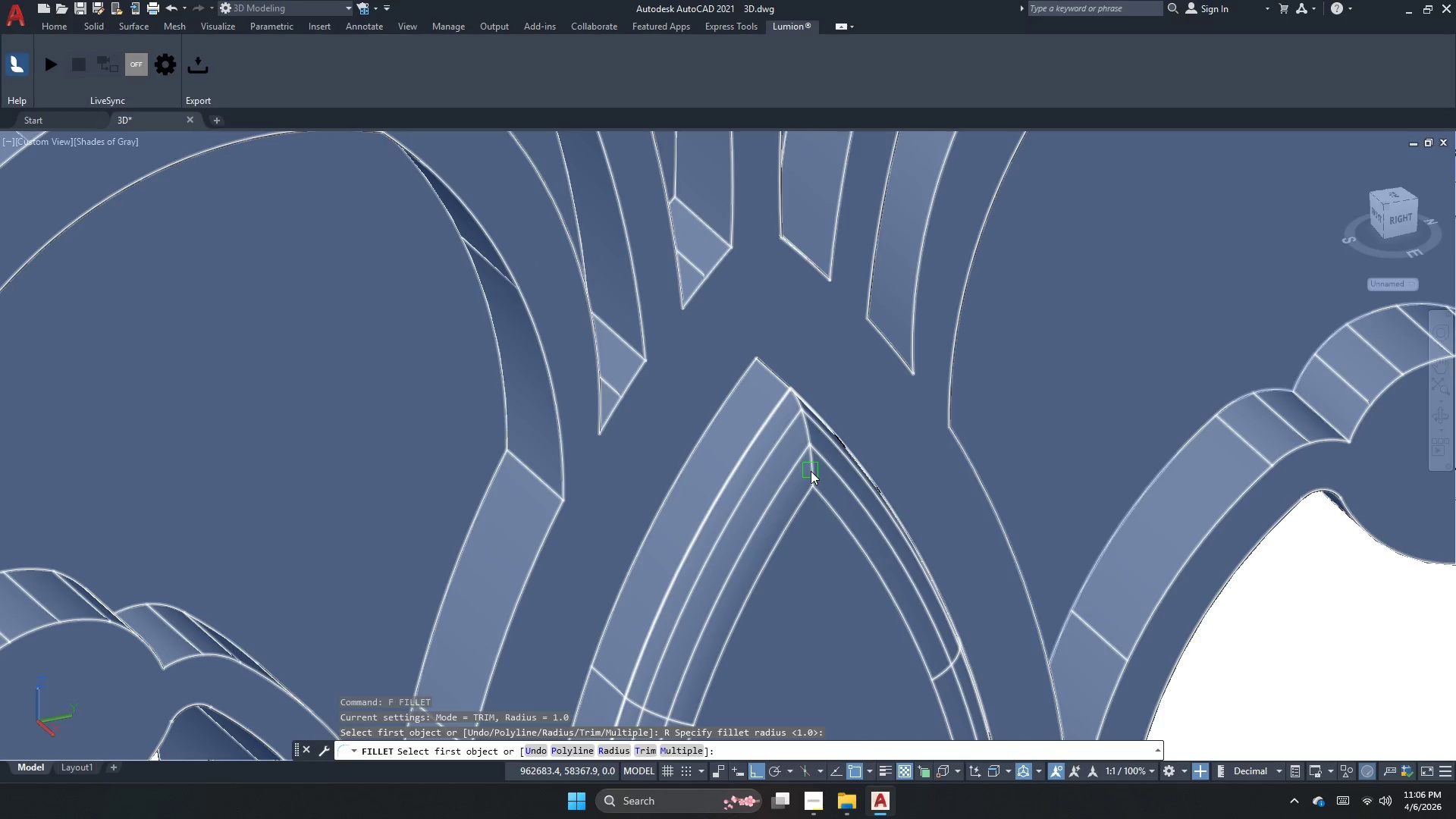 
left_click([811, 471])
 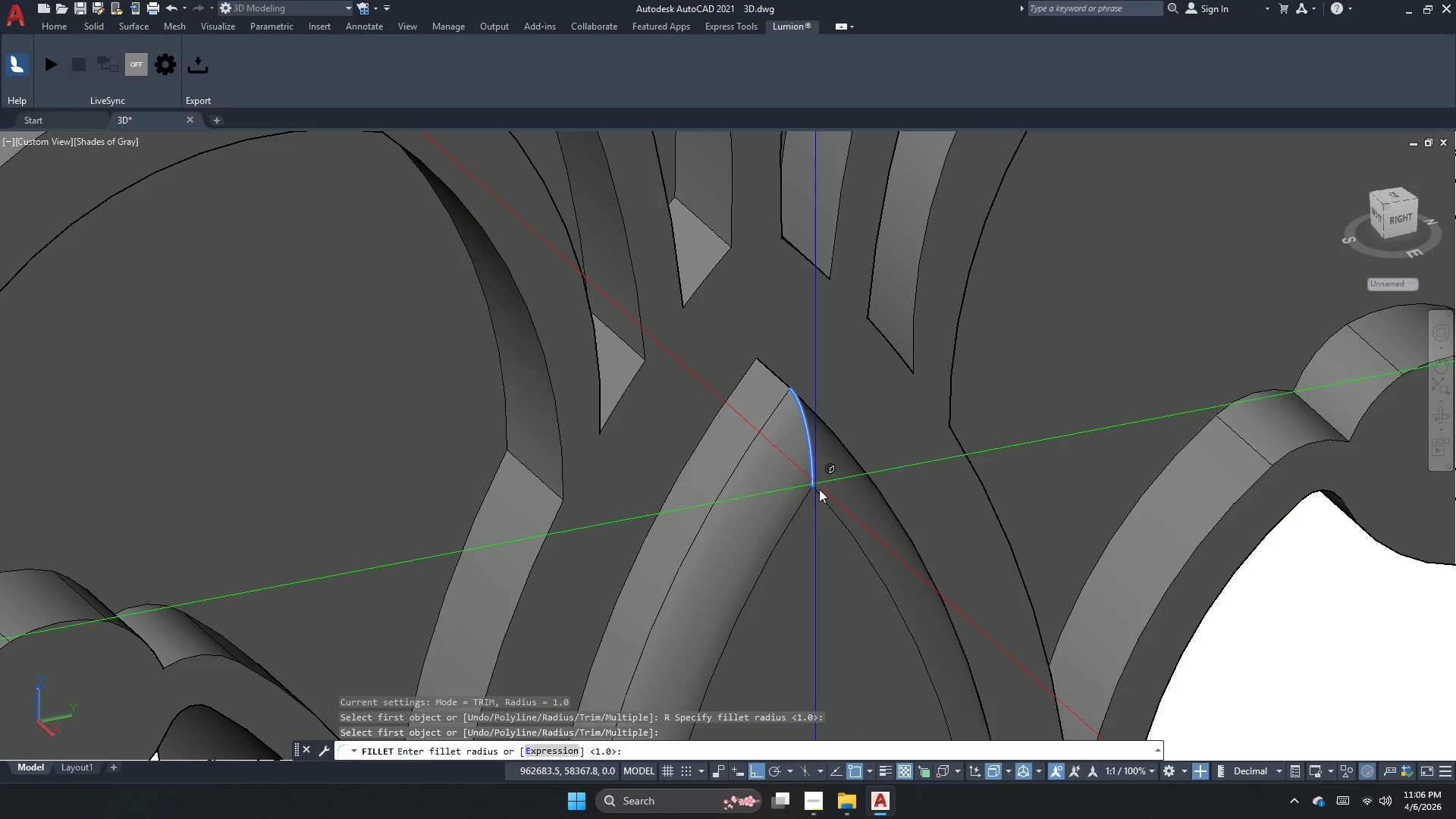 
key(Space)
 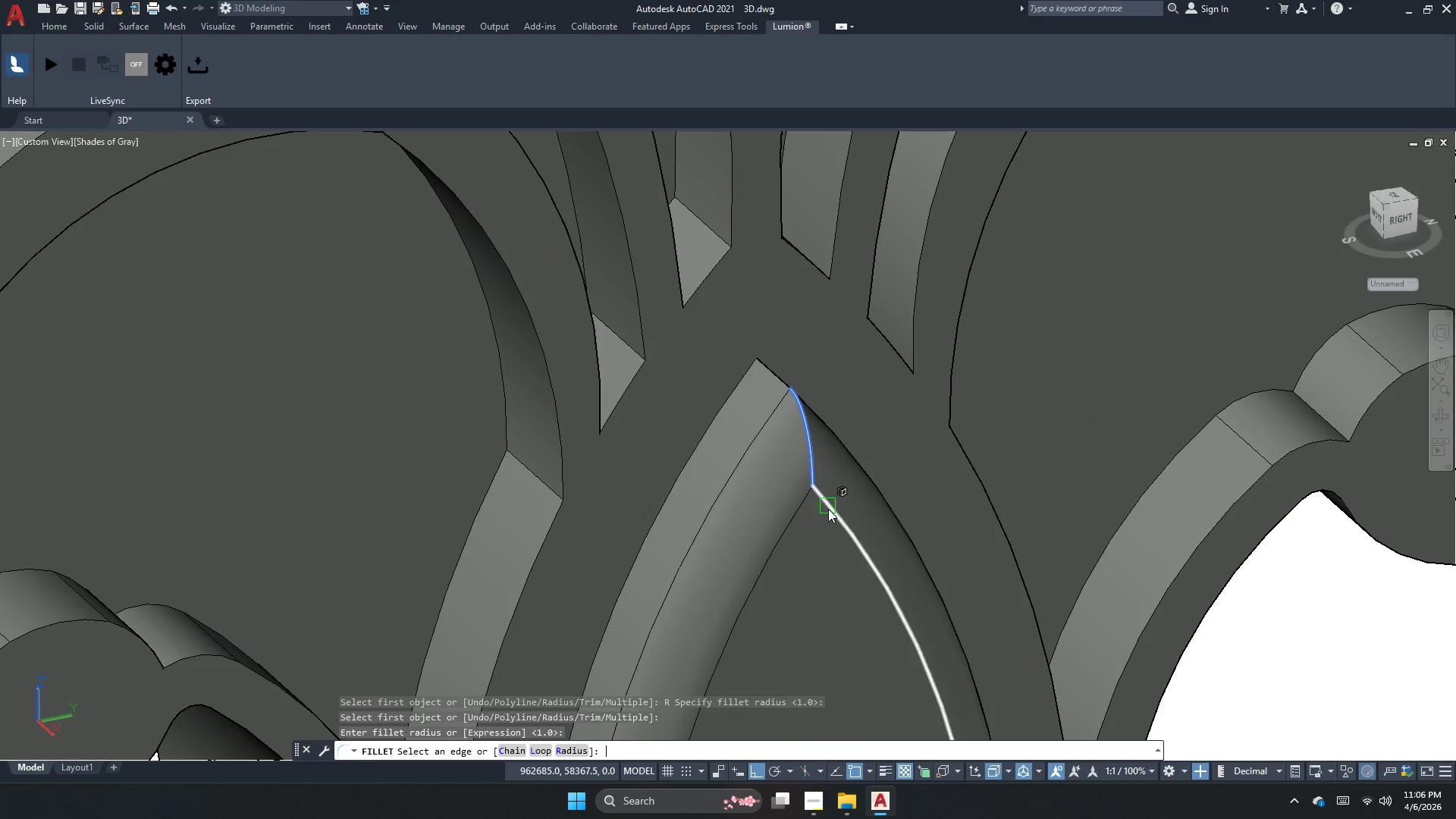 
key(Space)
 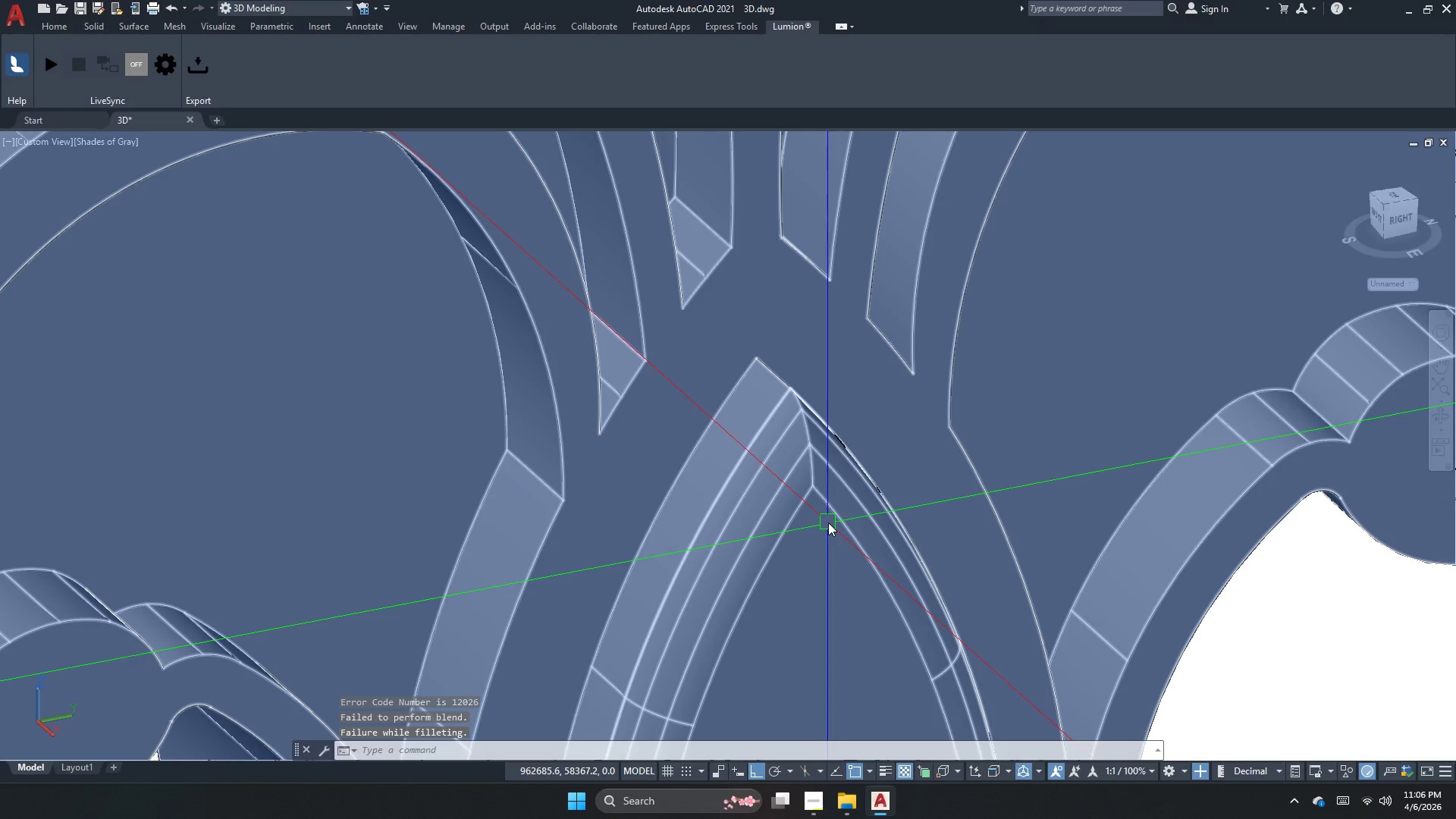 
scroll: coordinate [821, 445], scroll_direction: down, amount: 3.0
 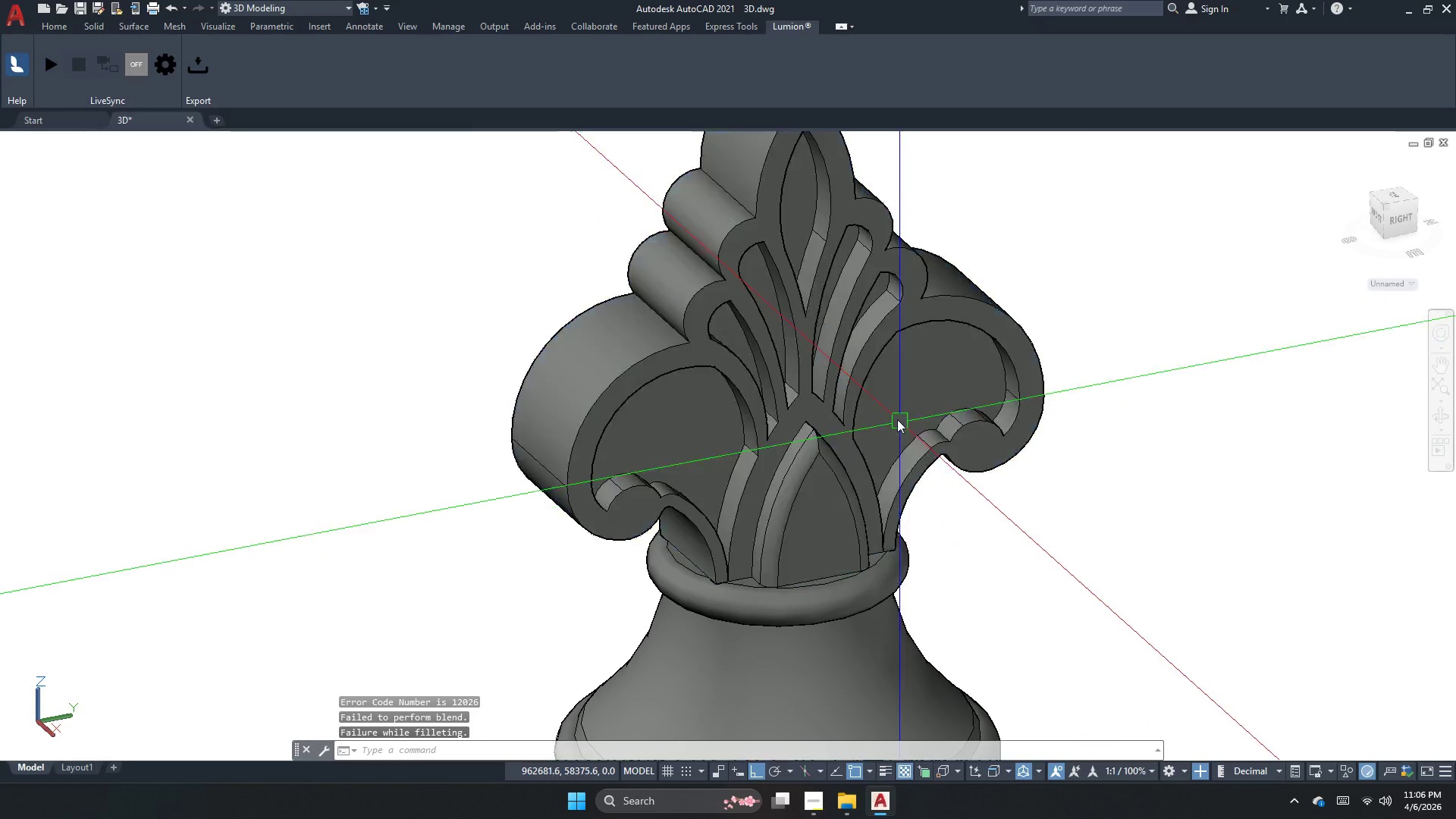 
key(Escape)
 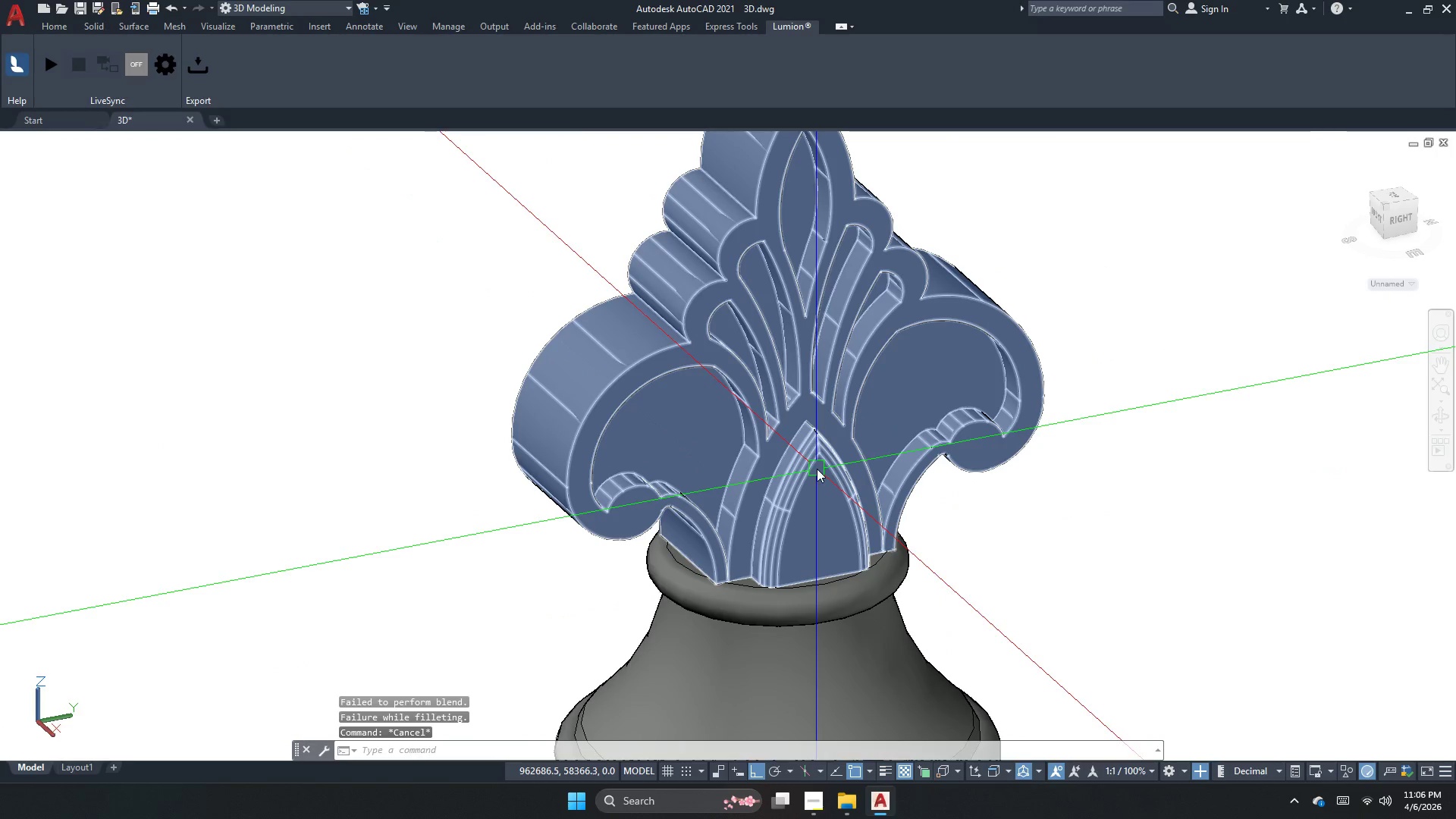 
scroll: coordinate [695, 539], scroll_direction: up, amount: 3.0
 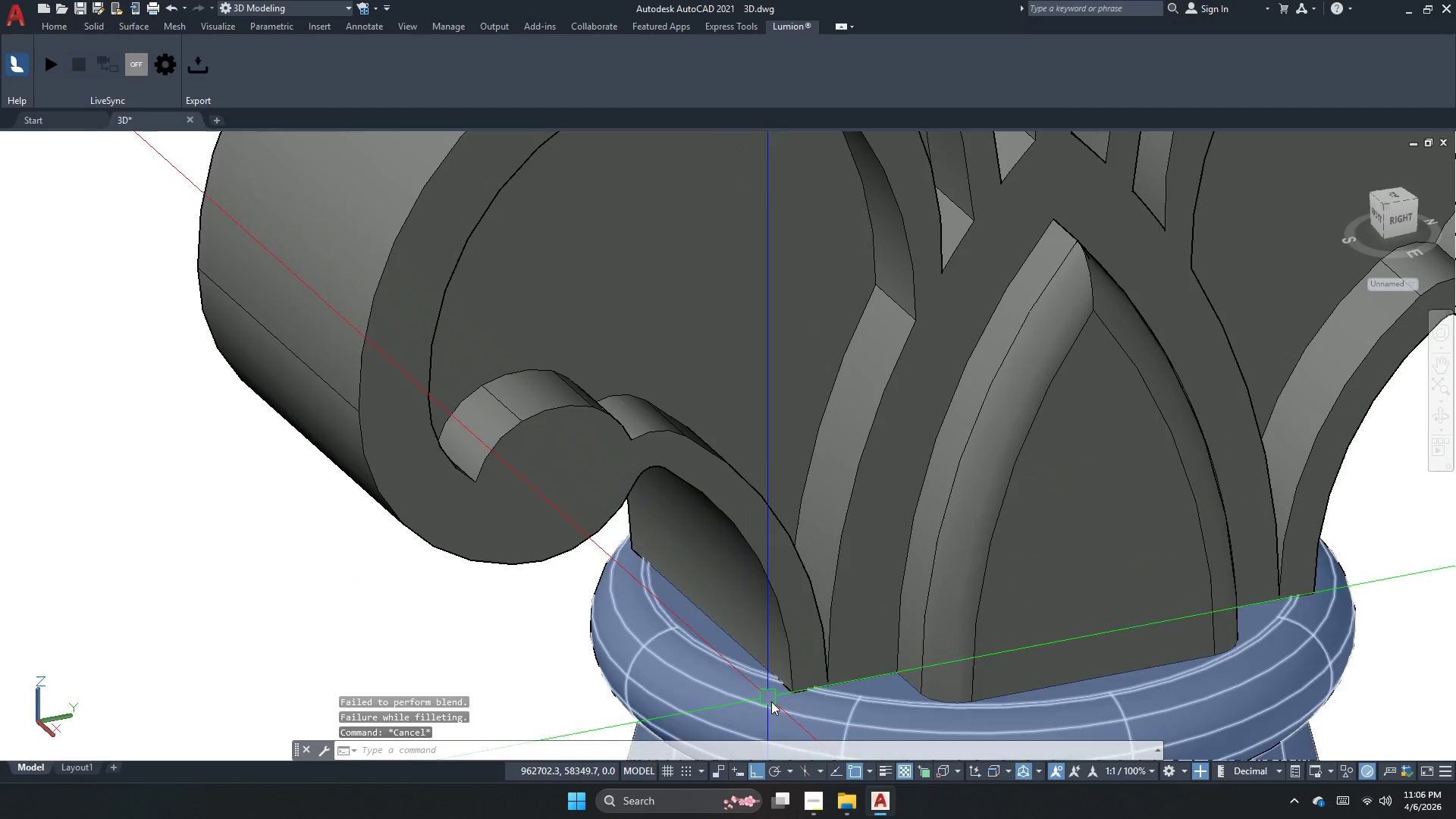 
left_click([796, 719])
 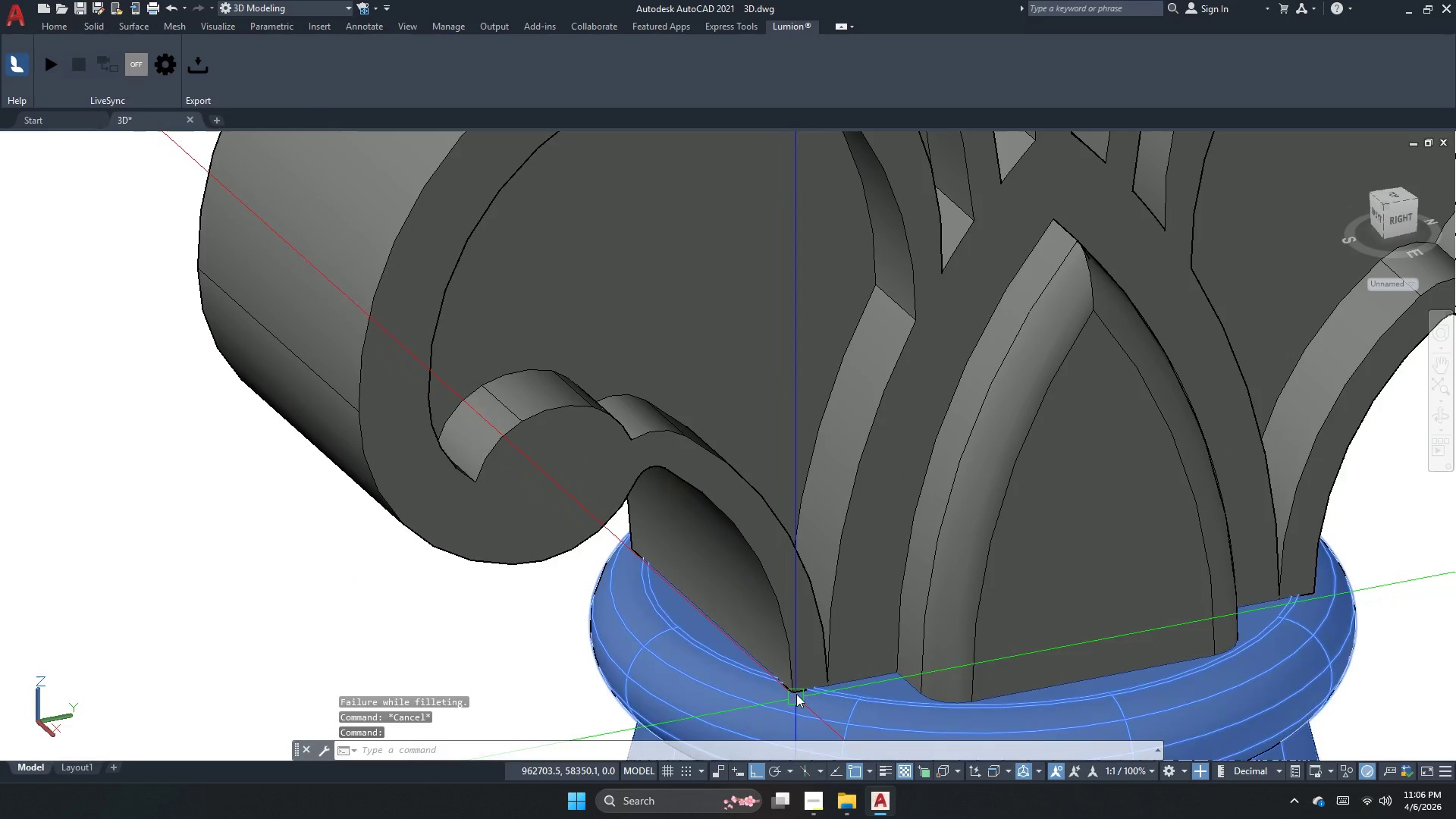 
key(Escape)
 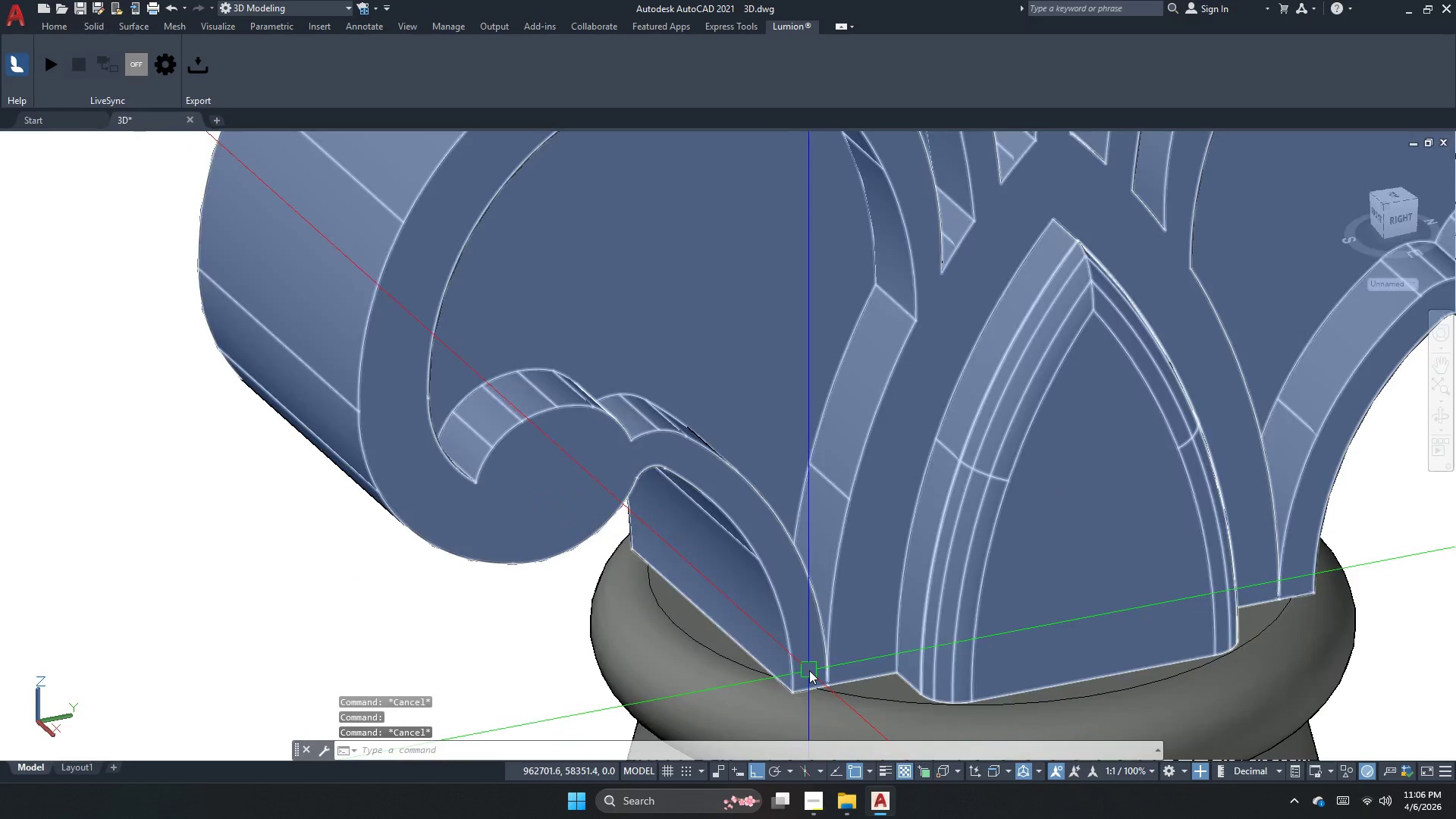 
left_click([809, 670])
 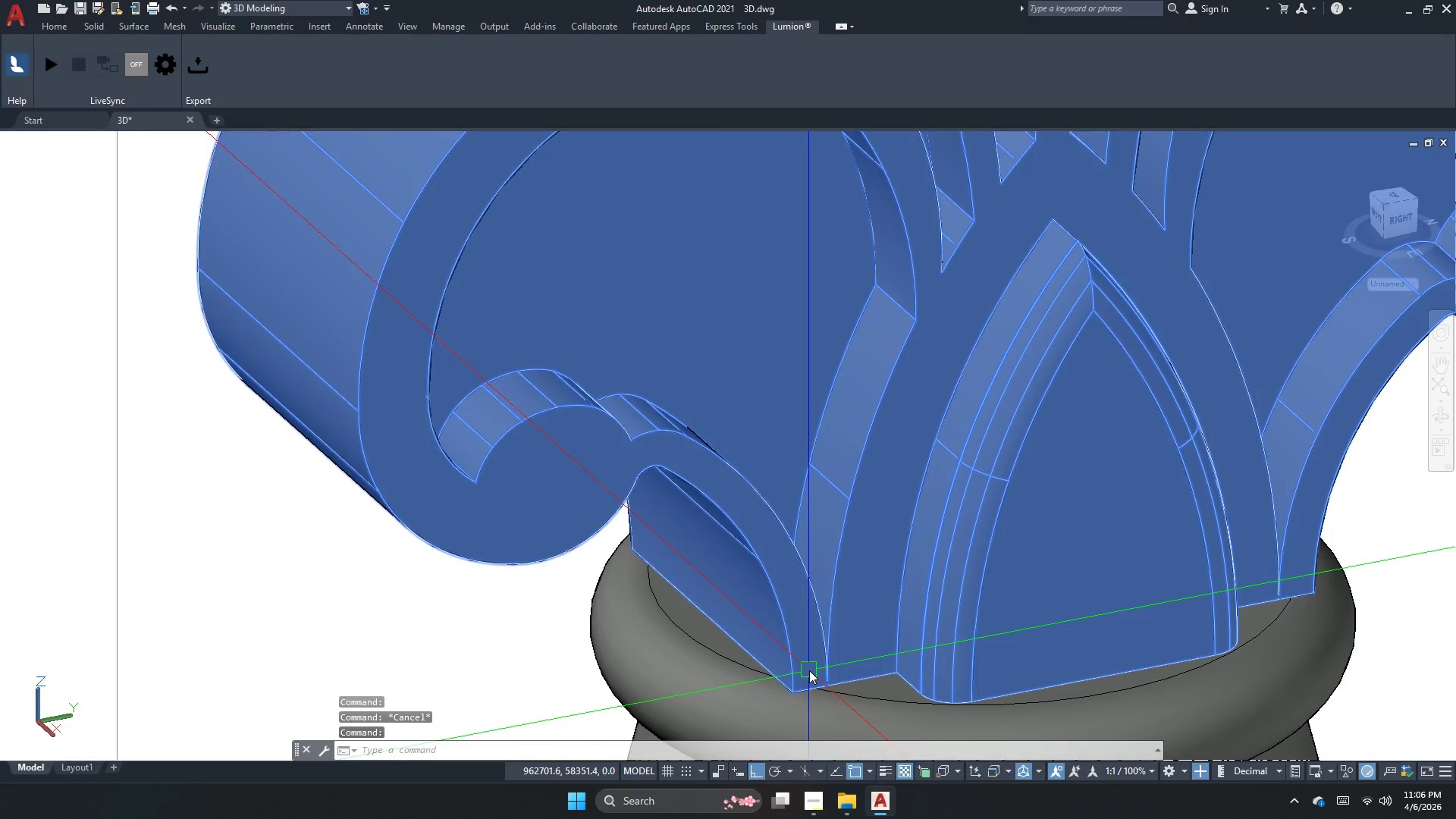 
key(Escape)
 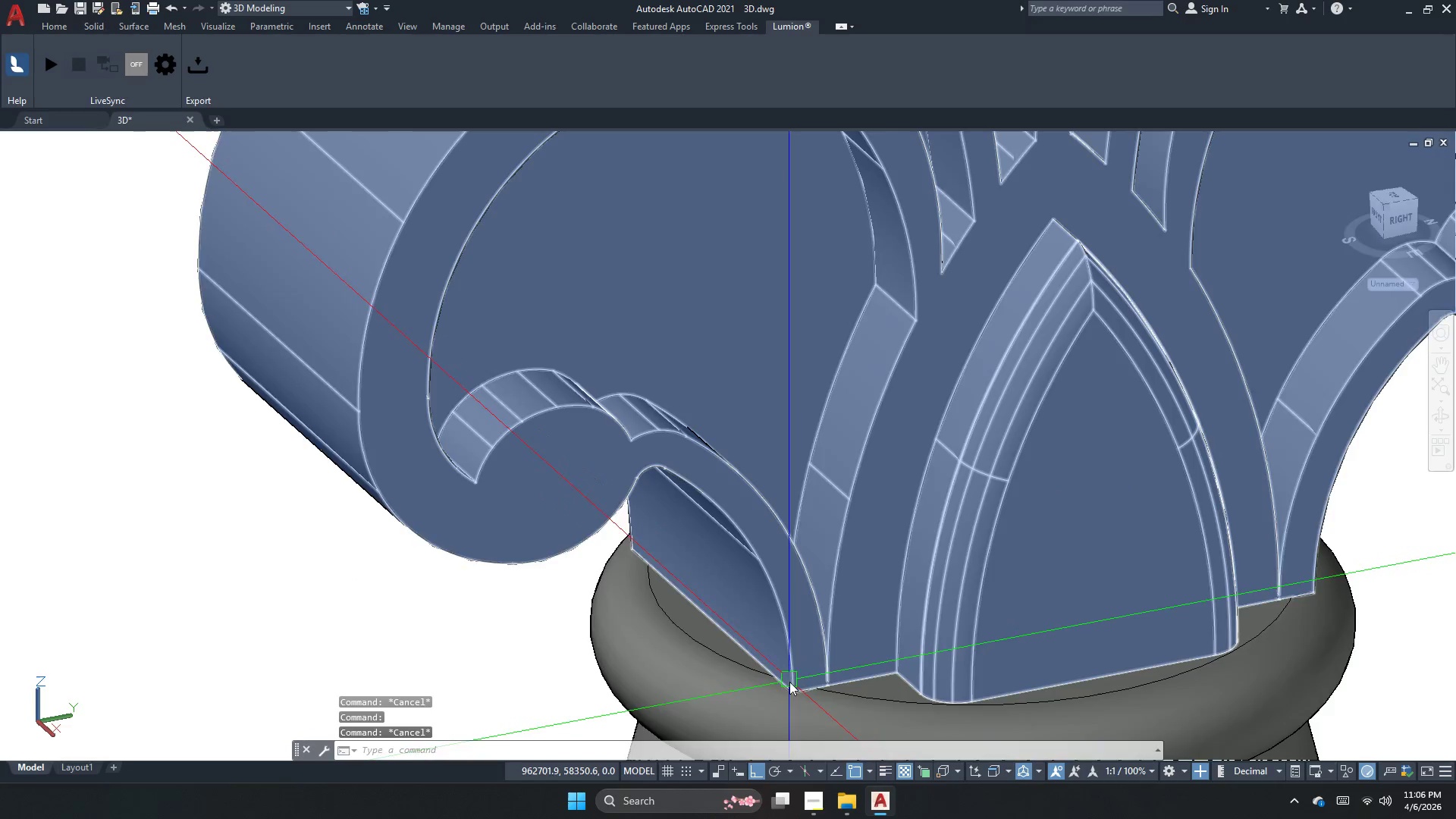 
scroll: coordinate [789, 679], scroll_direction: down, amount: 1.0
 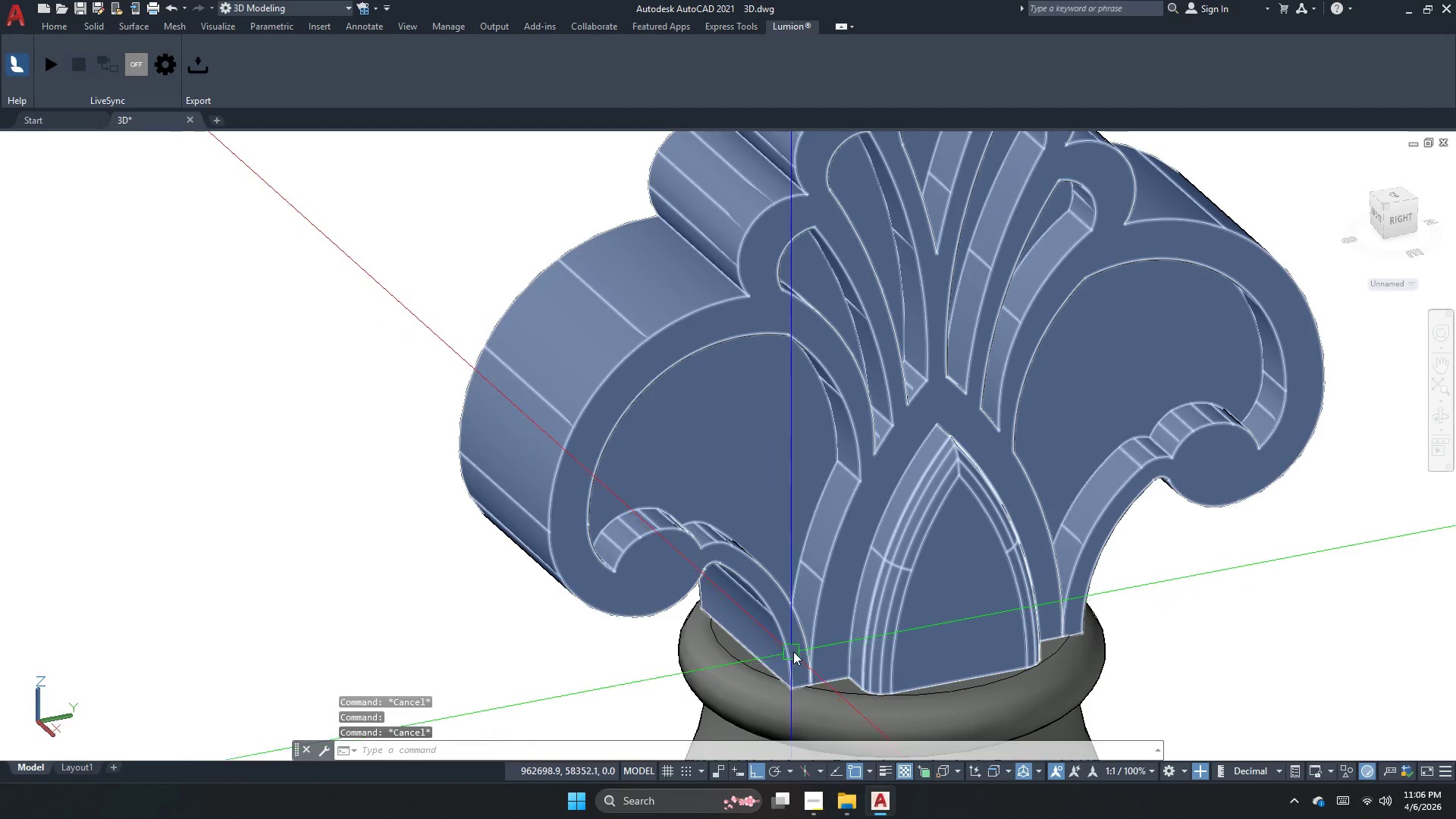 
left_click([796, 642])
 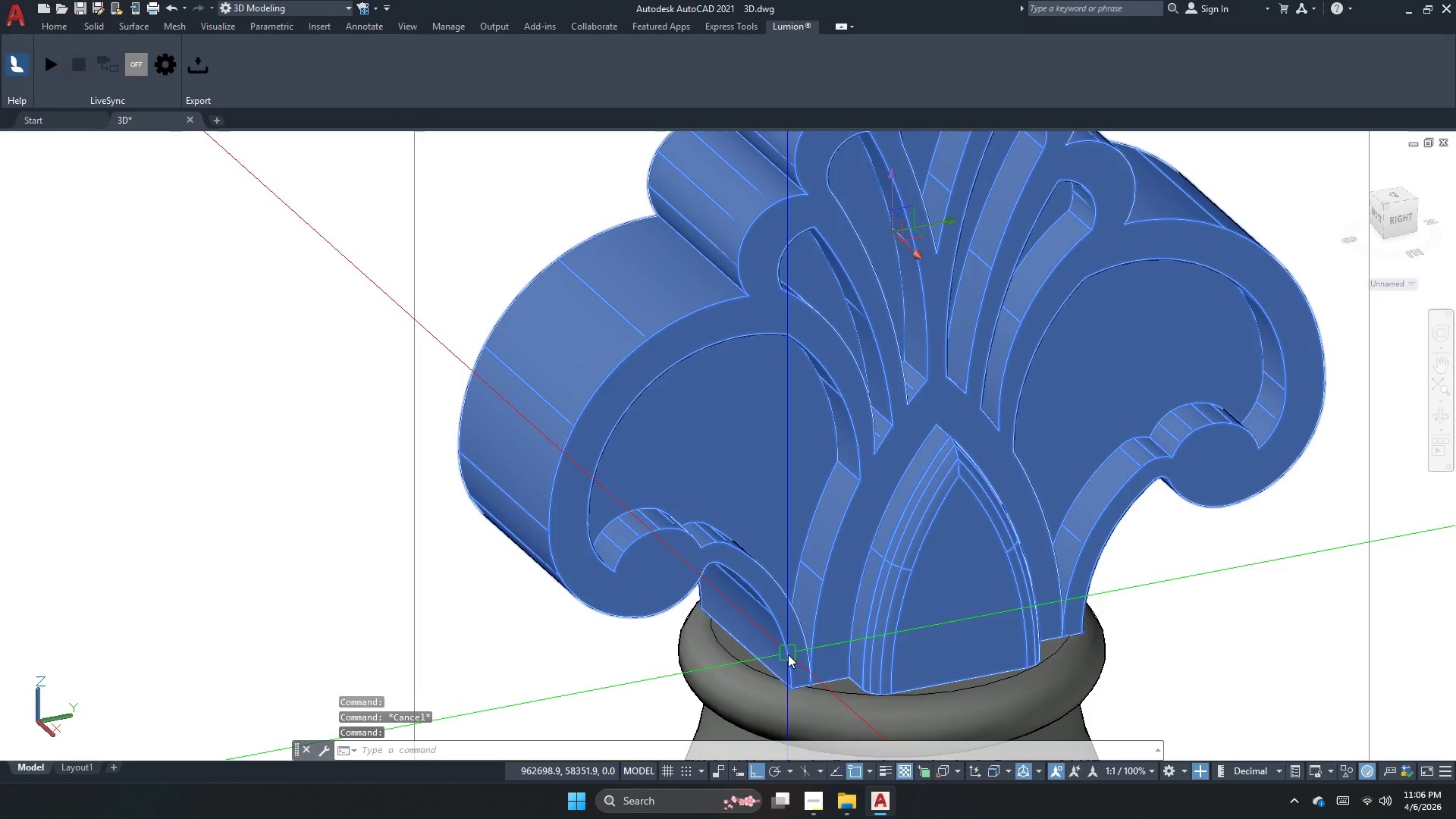 
scroll: coordinate [753, 542], scroll_direction: up, amount: 2.0
 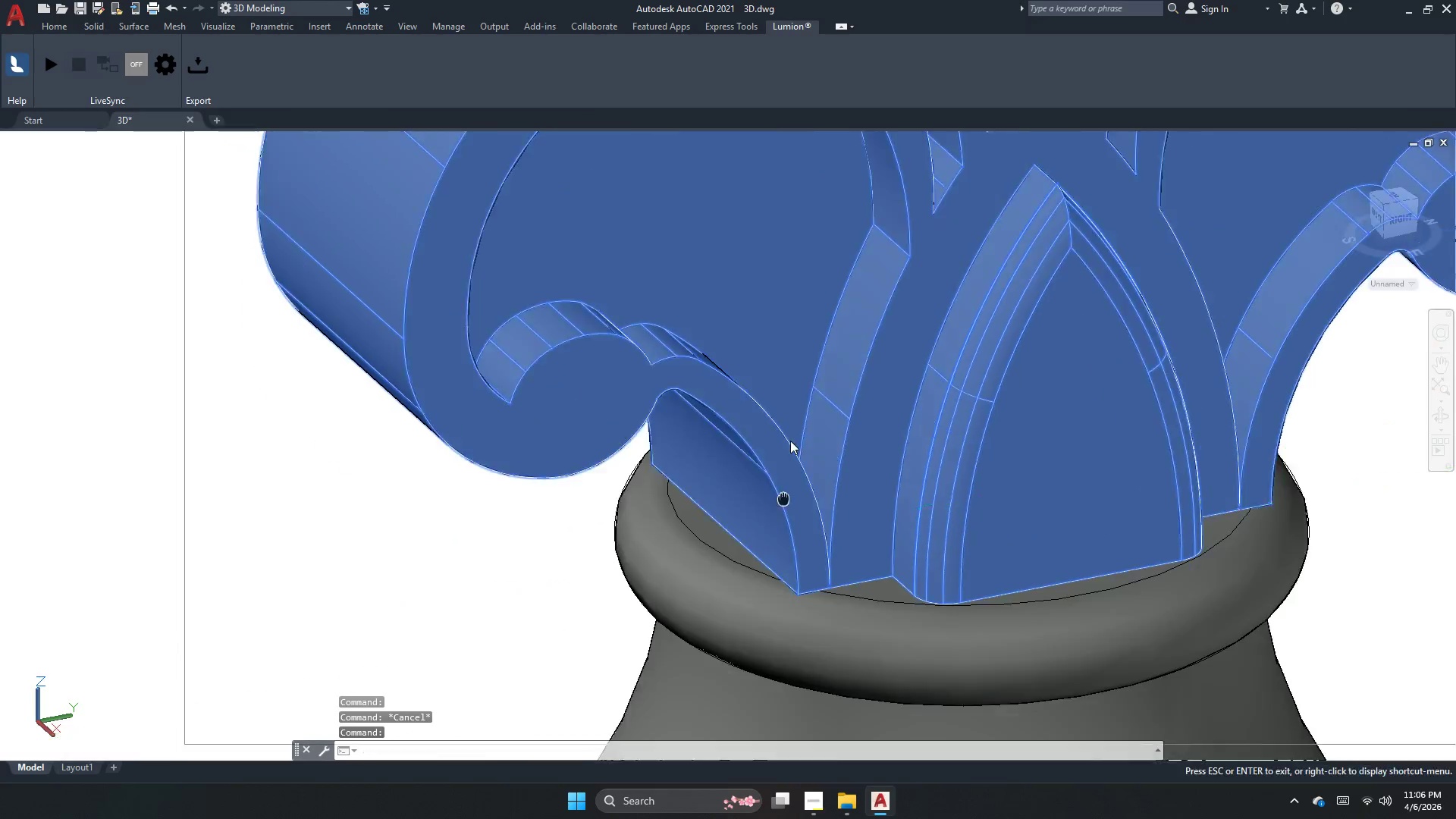 
key(Escape)
 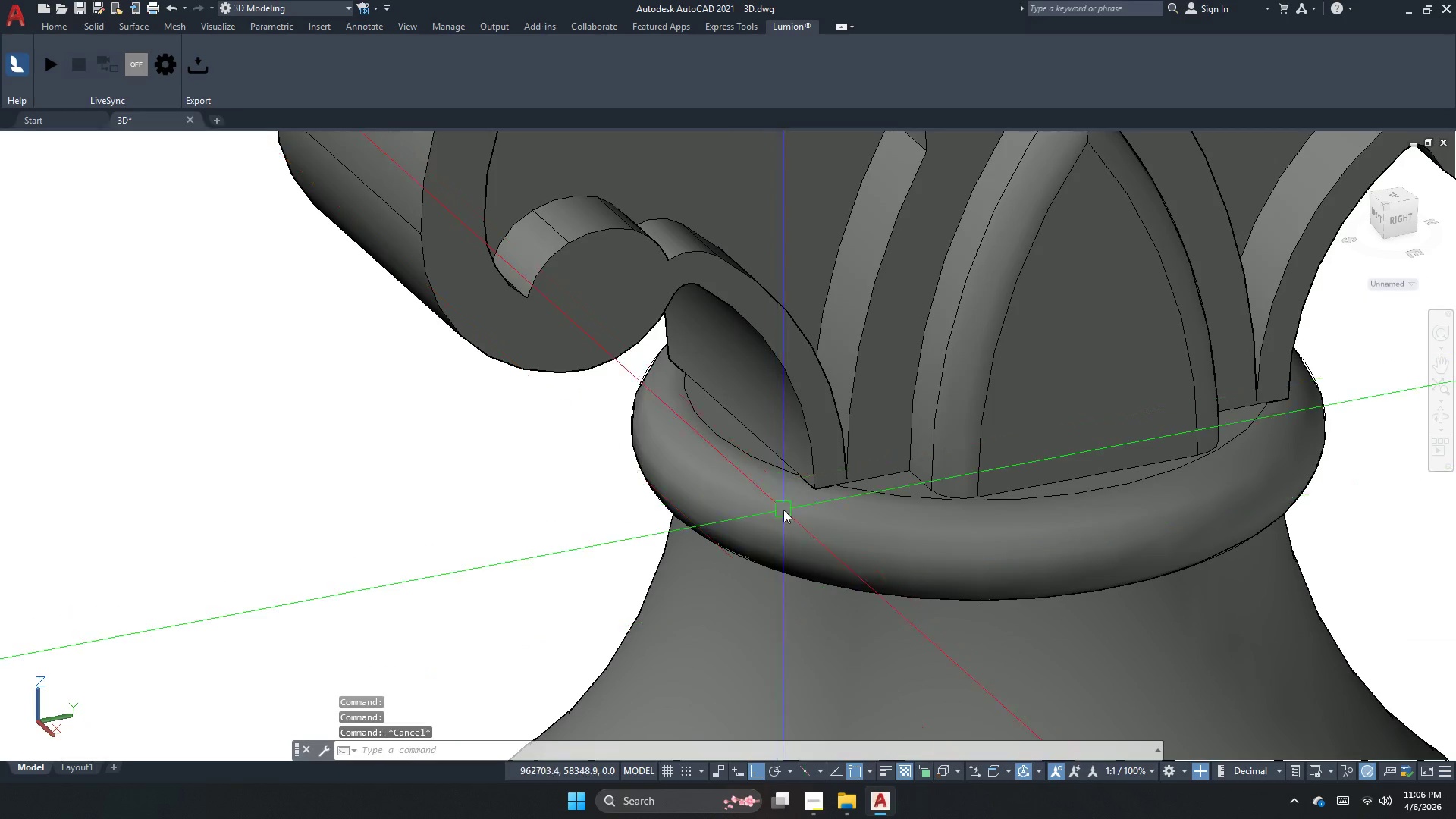 
left_click([782, 510])
 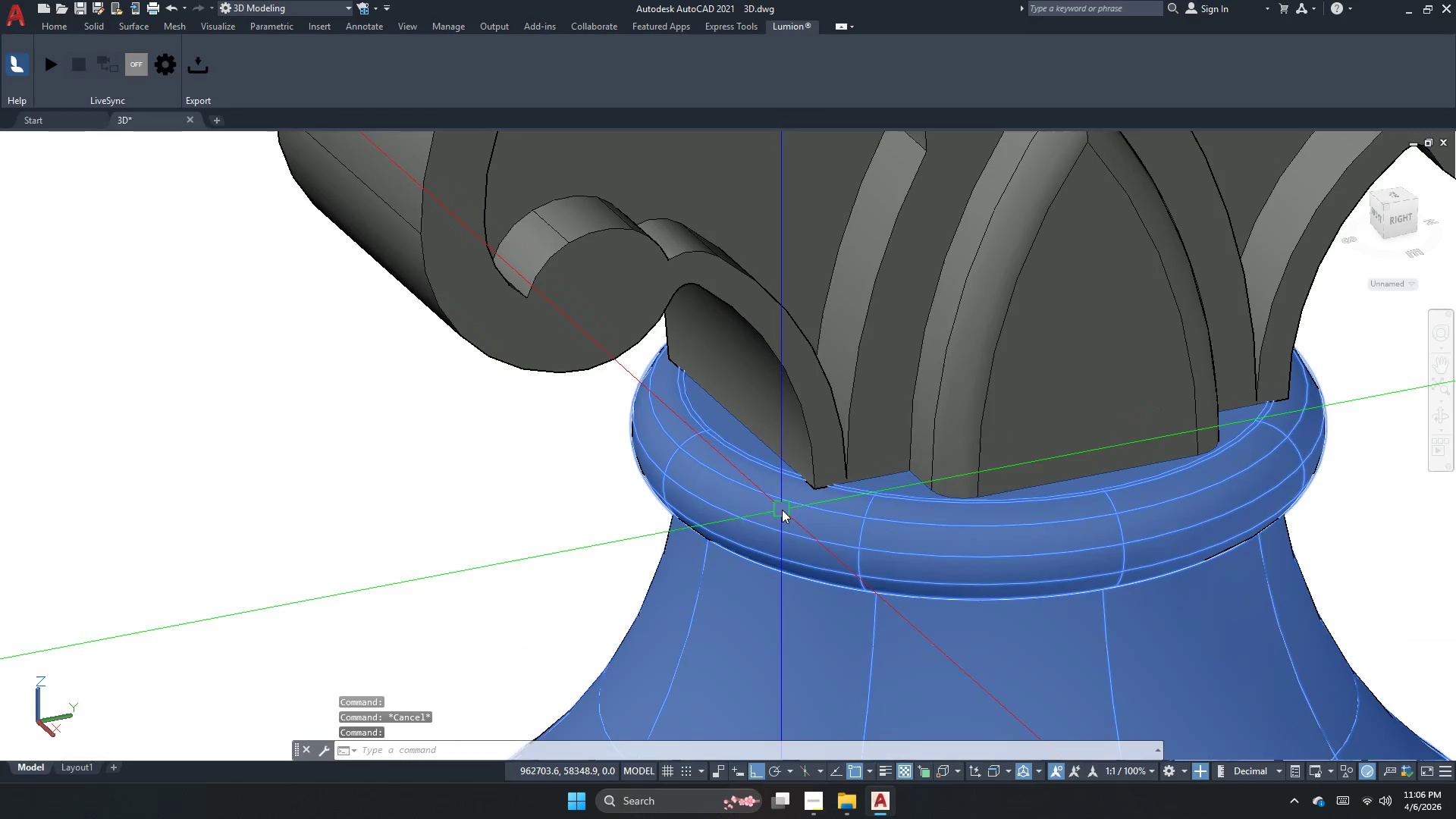 
right_click([782, 510])
 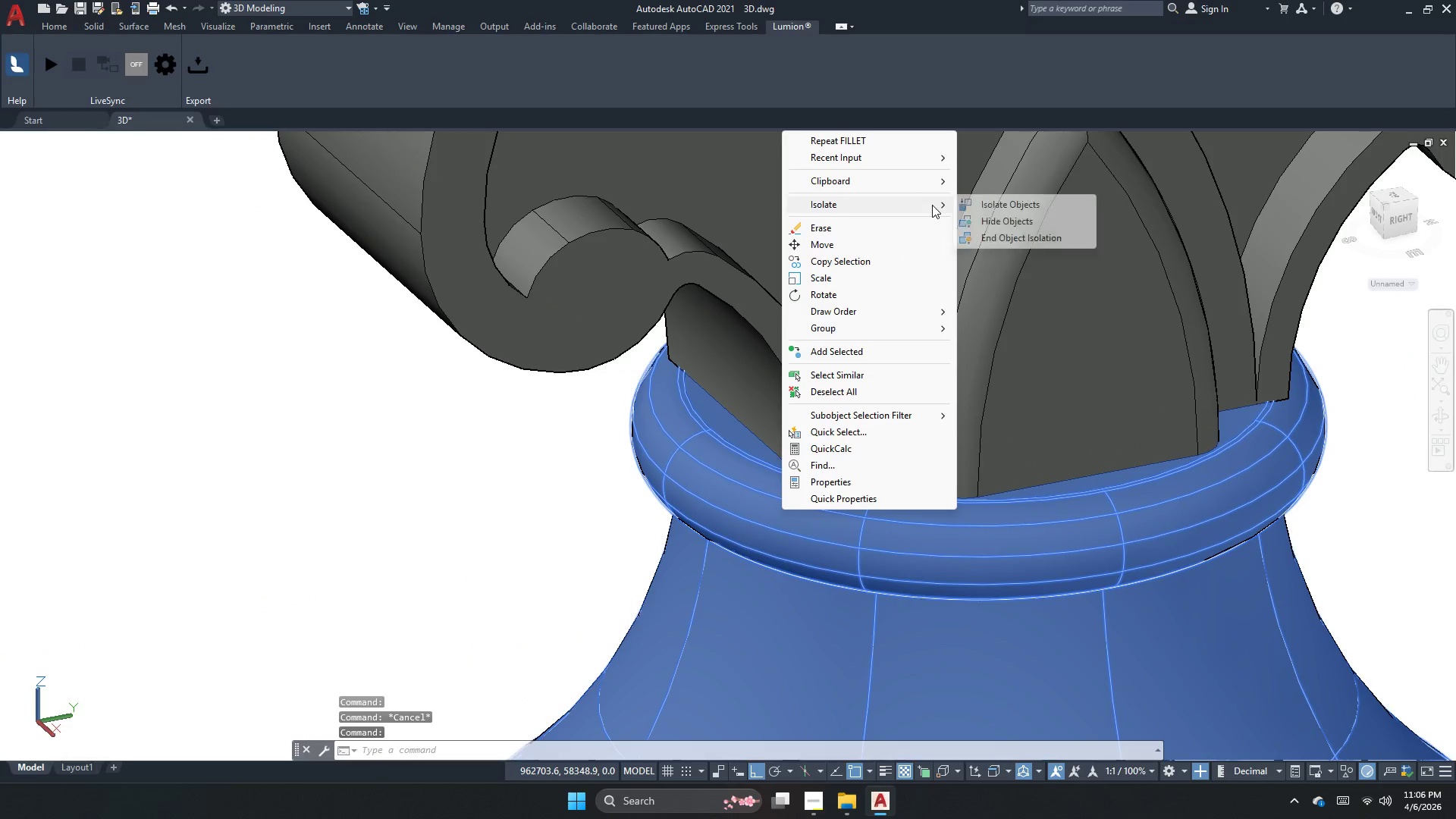 
double_click([1010, 215])
 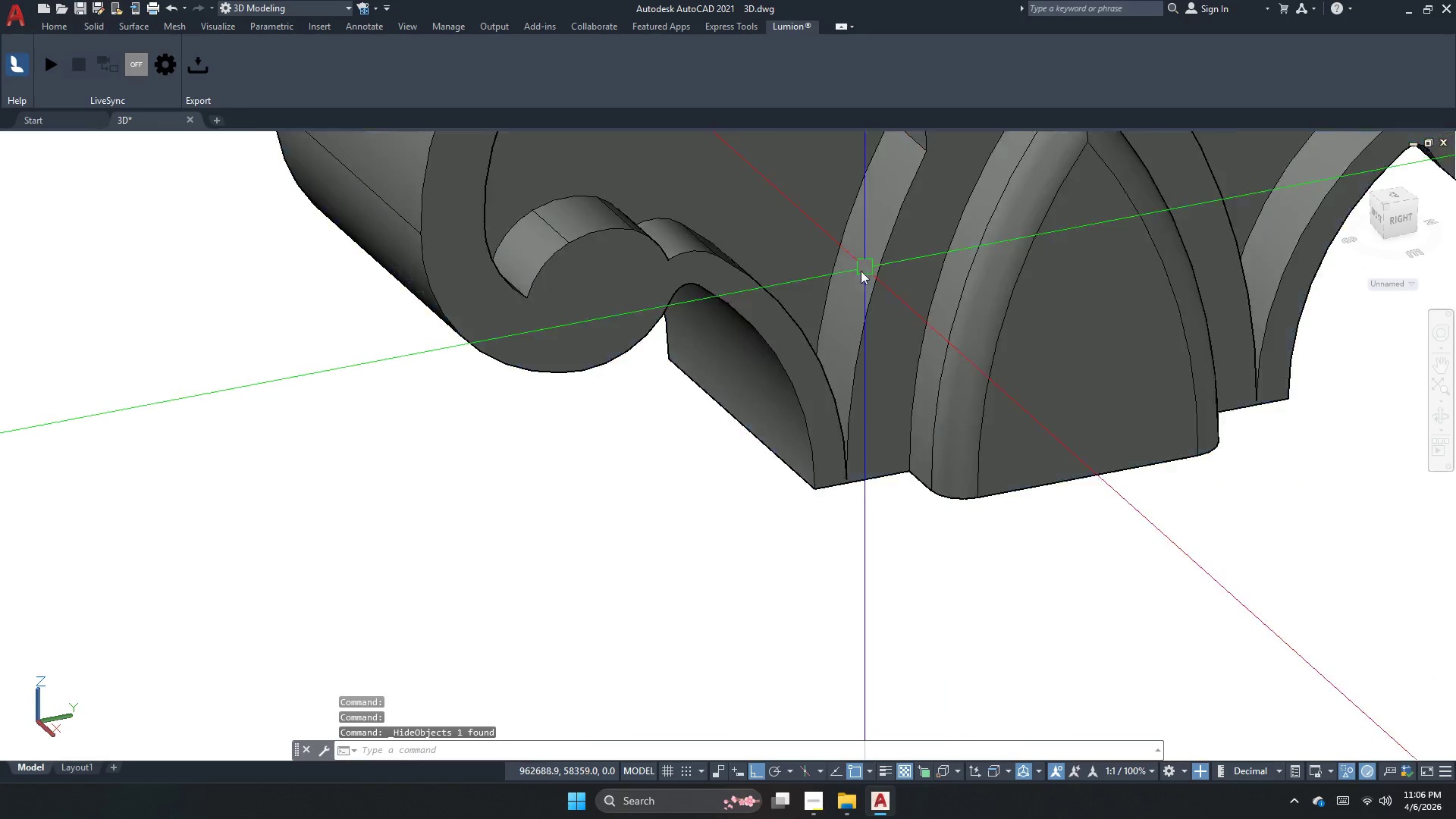 
key(Escape)
 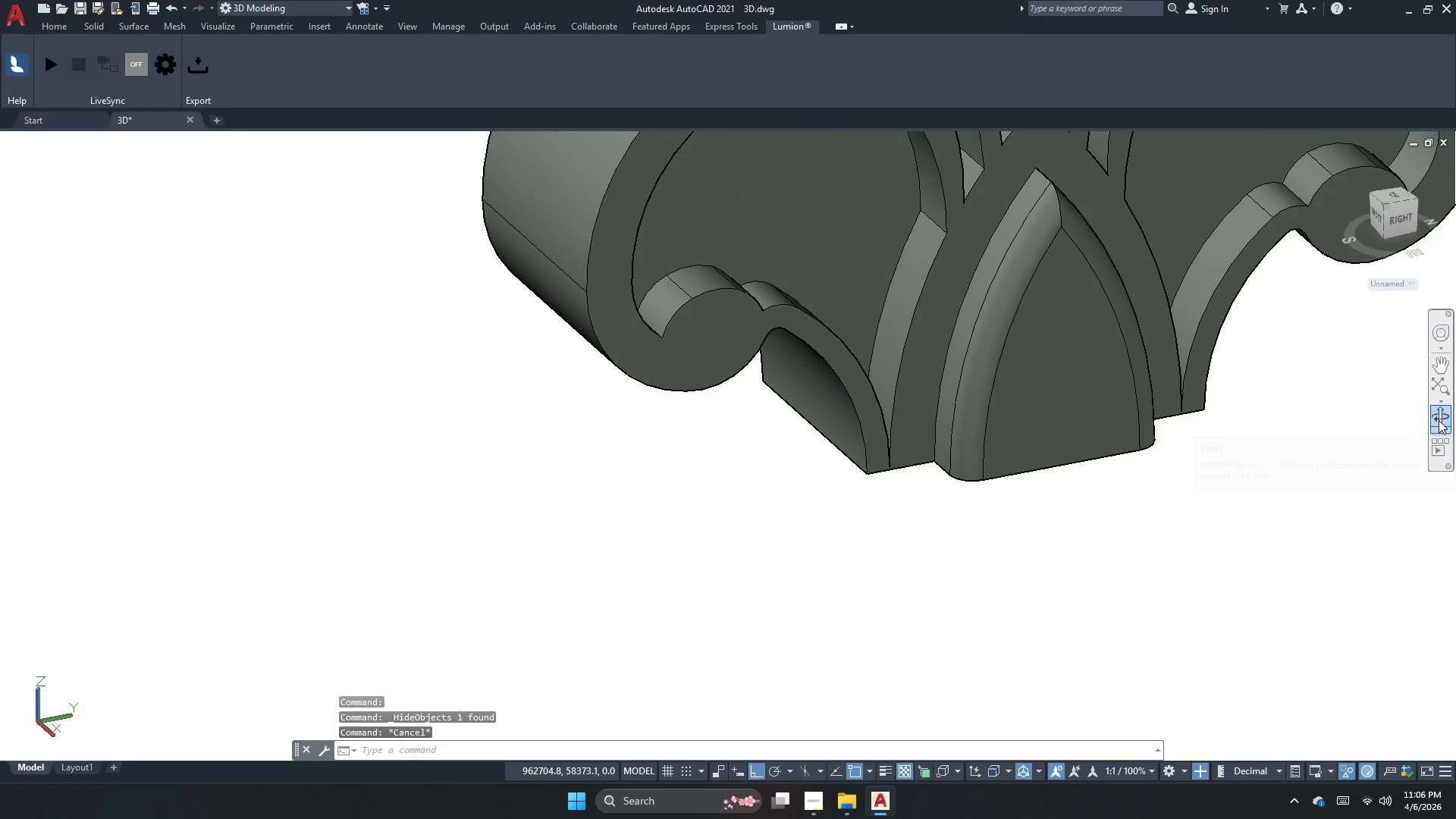 
scroll: coordinate [915, 351], scroll_direction: none, amount: 0.0
 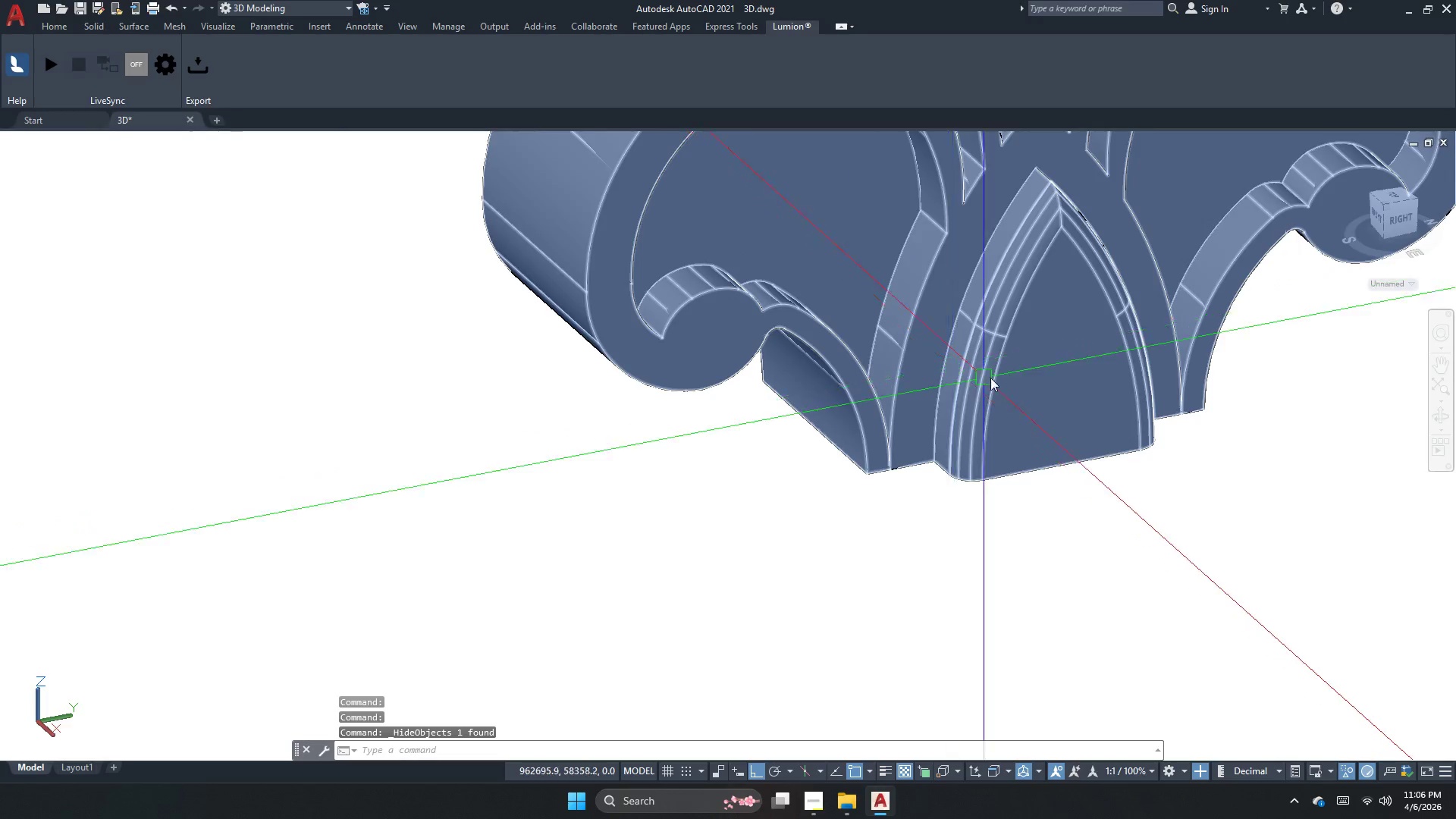 
left_click([1439, 418])
 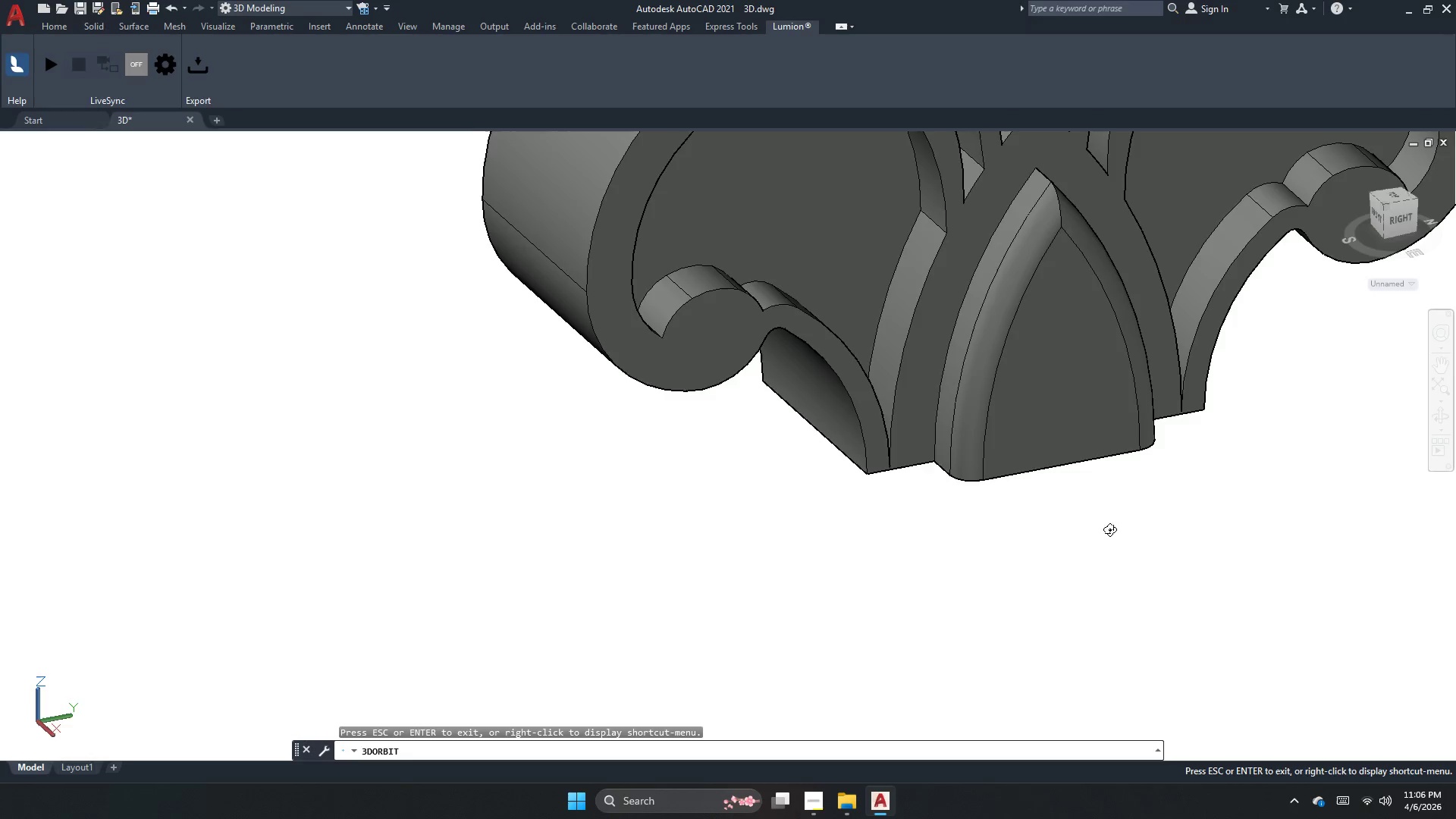 
left_click_drag(start_coordinate=[1097, 542], to_coordinate=[1095, 331])
 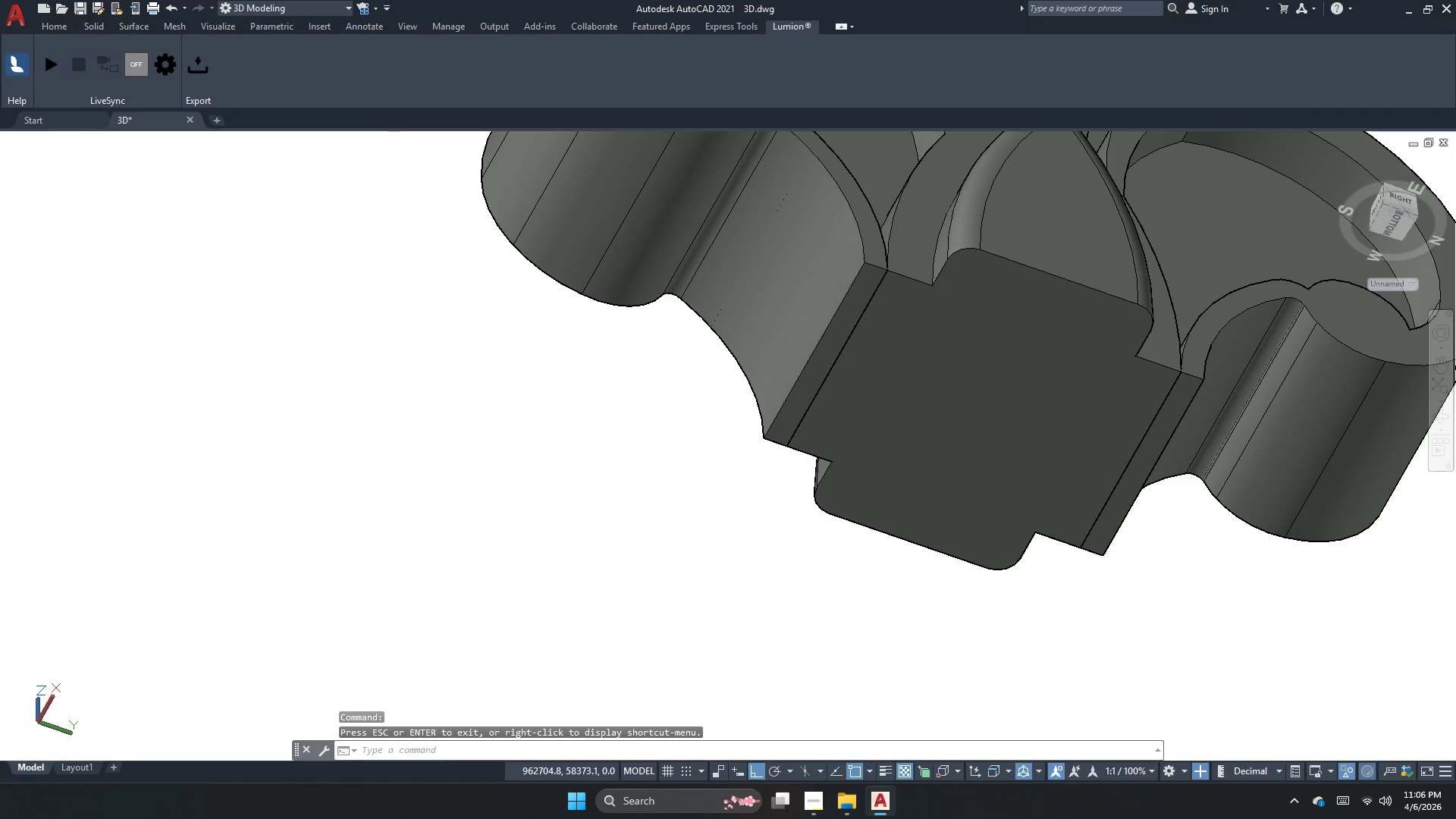 
key(Escape)
 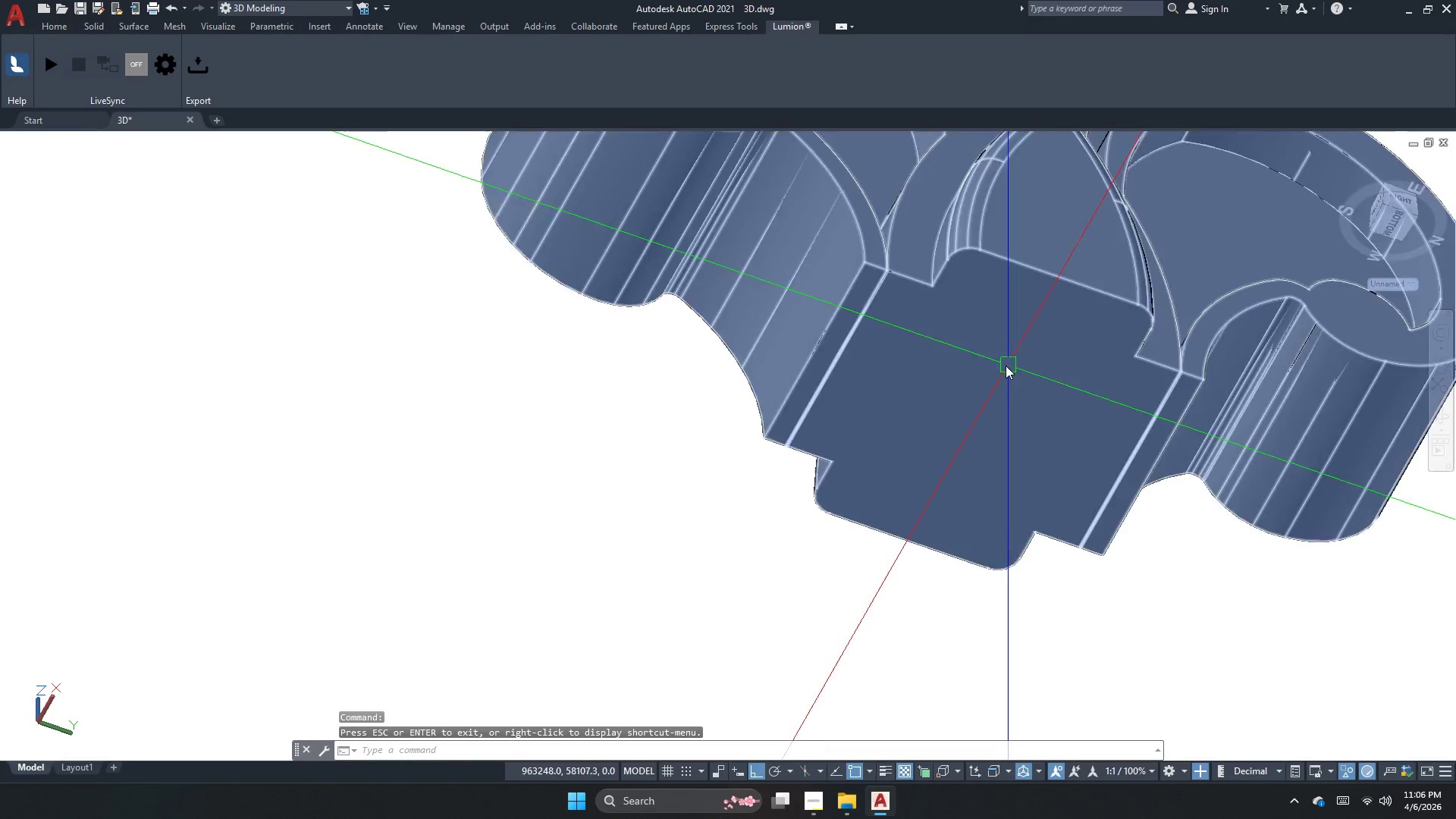 
left_click([1006, 366])
 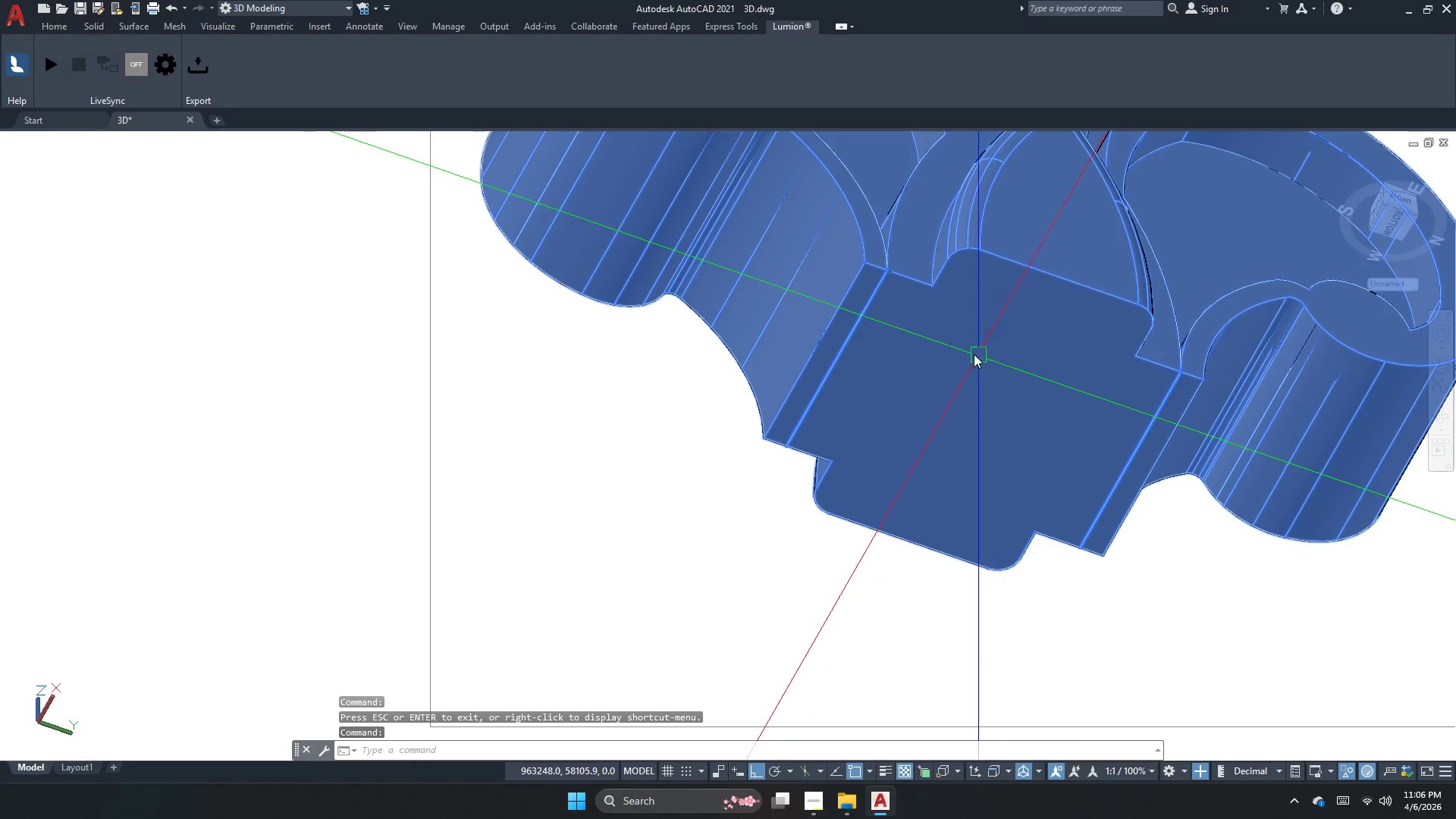 
key(Escape)
key(Escape)
key(Escape)
key(Escape)
type(uni )
 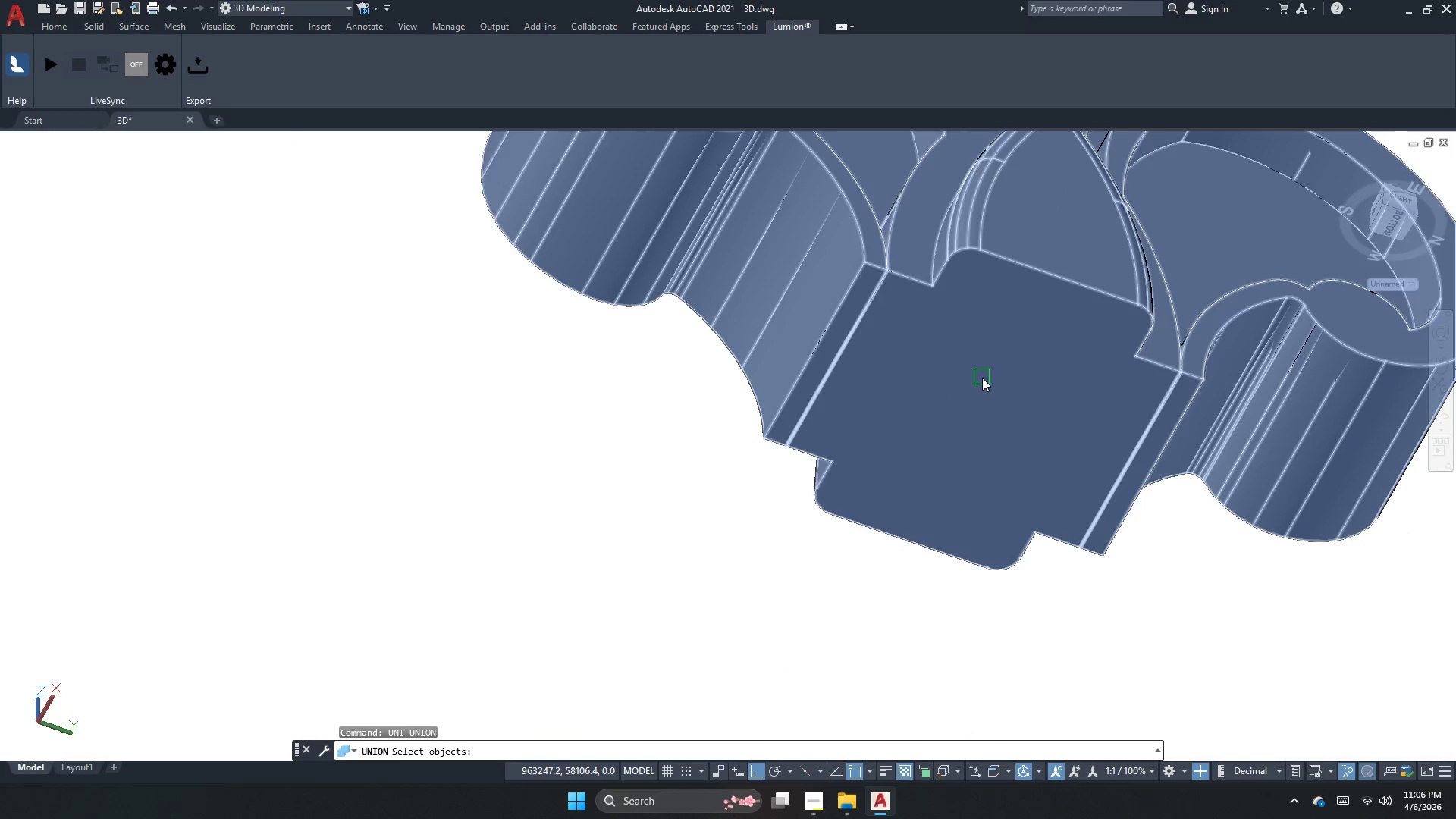 
left_click([982, 378])
 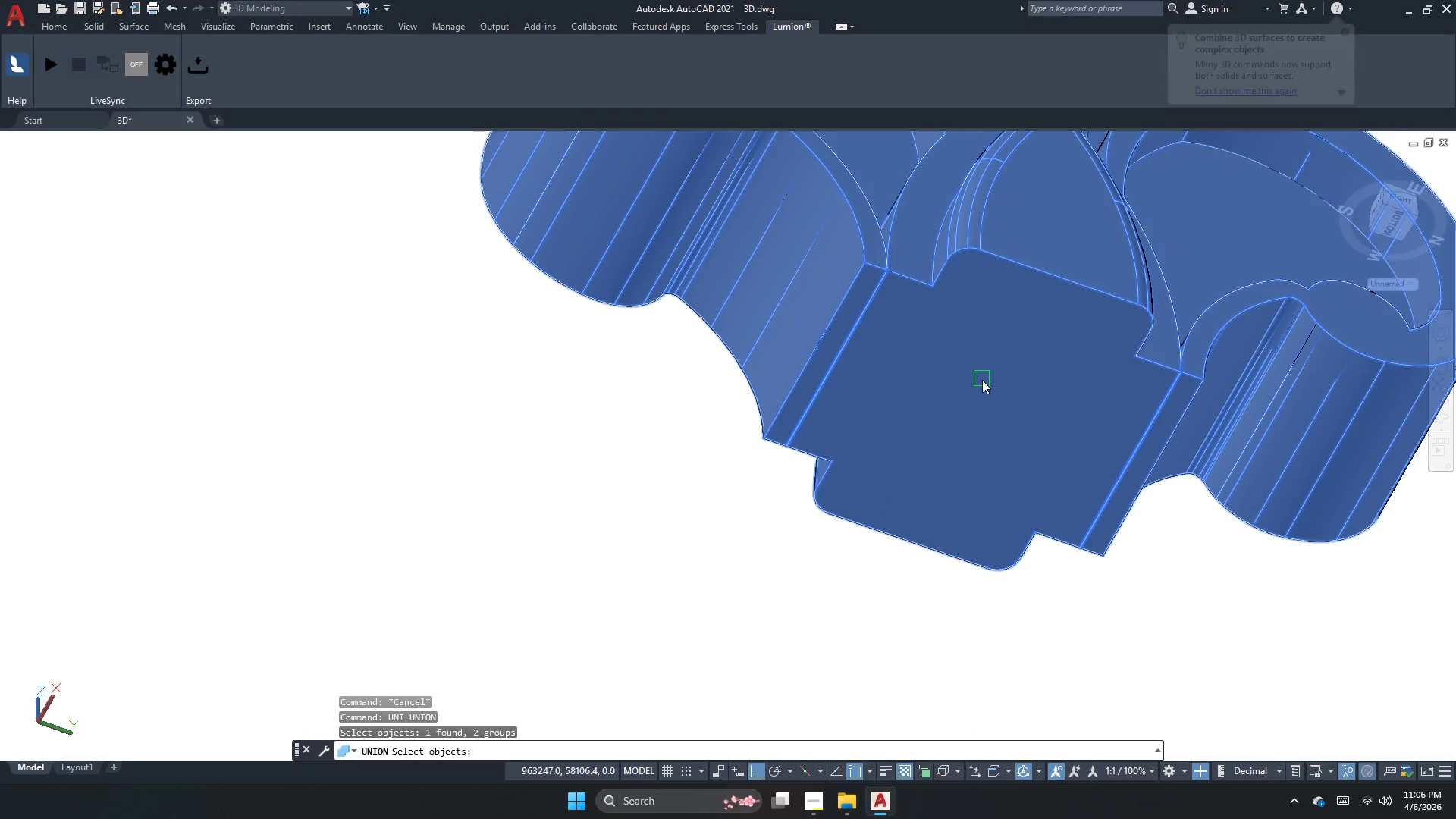 
key(Space)
 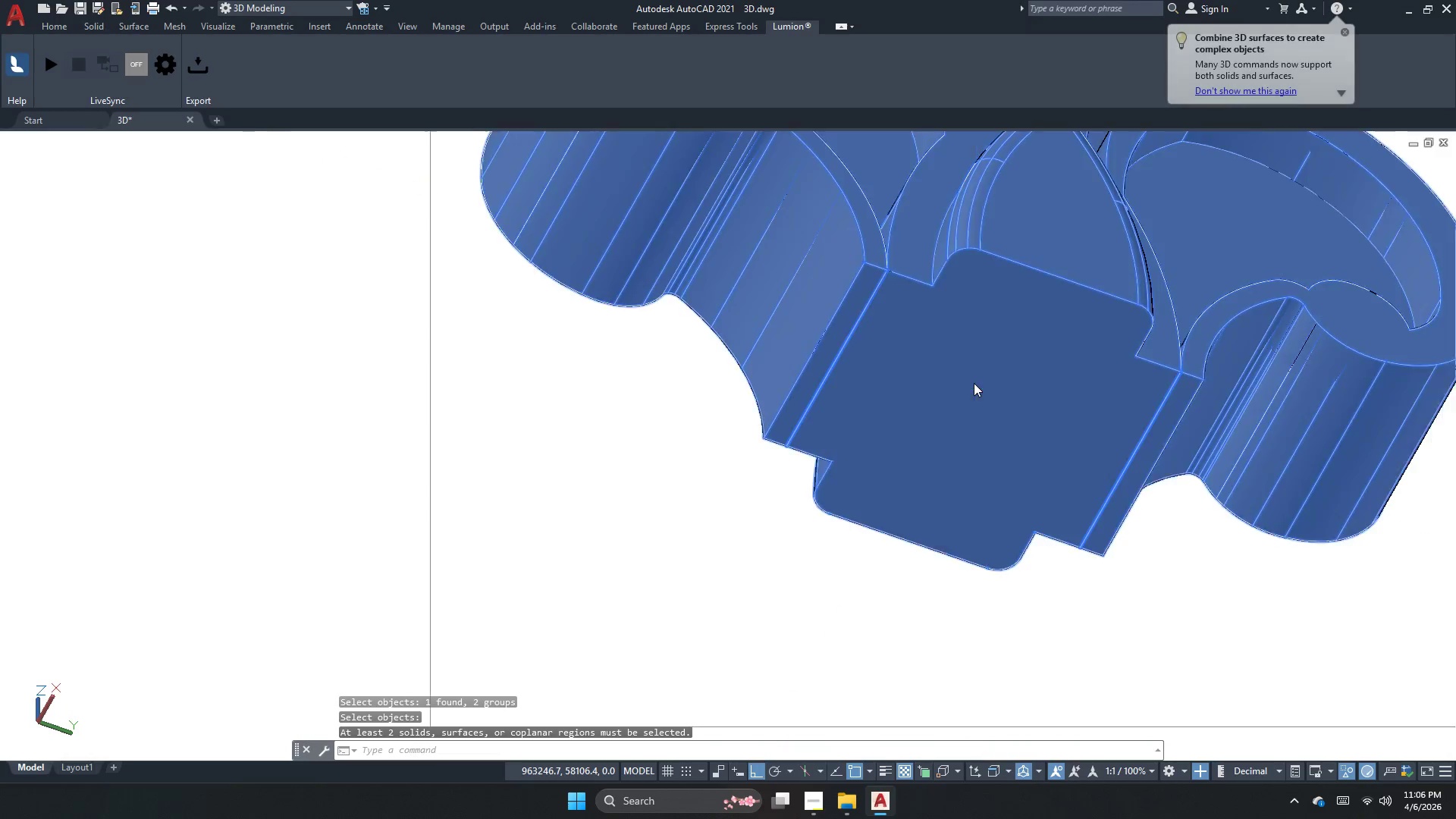 
key(Escape)
 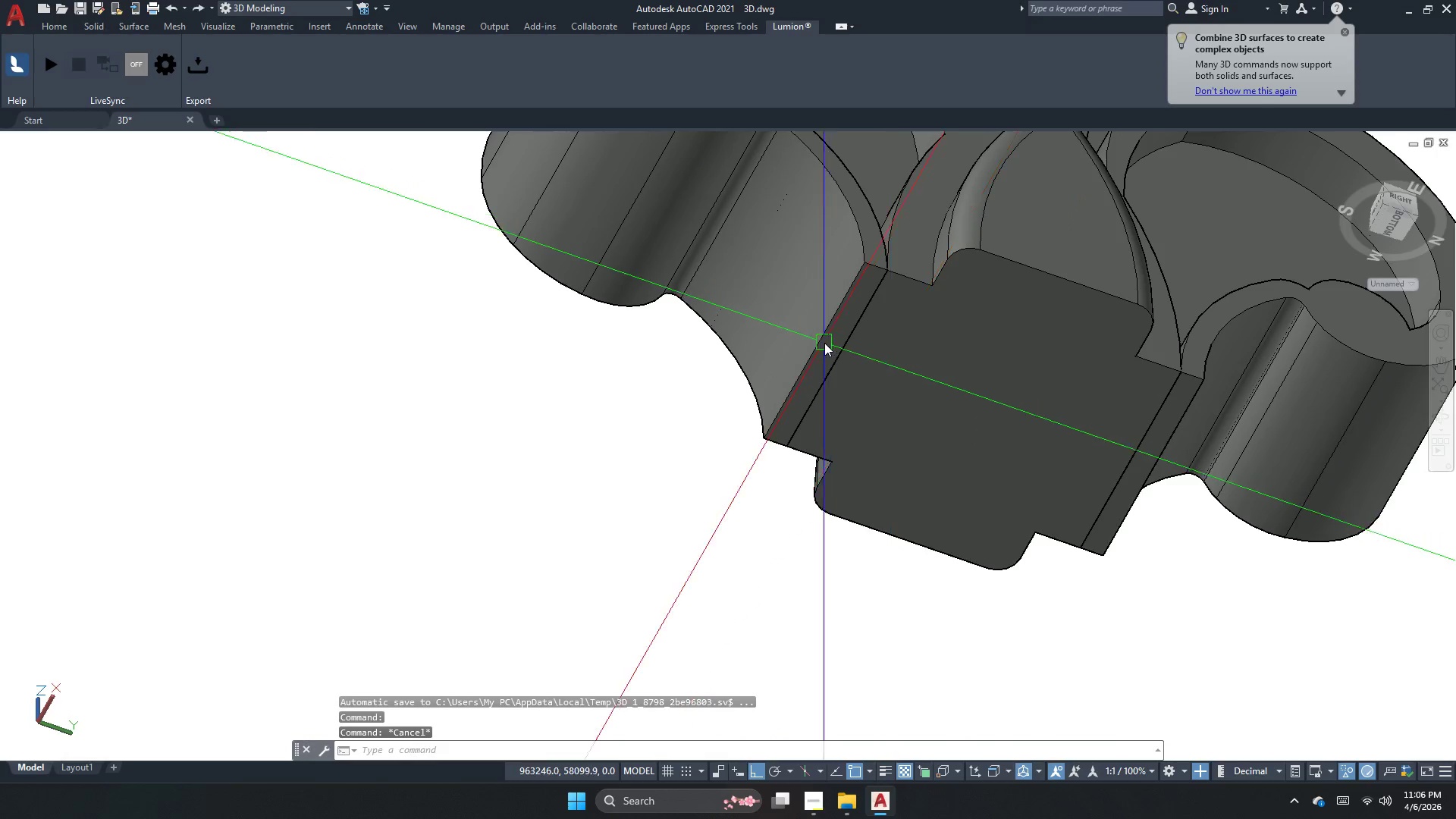 
key(Escape)
 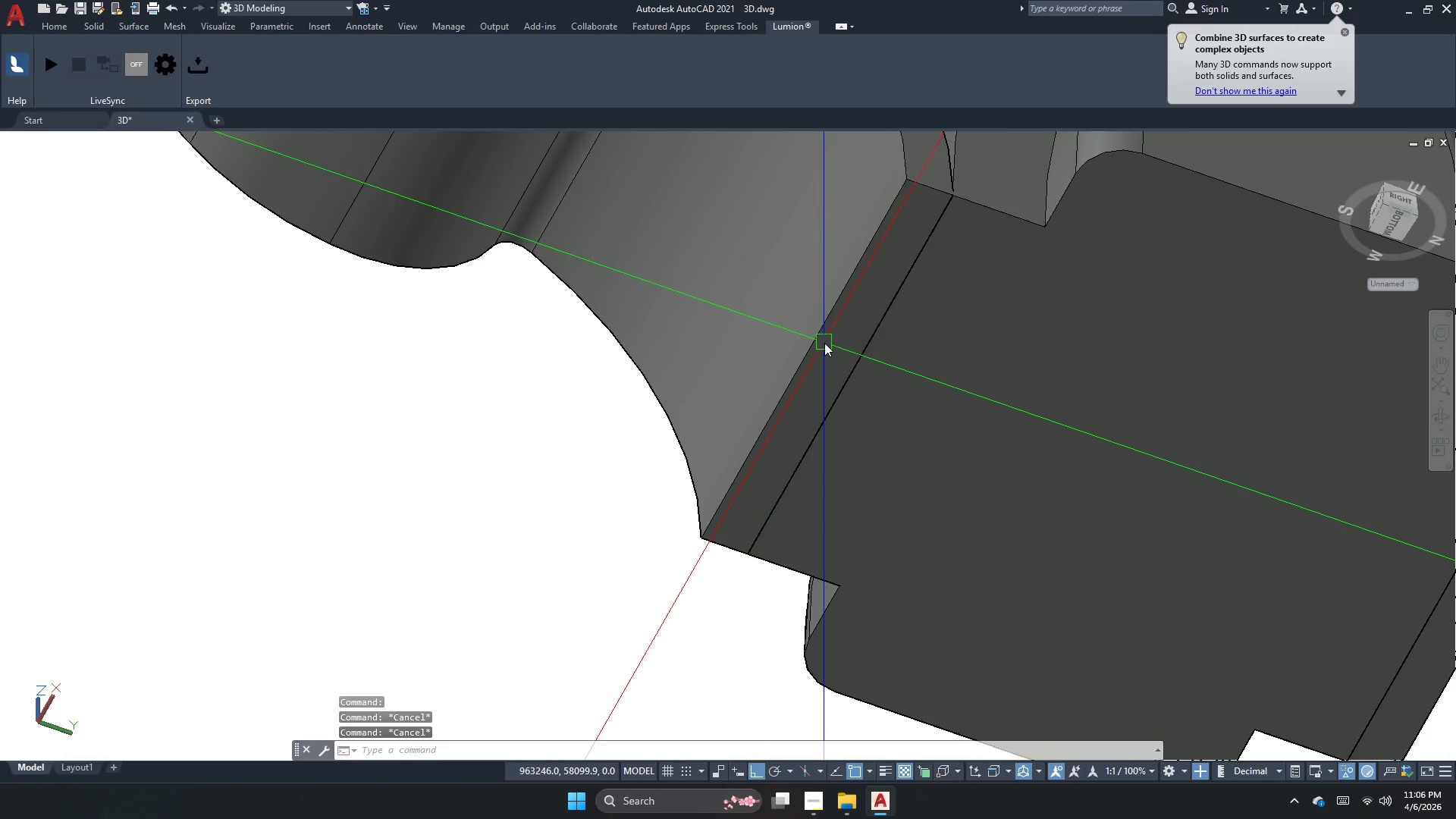 
key(Escape)
 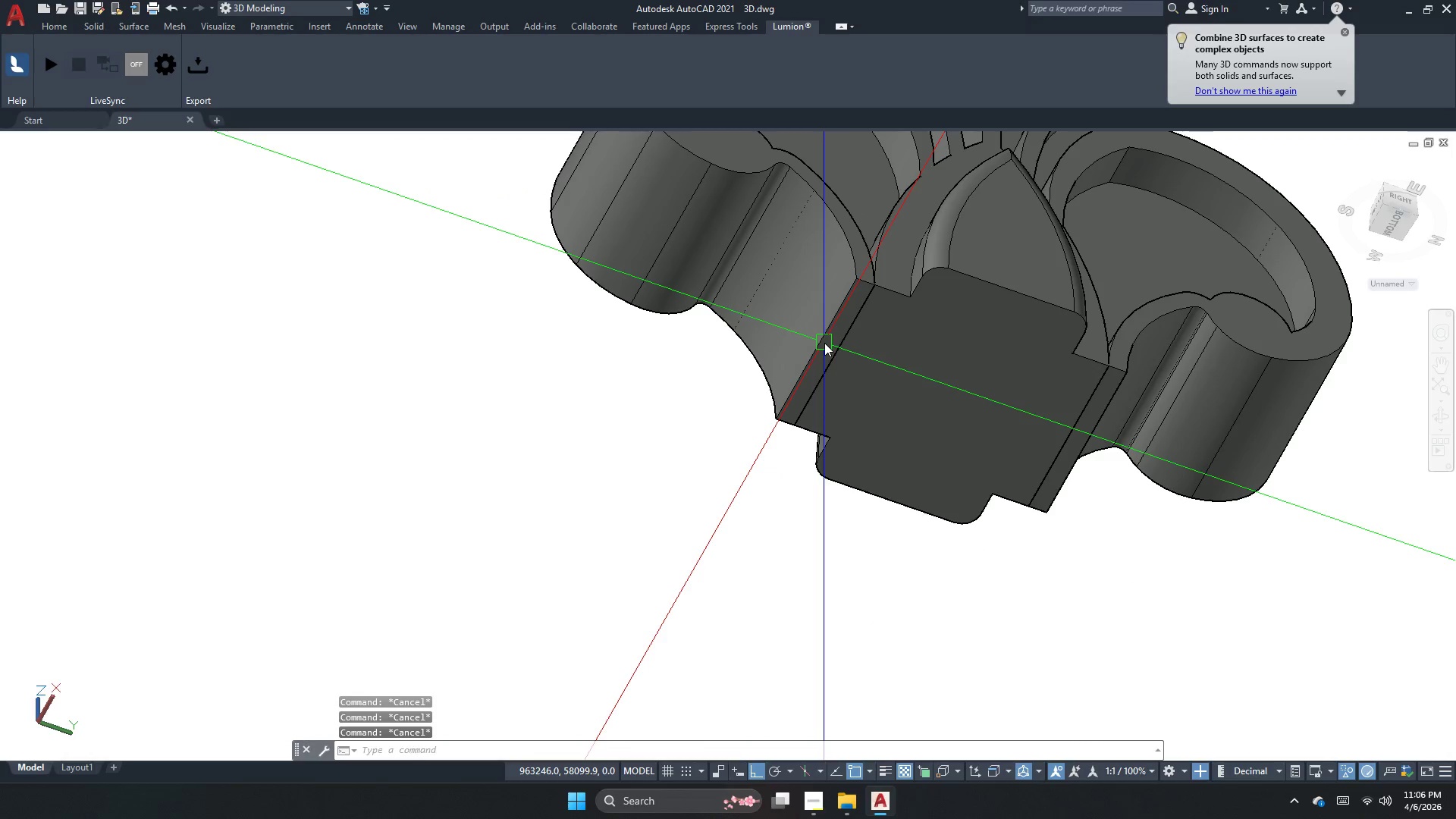 
key(F)
 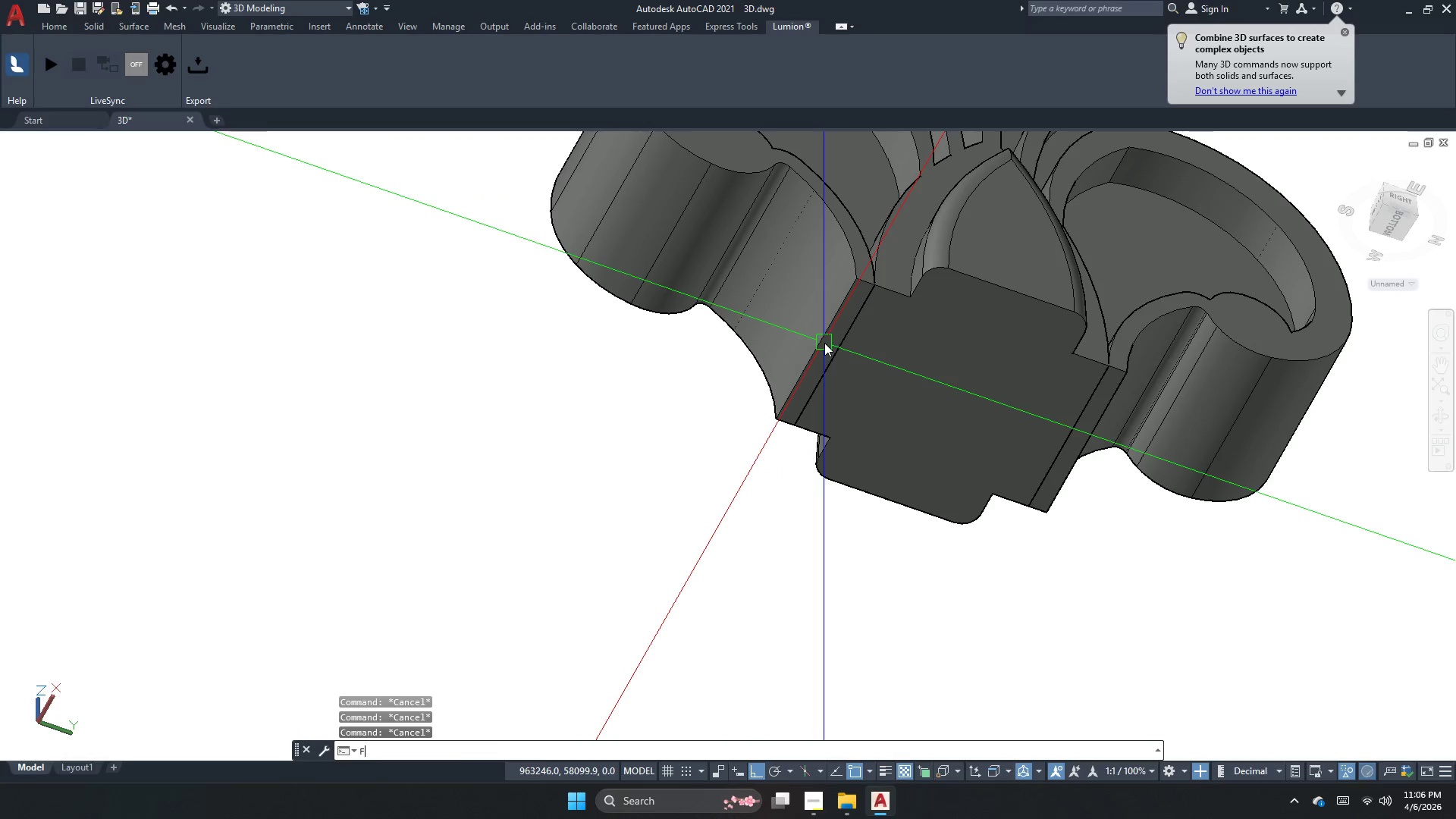 
key(Space)
 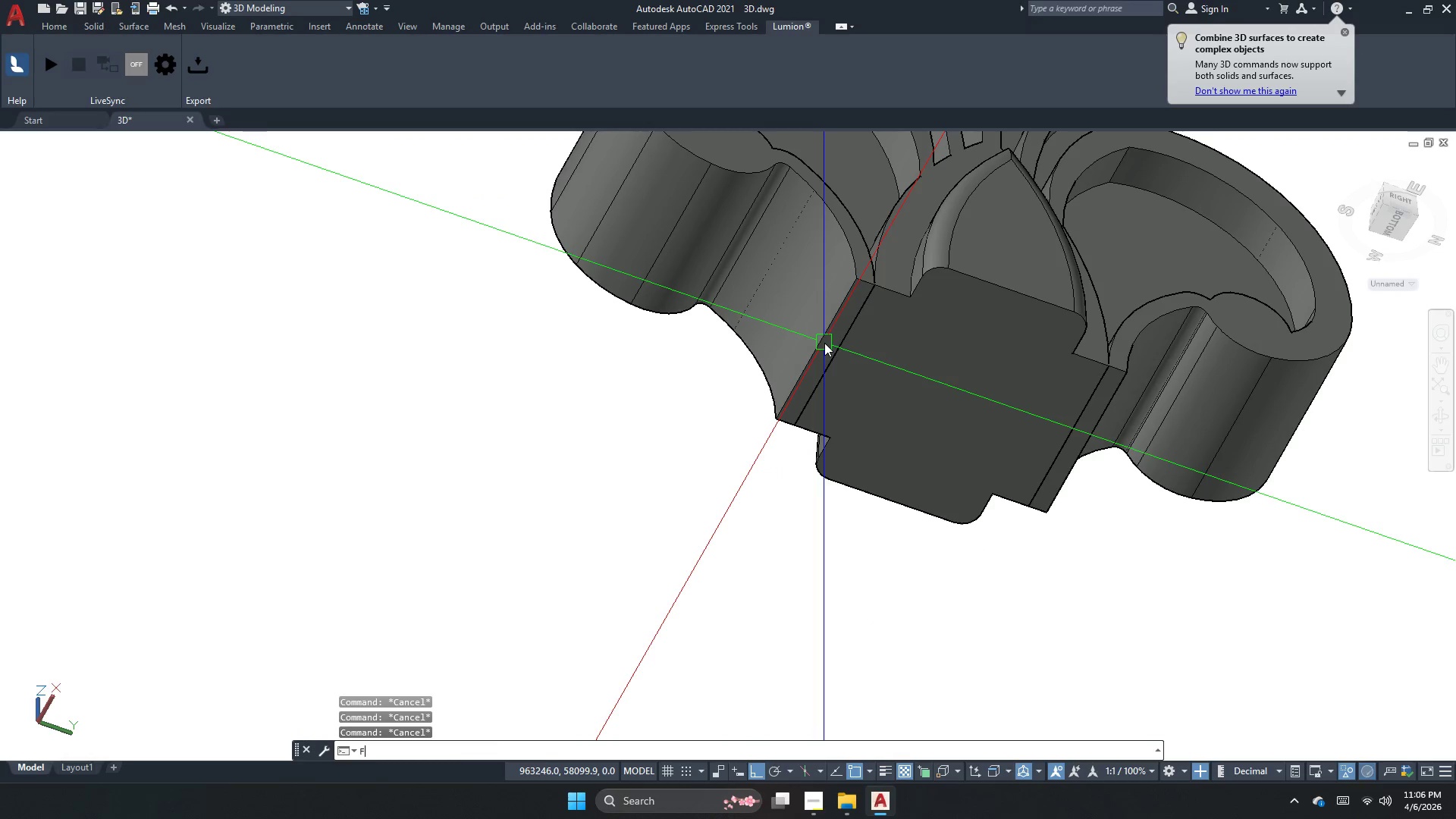 
key(R)
 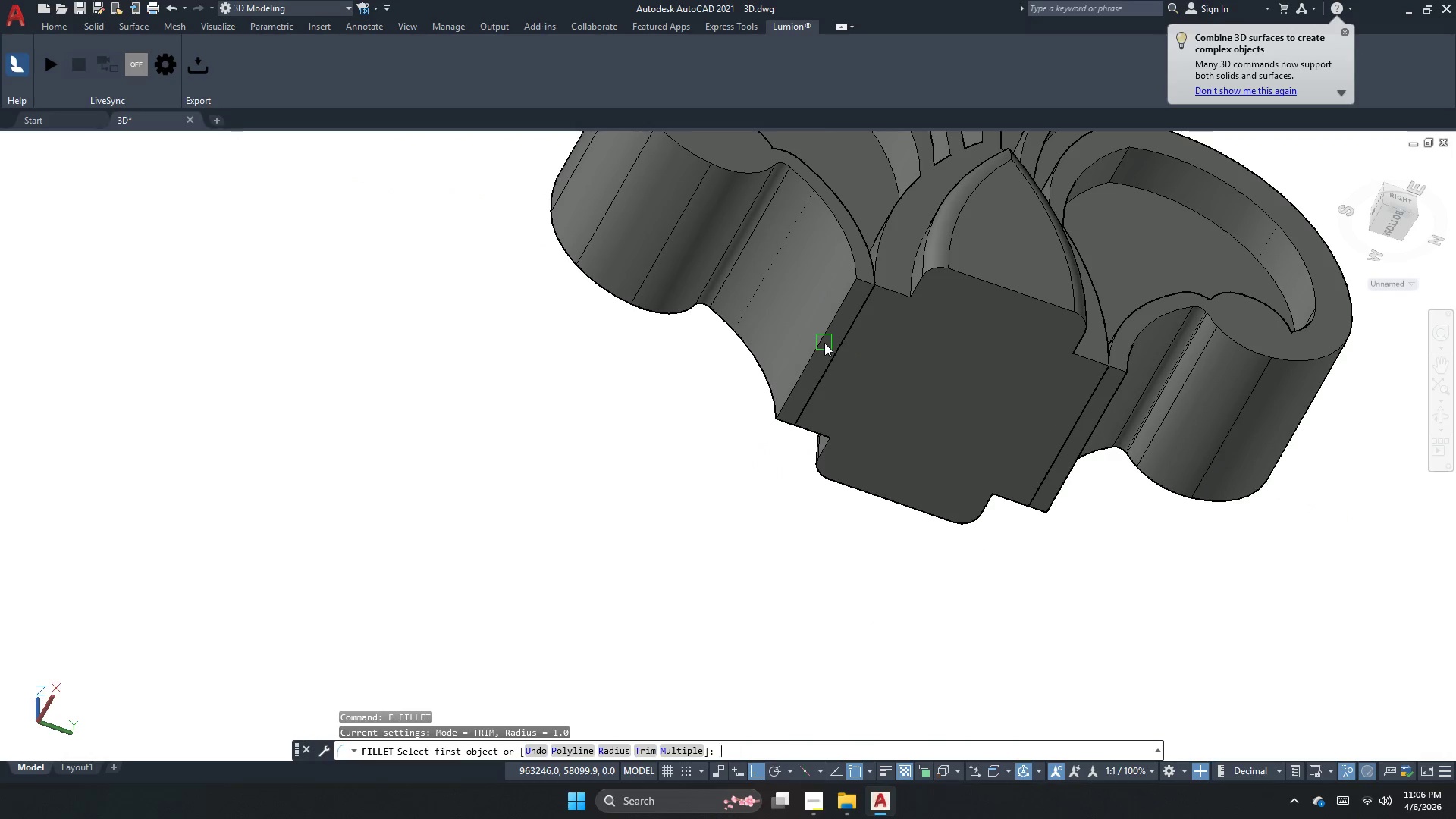 
scroll: coordinate [824, 343], scroll_direction: none, amount: 0.0
 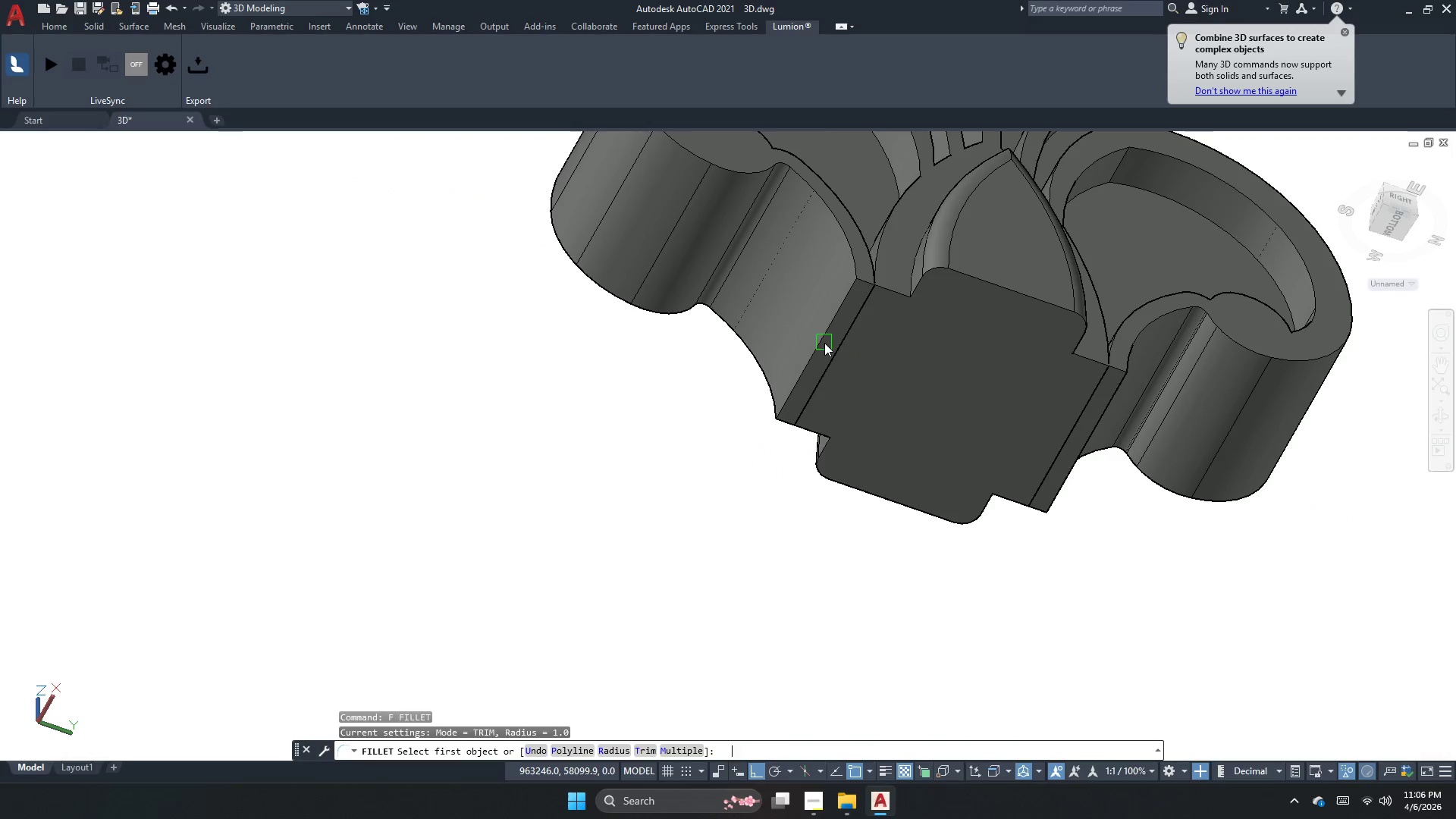 
key(Space)
 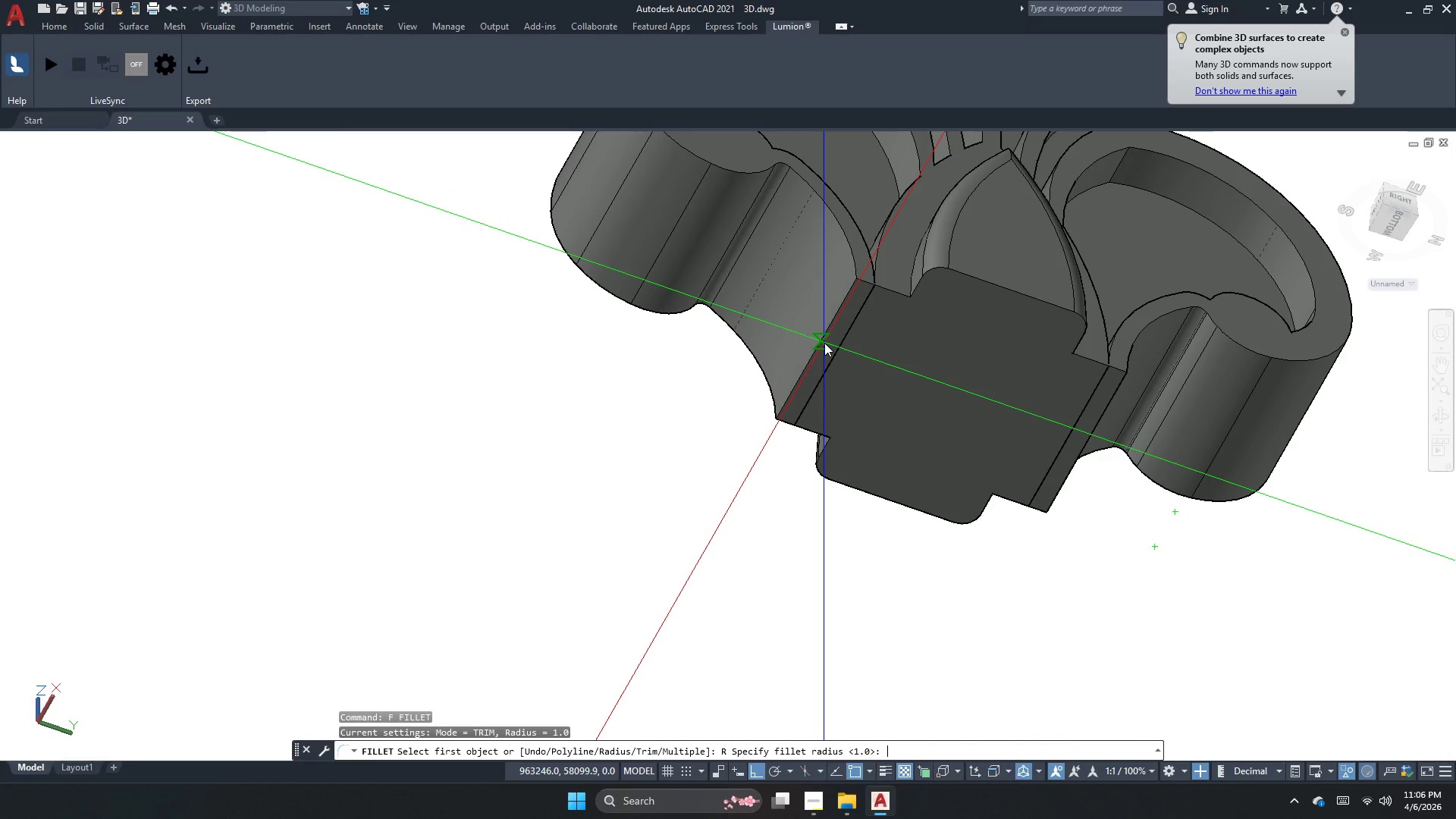 
key(Numpad5)
 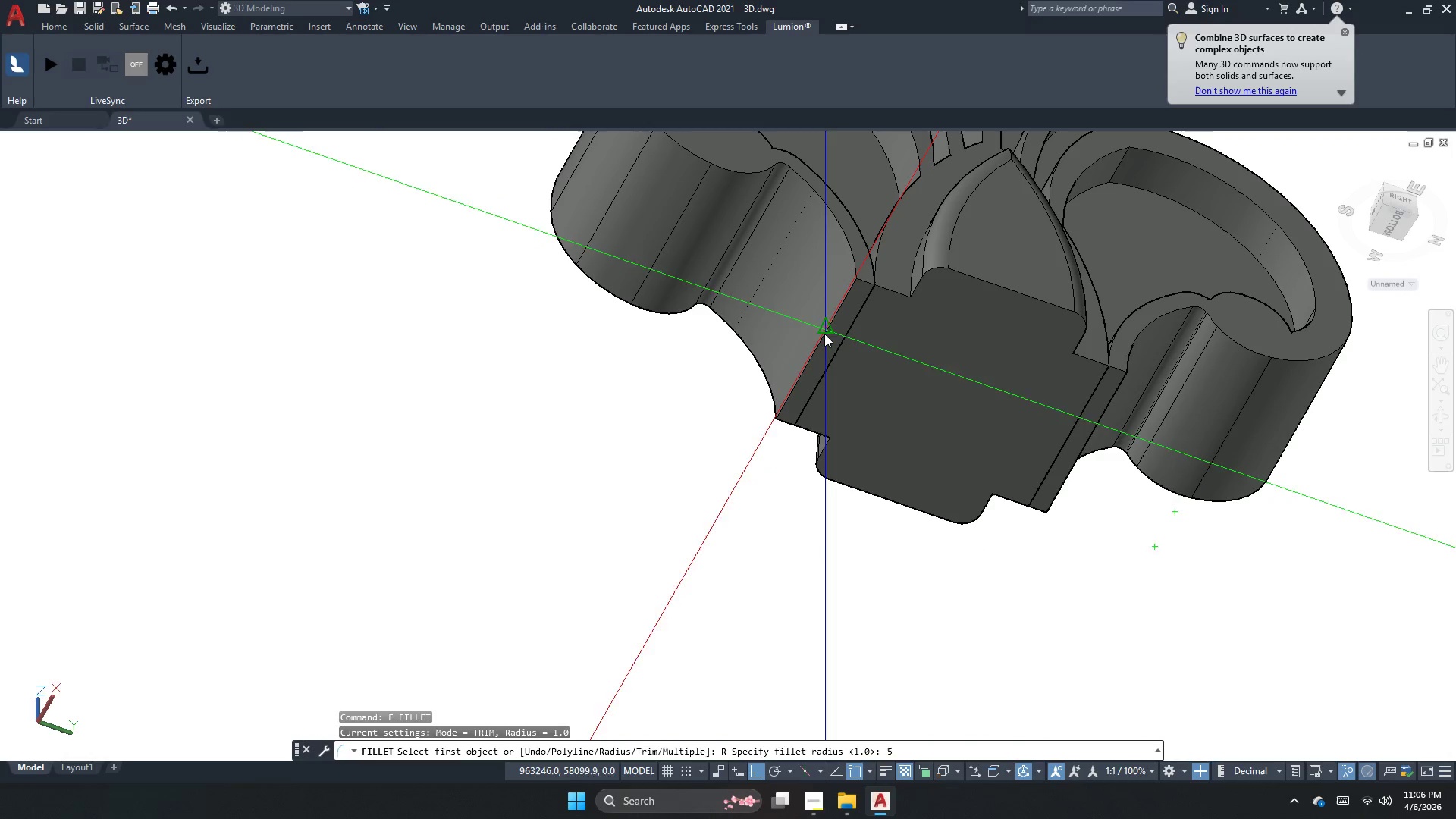 
key(NumpadEnter)
 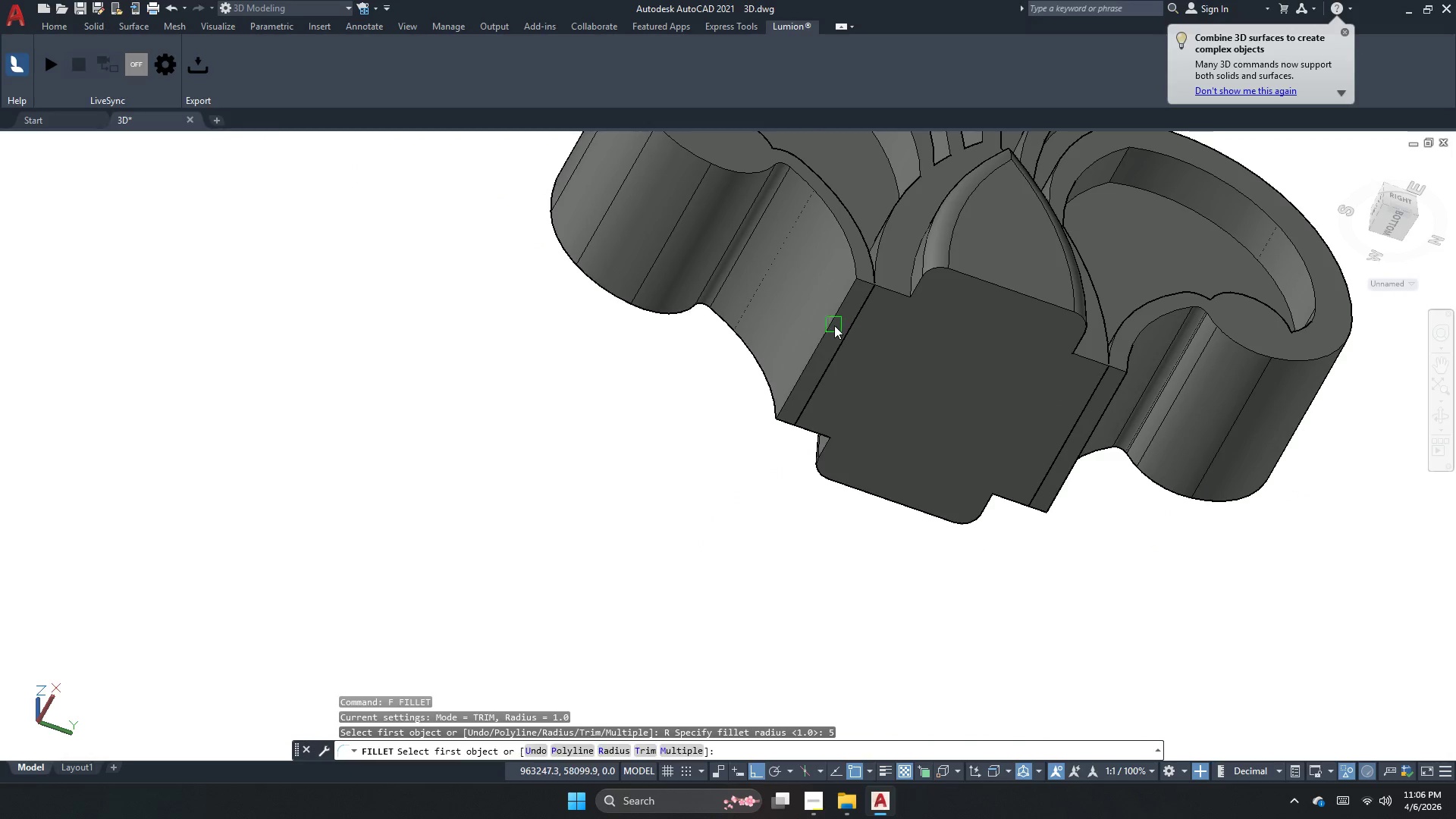 
left_click([834, 325])
 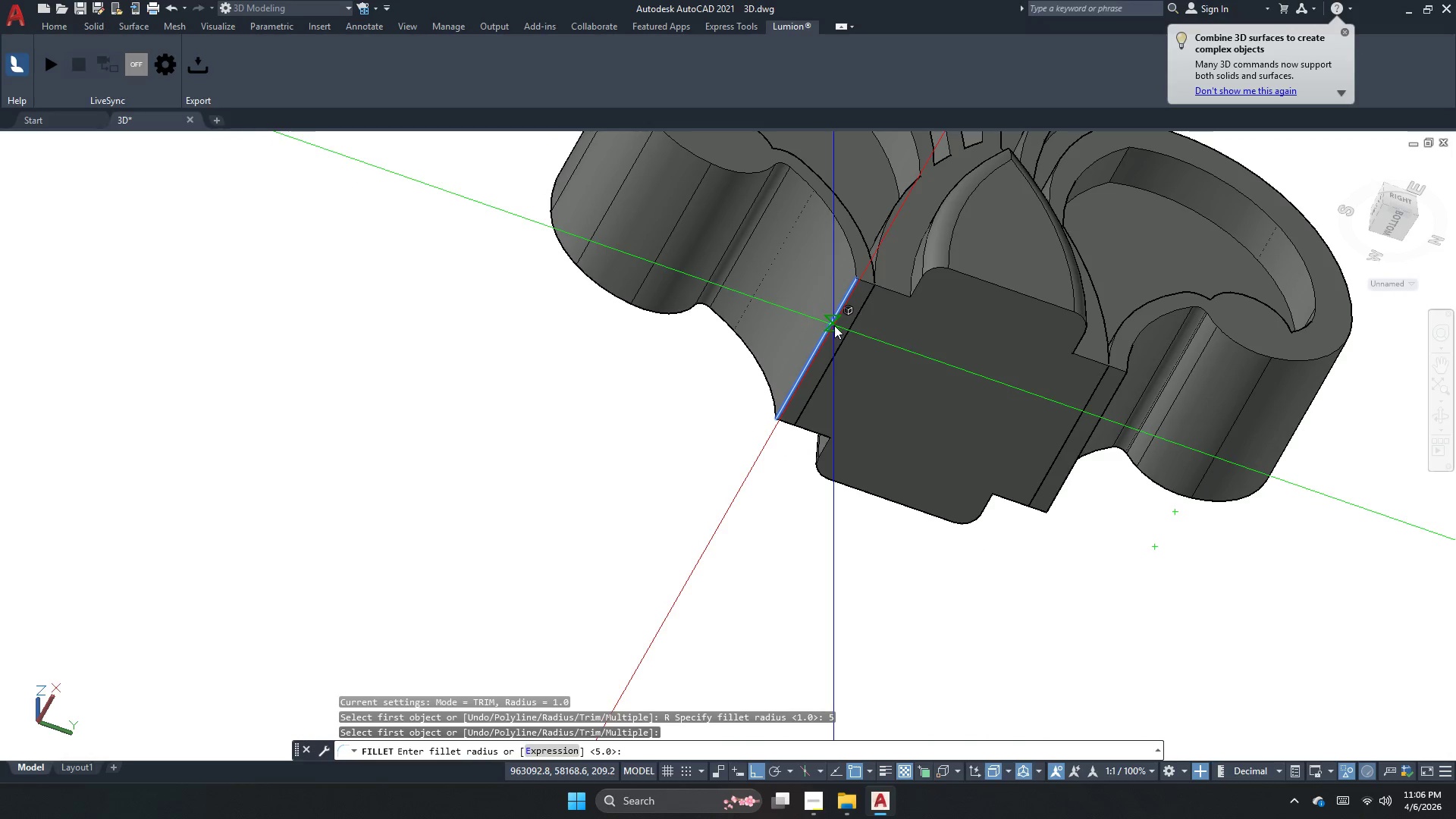 
key(Space)
 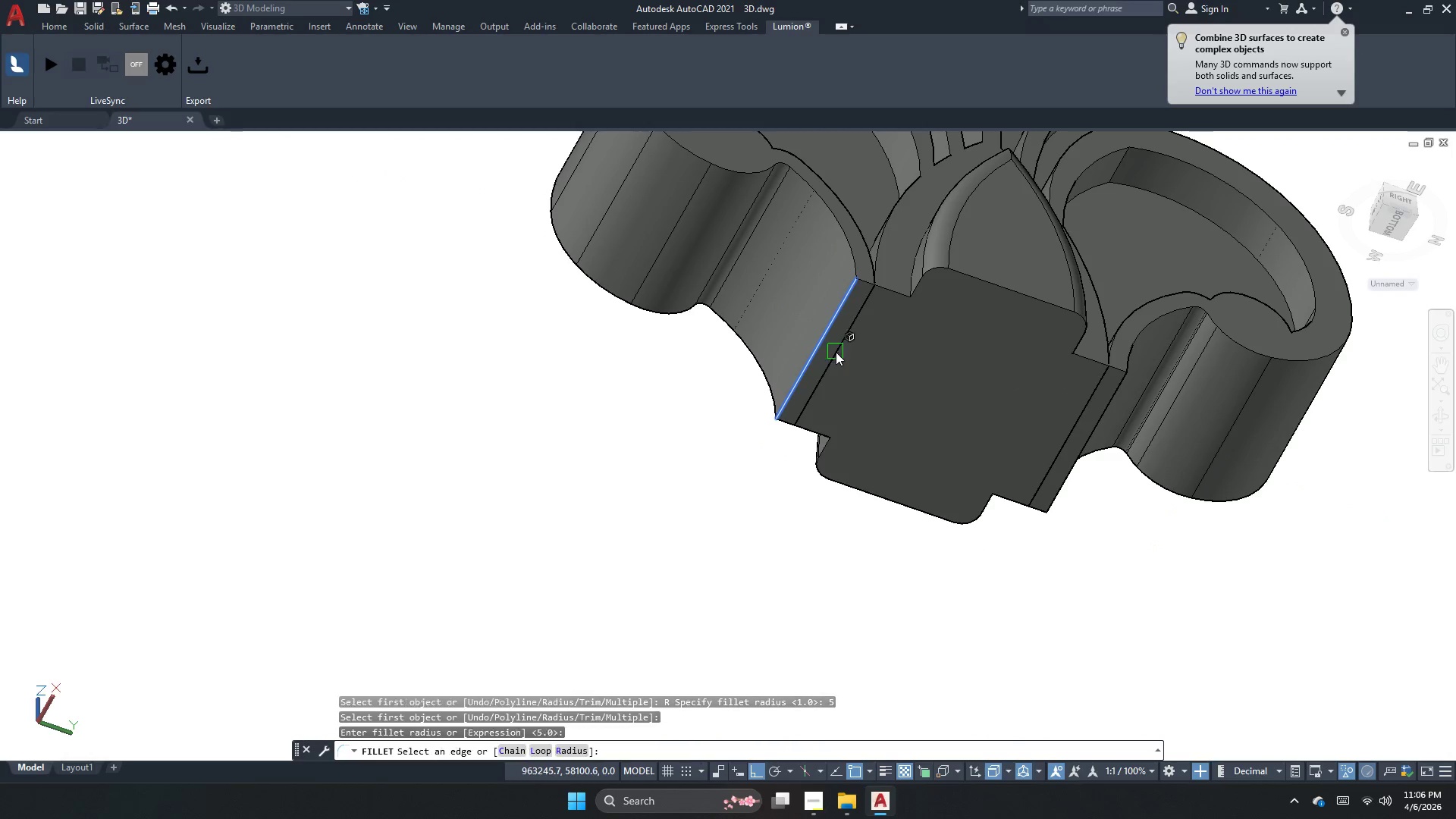 
key(Space)
 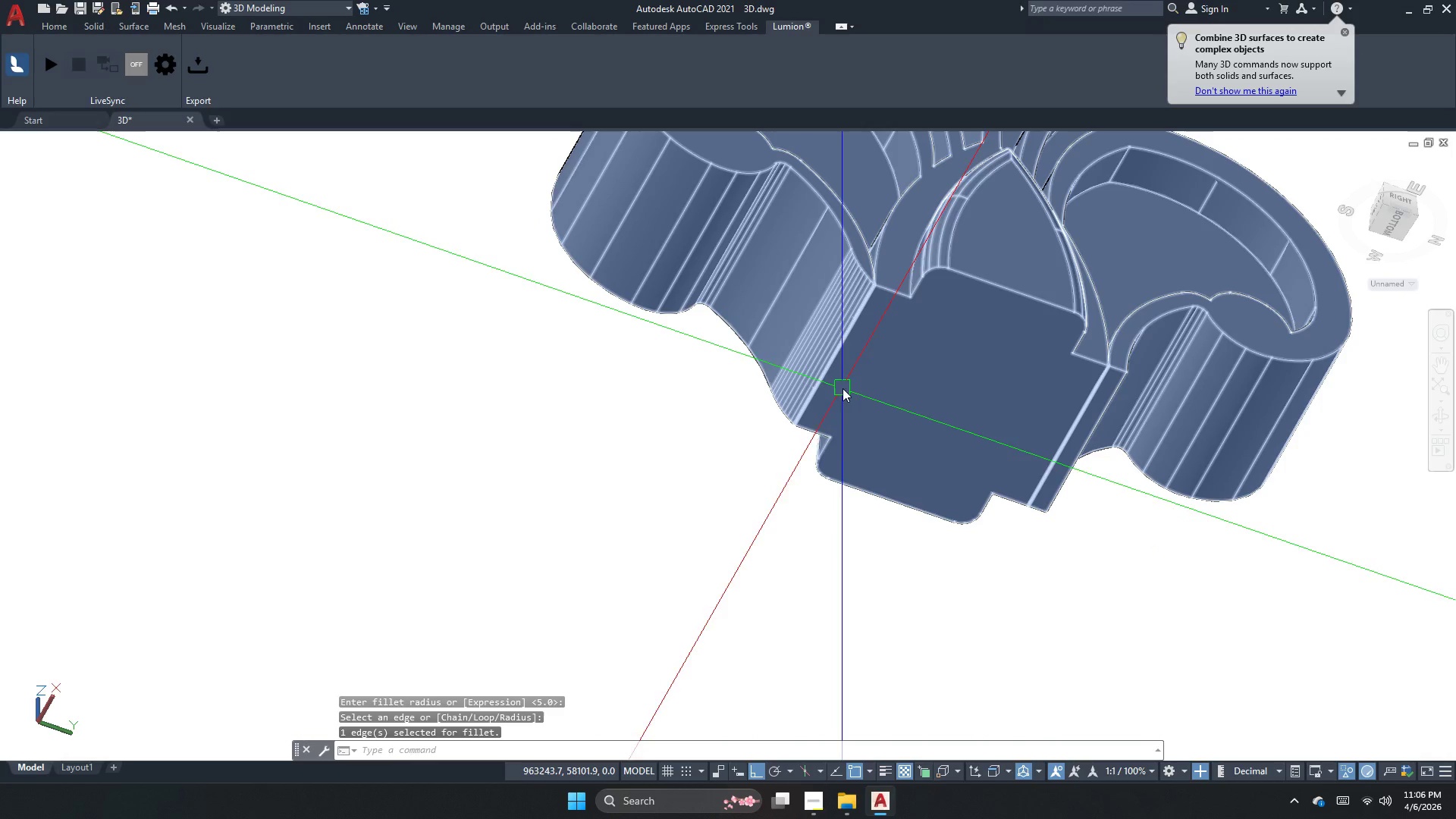 
key(Escape)
 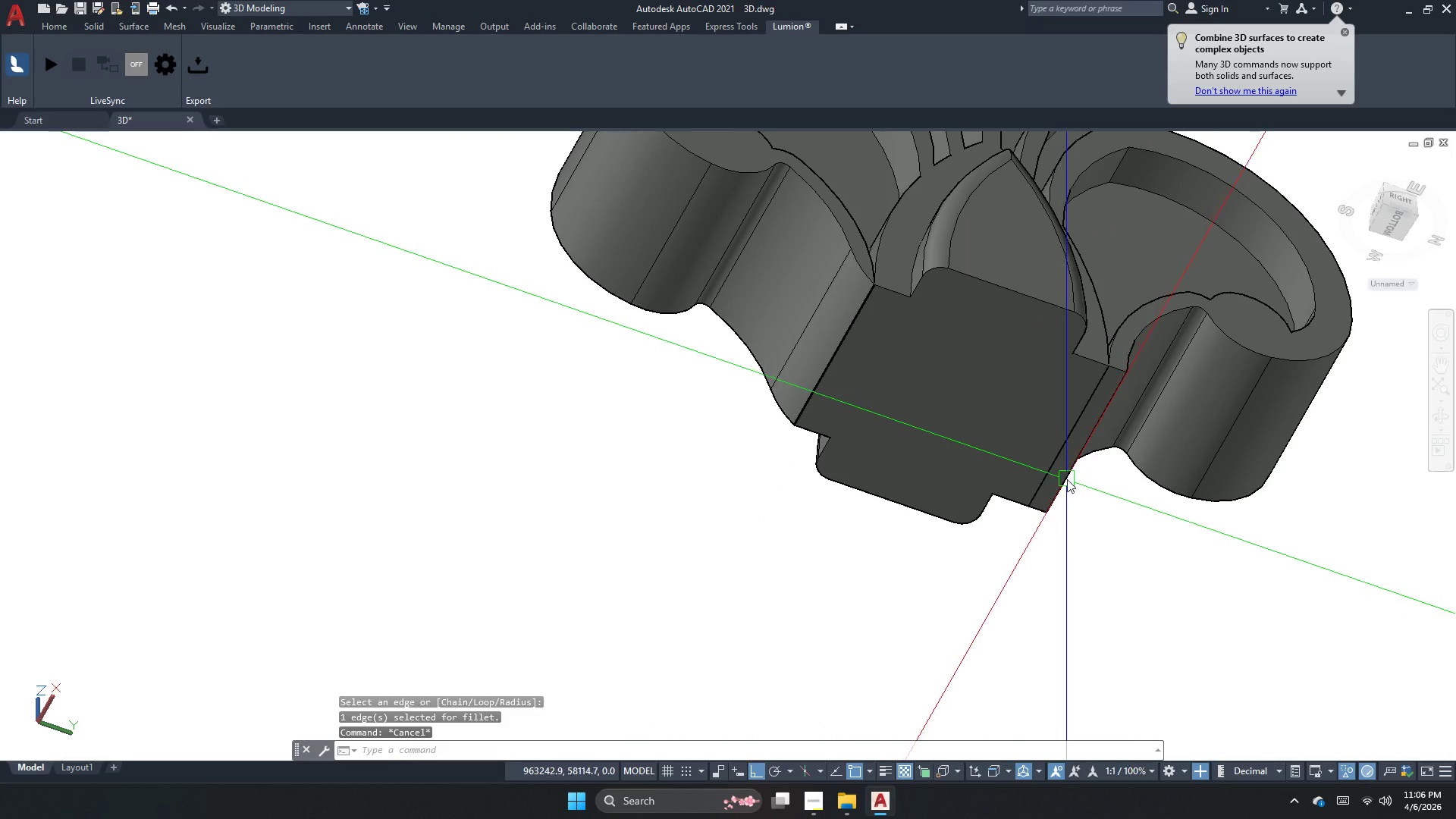 
key(Escape)
 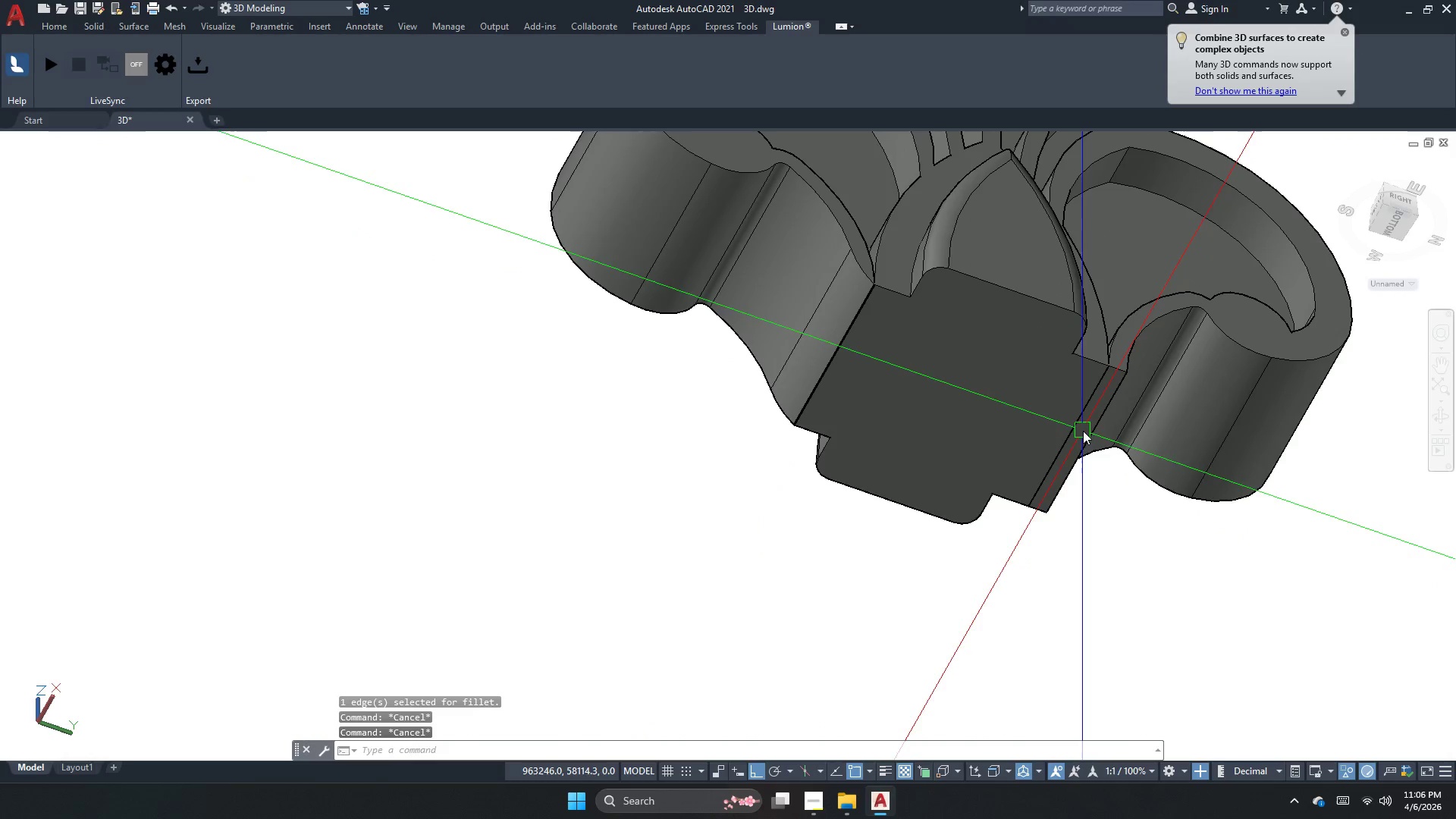 
key(Space)
 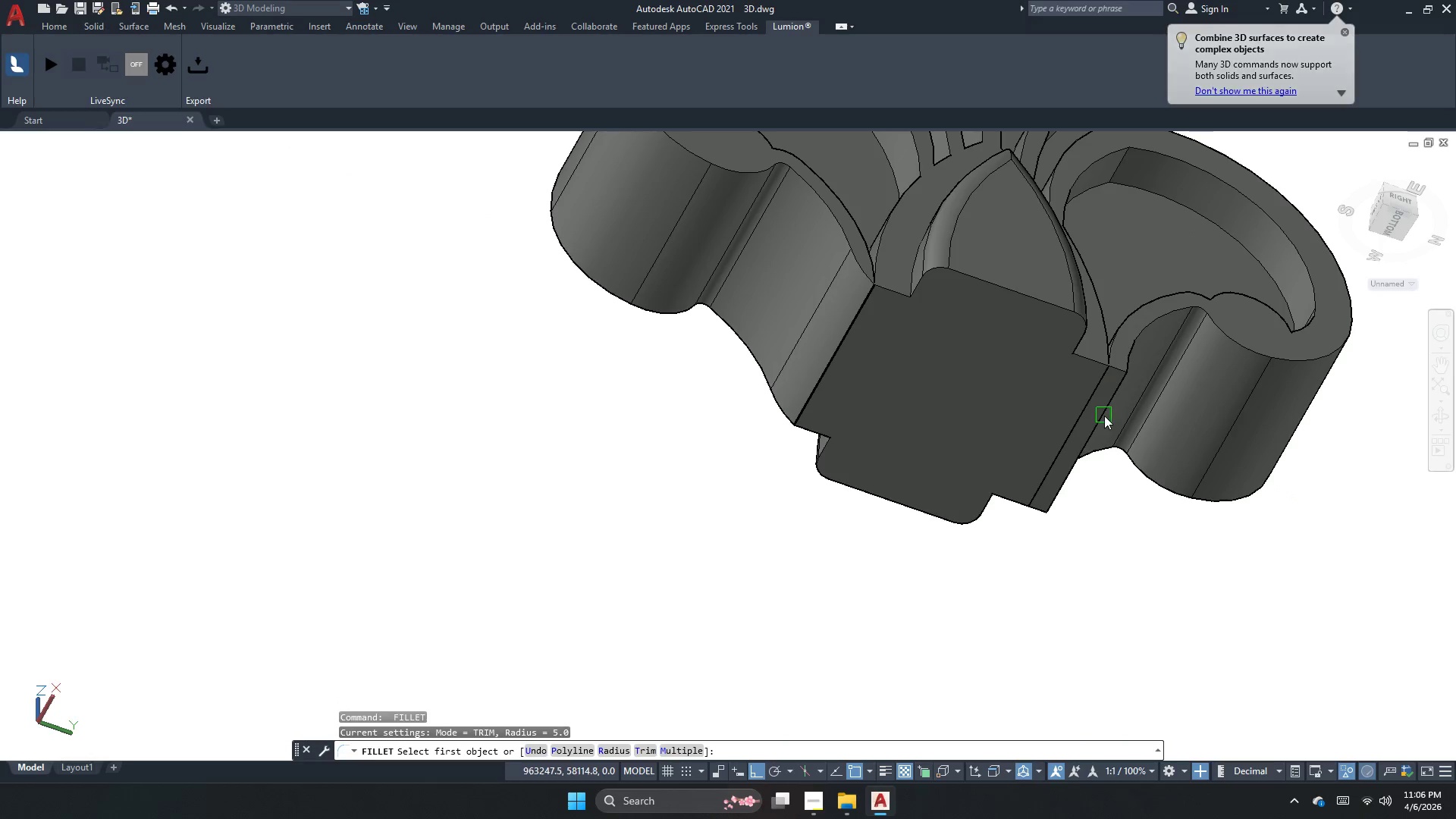 
left_click([1103, 416])
 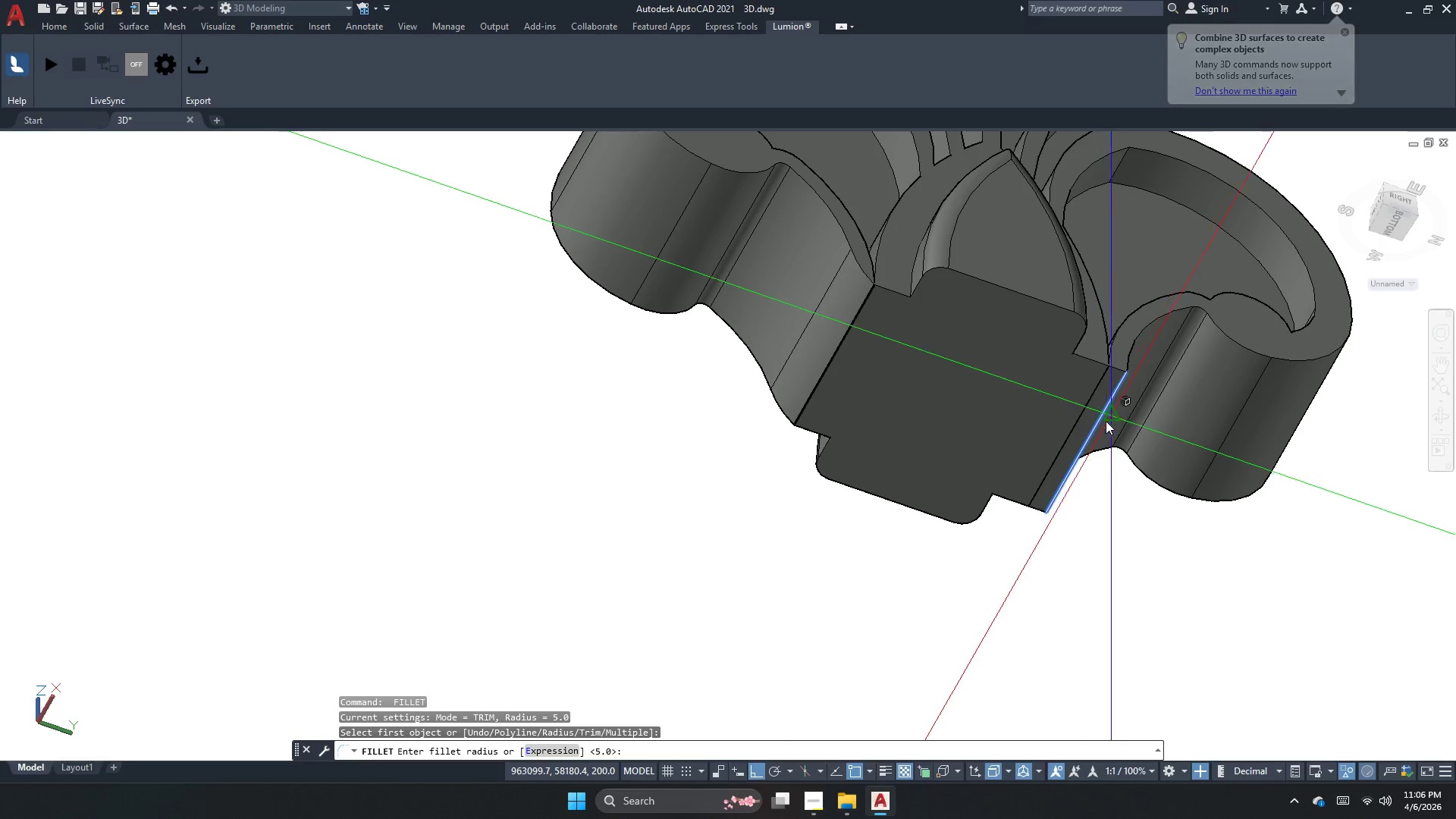 
key(Space)
 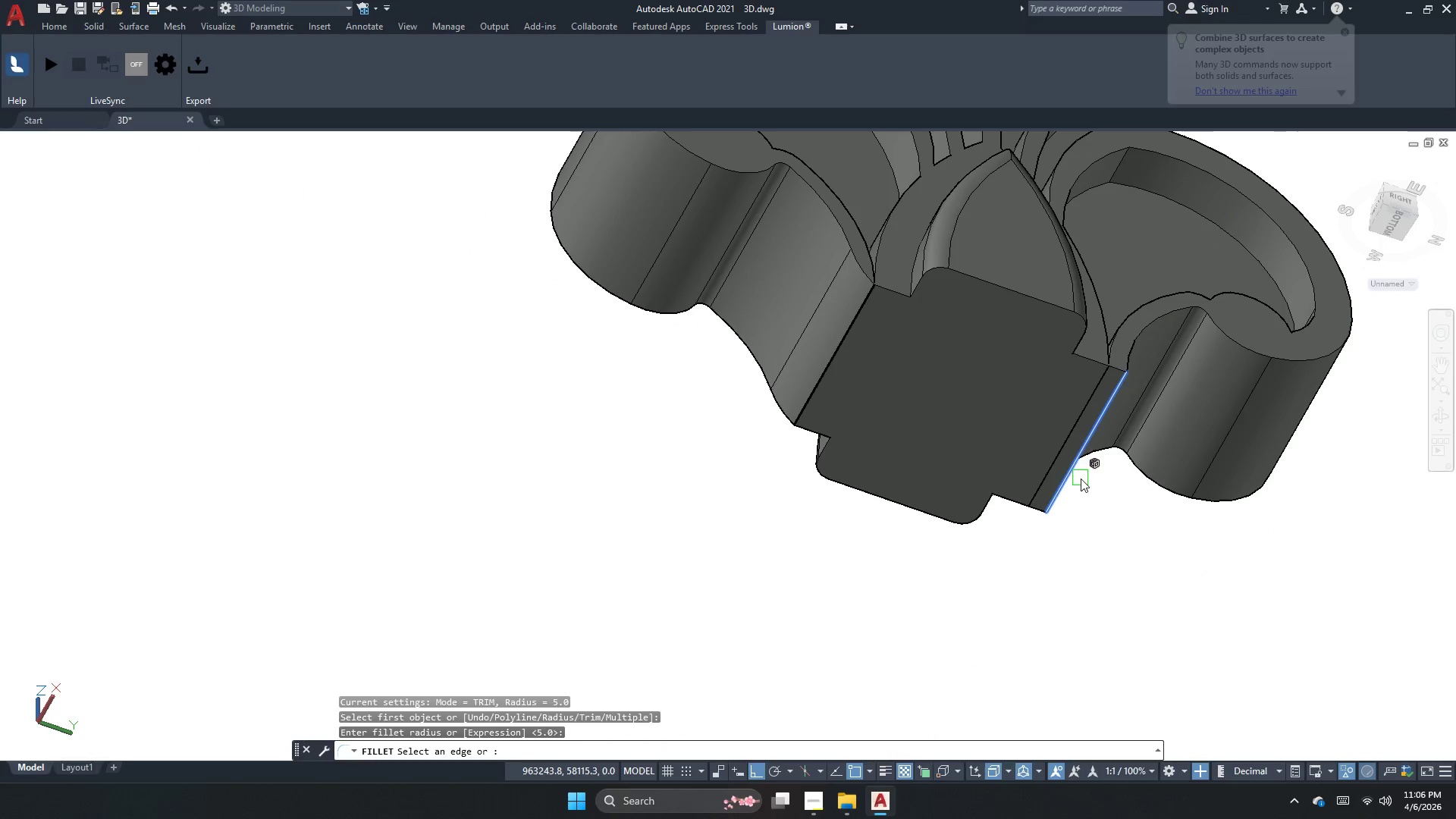 
key(Space)
 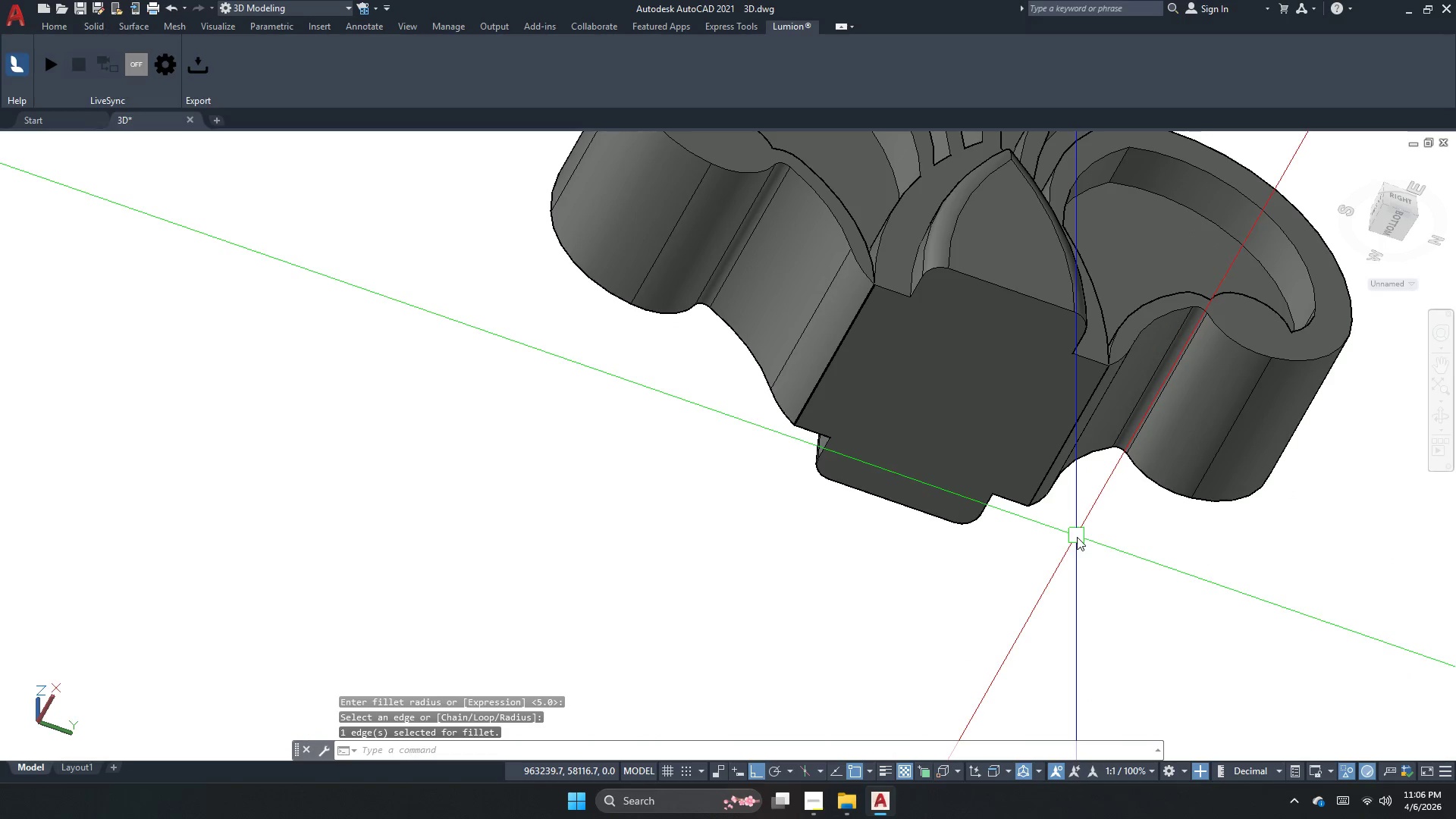 
key(Escape)
 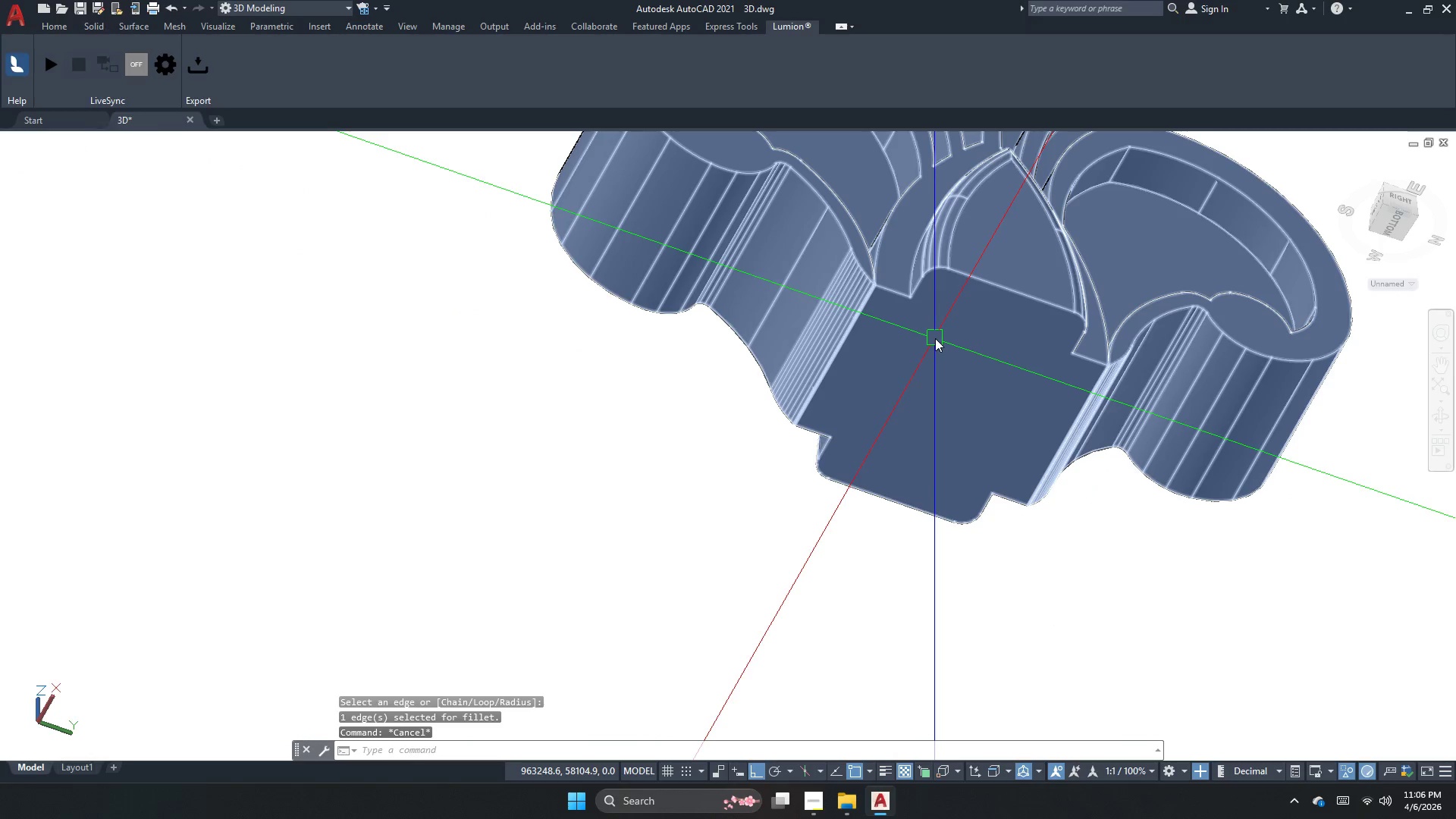 
right_click([936, 339])
 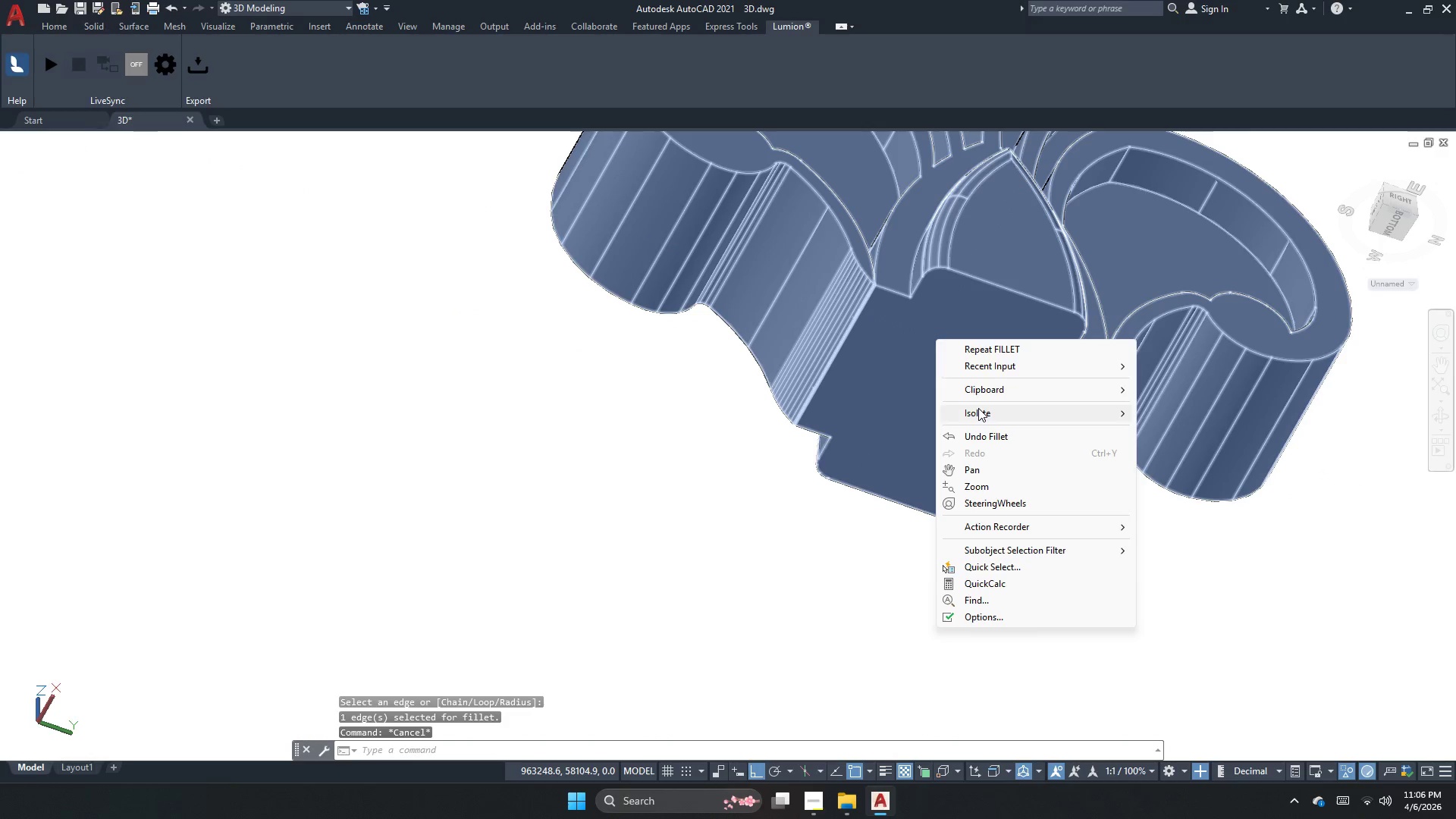 
left_click([978, 408])
 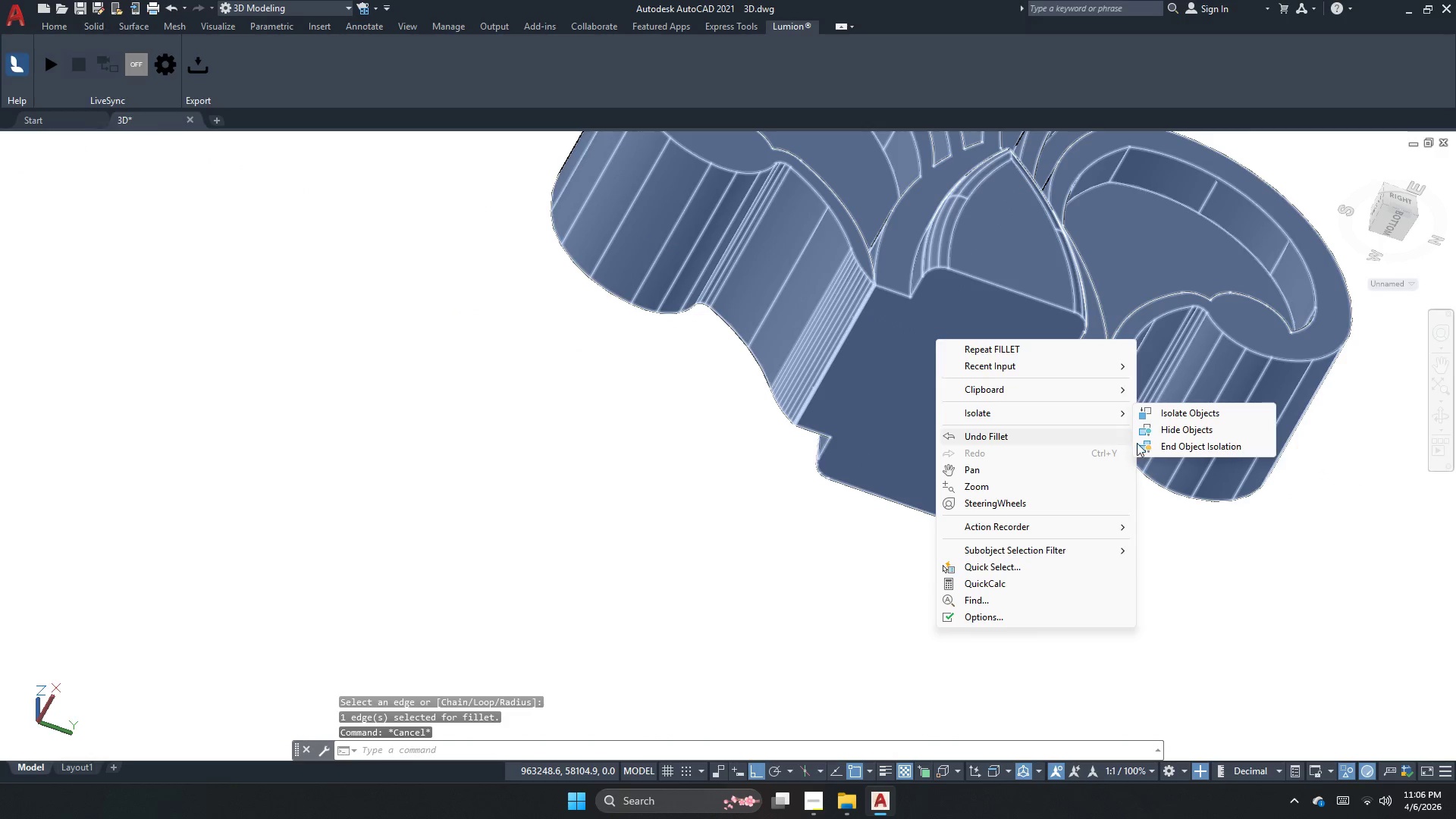 
left_click([1149, 447])
 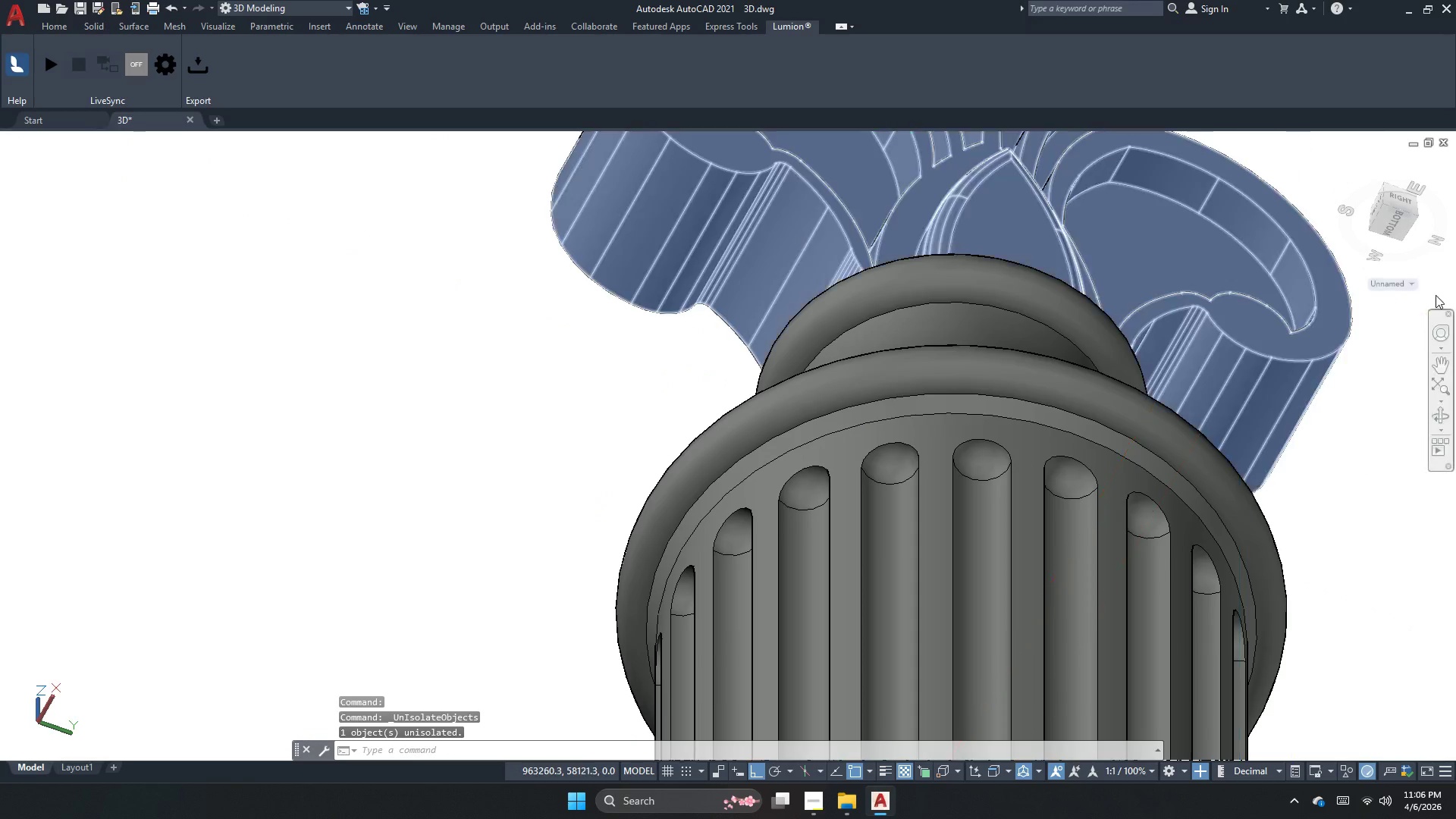 
left_click([1439, 409])
 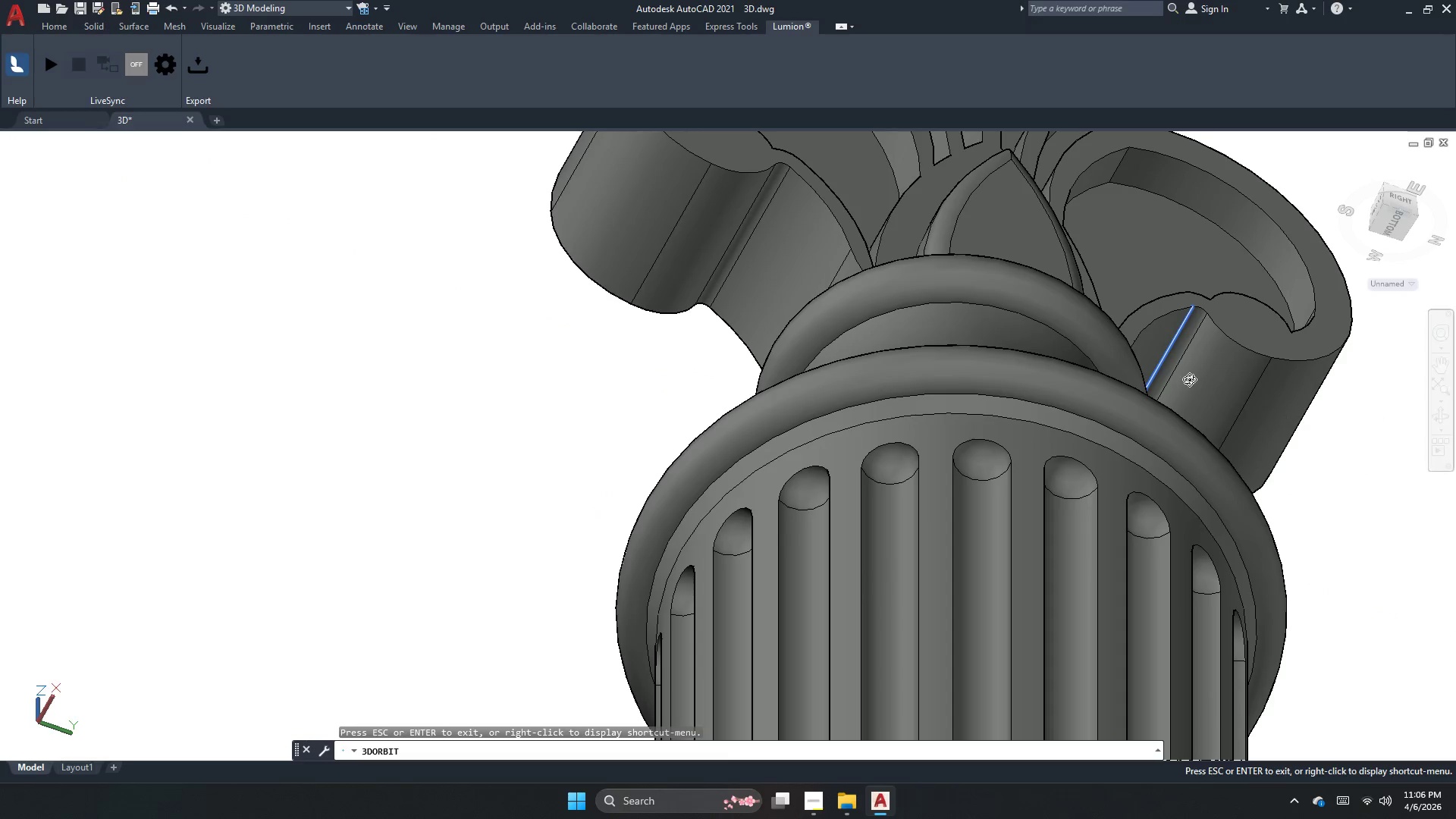 
left_click_drag(start_coordinate=[1043, 405], to_coordinate=[1069, 523])
 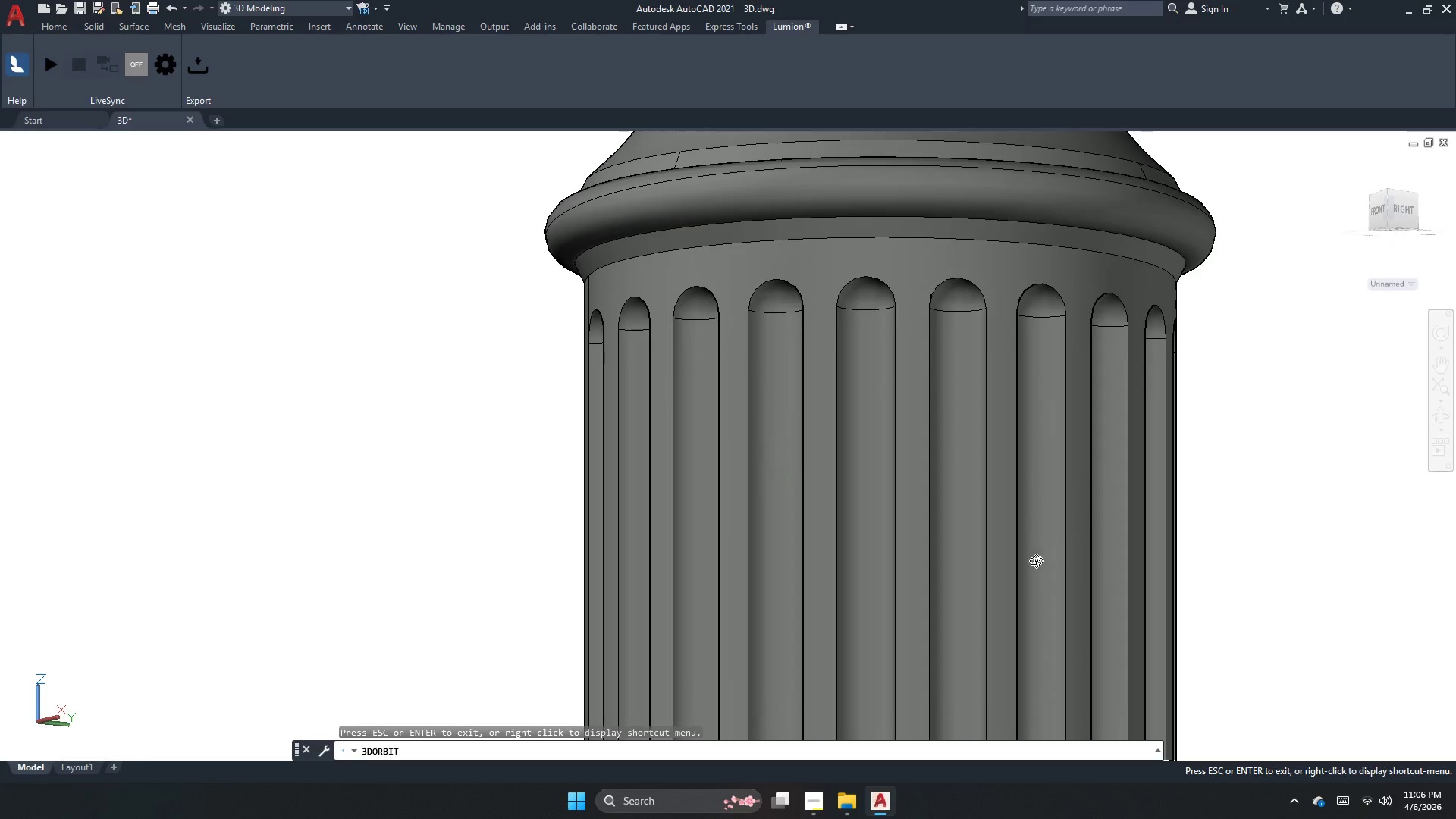 
scroll: coordinate [958, 597], scroll_direction: down, amount: 4.0
 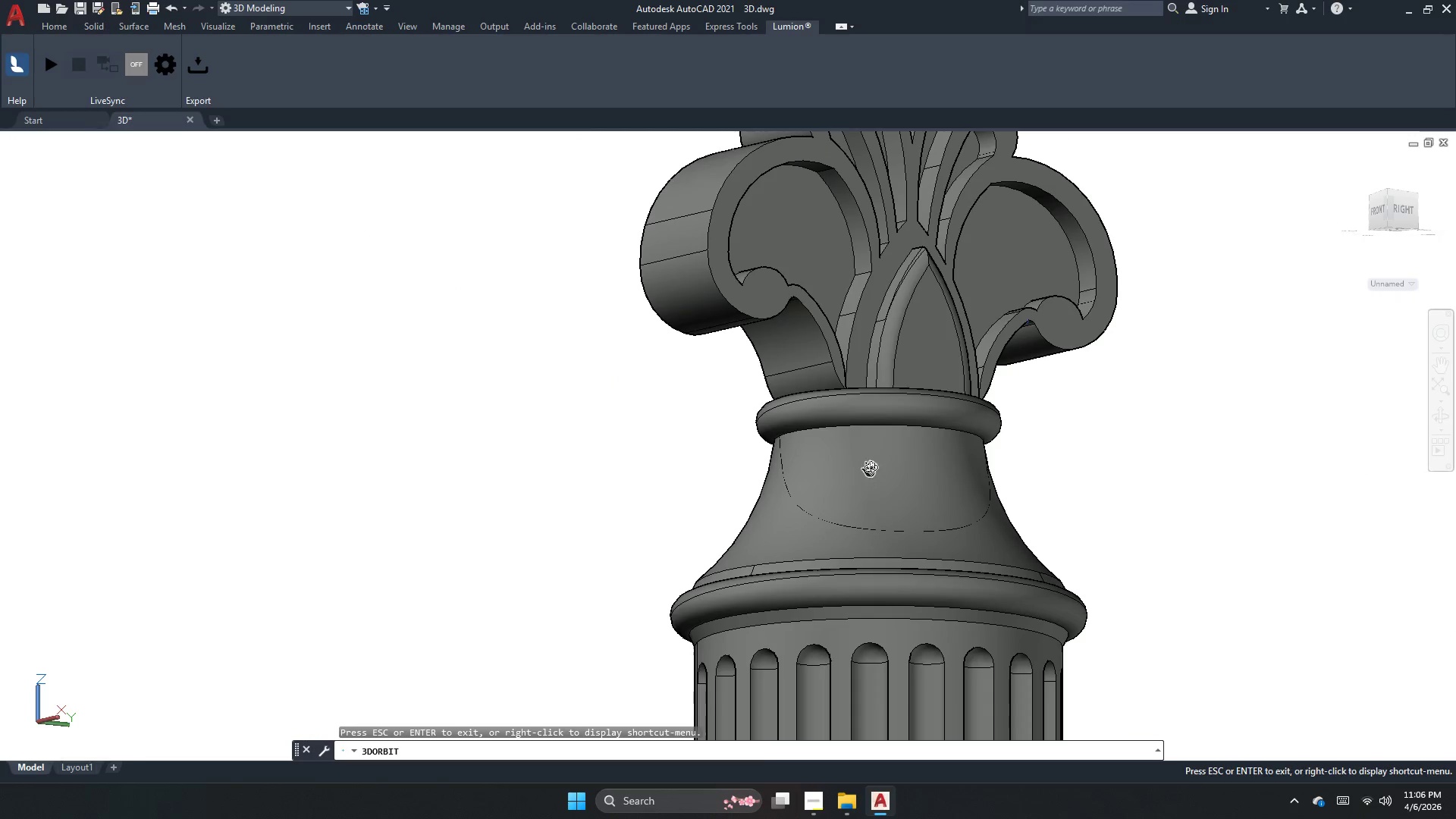 
left_click_drag(start_coordinate=[866, 371], to_coordinate=[850, 478])
 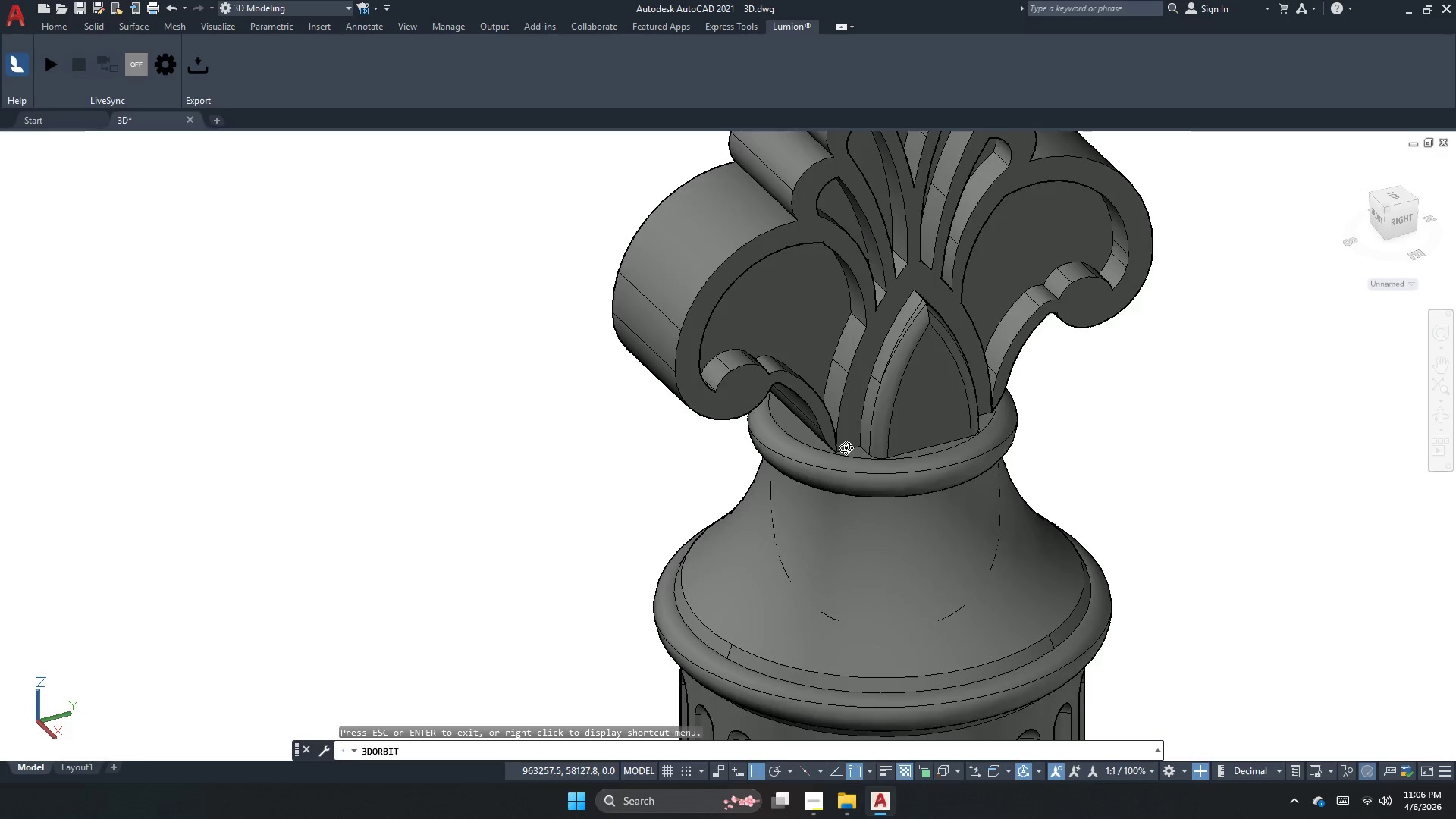 
scroll: coordinate [862, 359], scroll_direction: up, amount: 1.0
 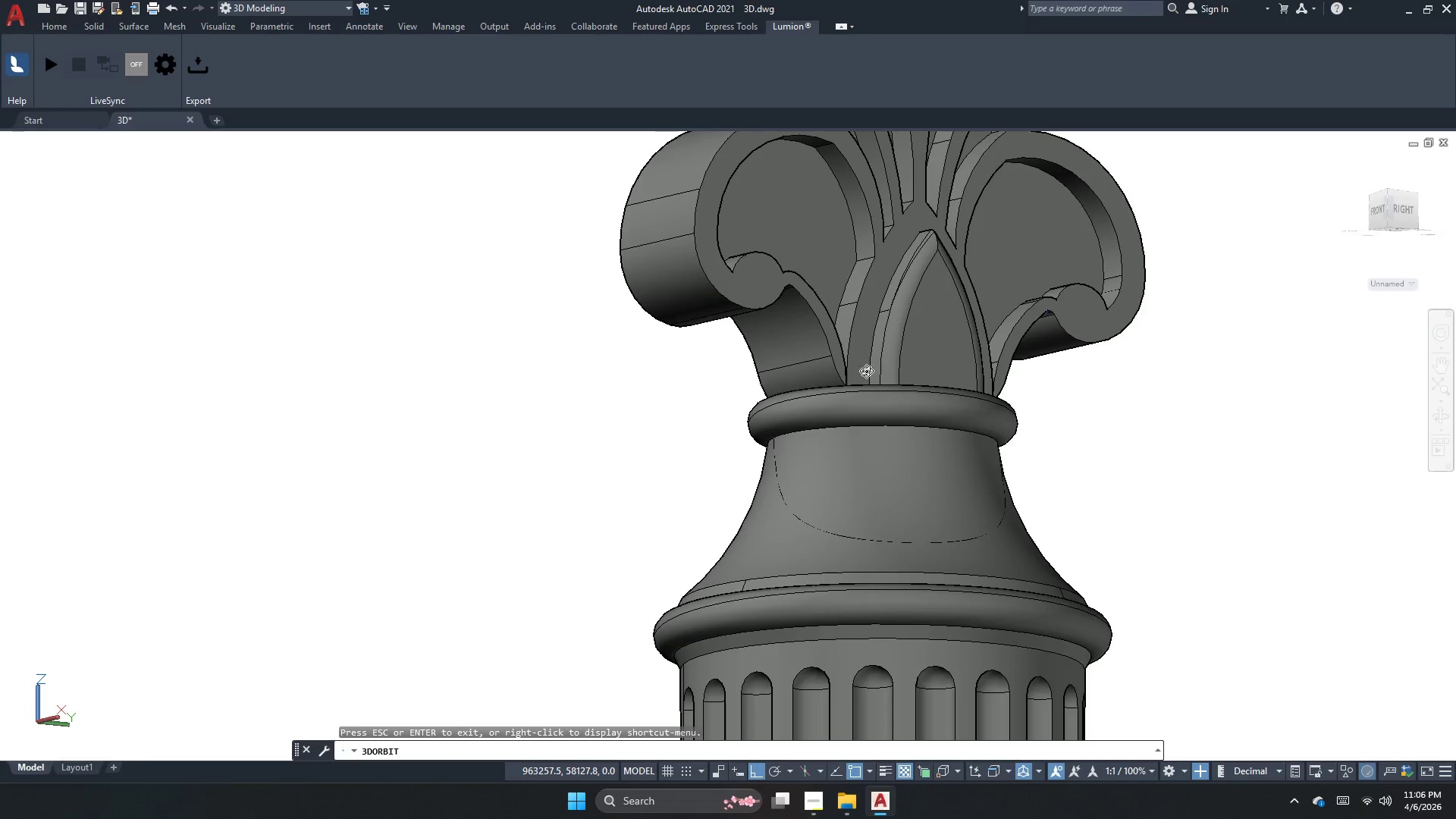 
left_click_drag(start_coordinate=[1018, 469], to_coordinate=[883, 394])
 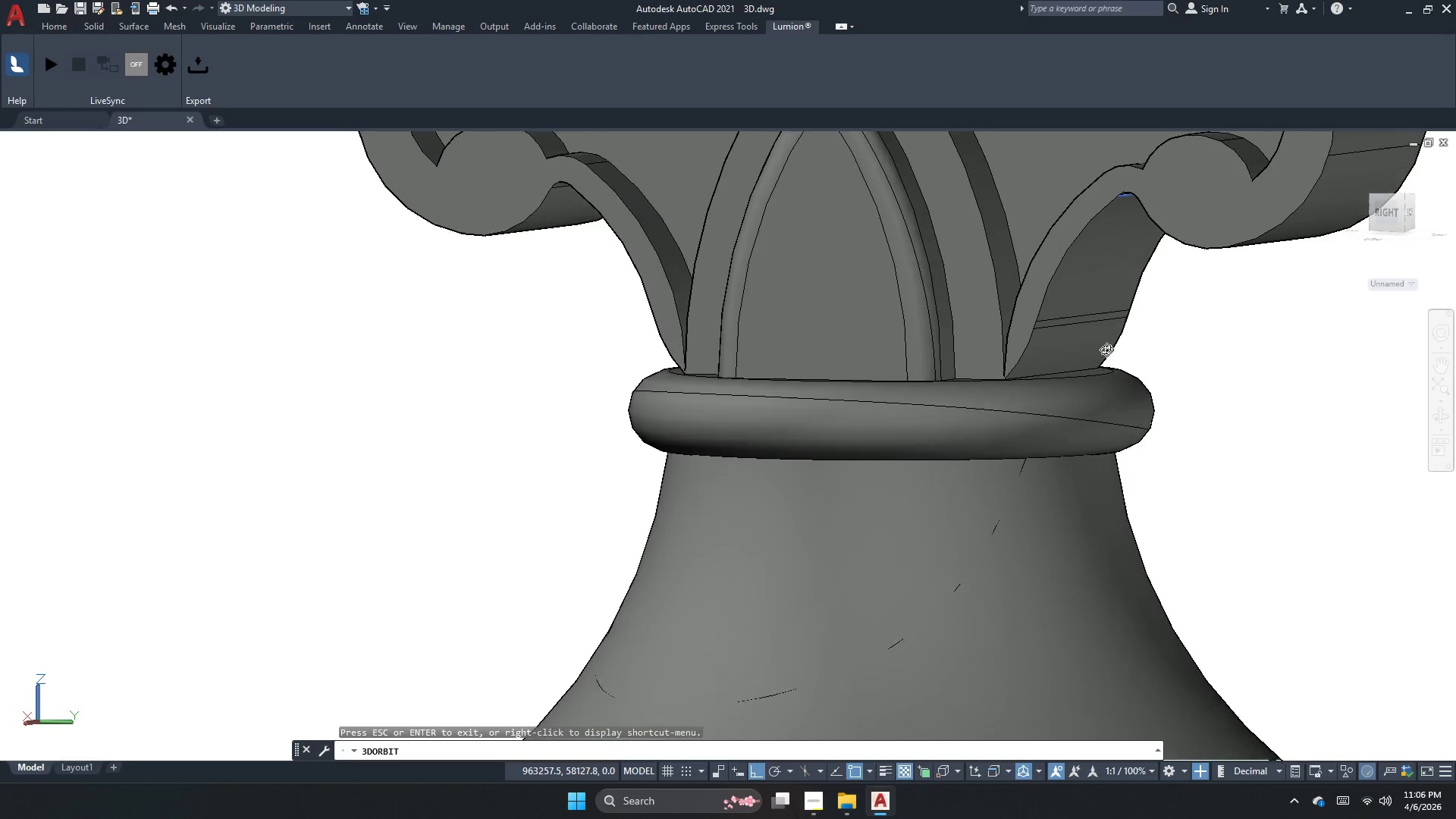 
scroll: coordinate [846, 447], scroll_direction: up, amount: 6.0
 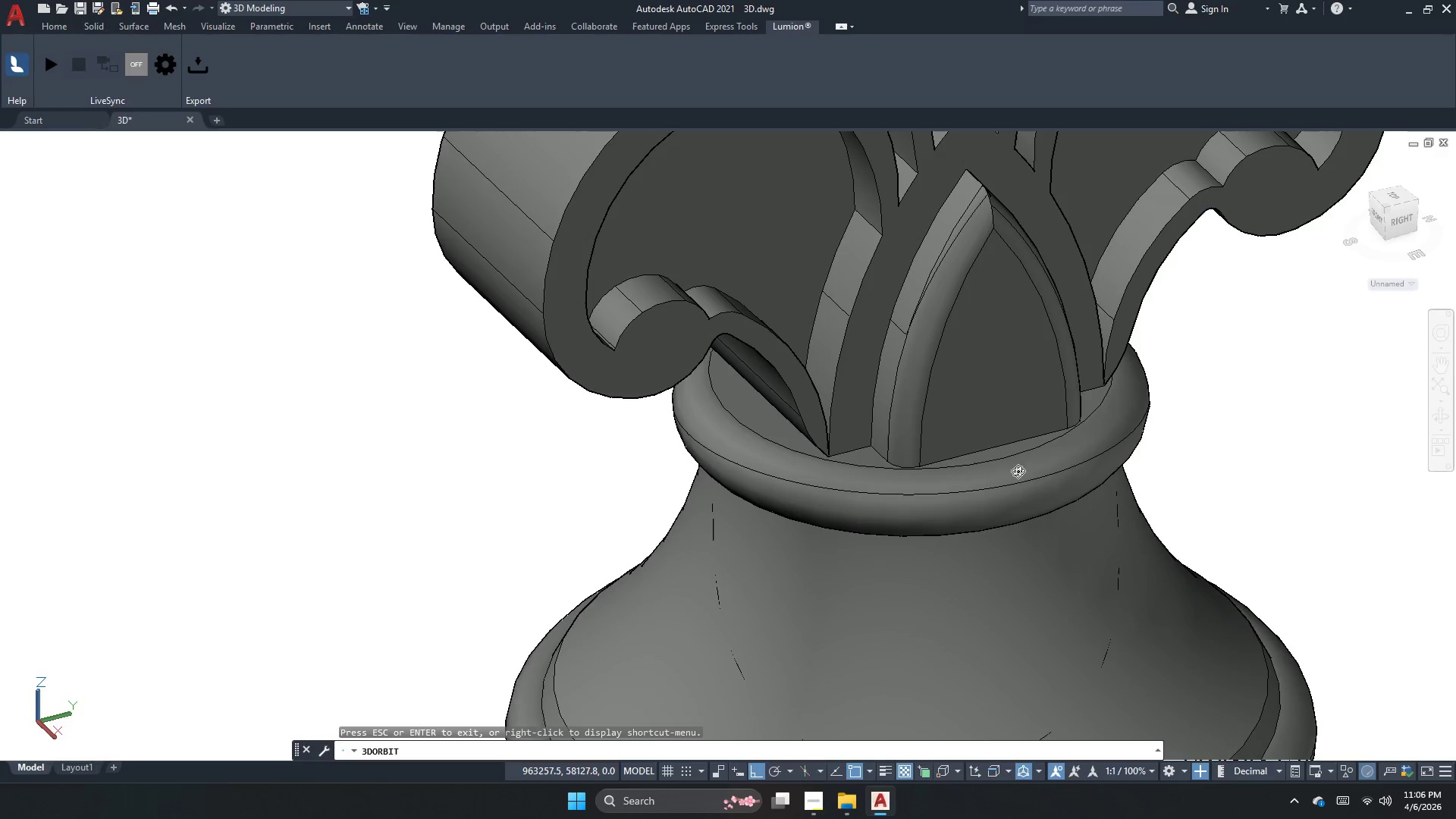 
left_click_drag(start_coordinate=[1035, 388], to_coordinate=[1091, 454])
 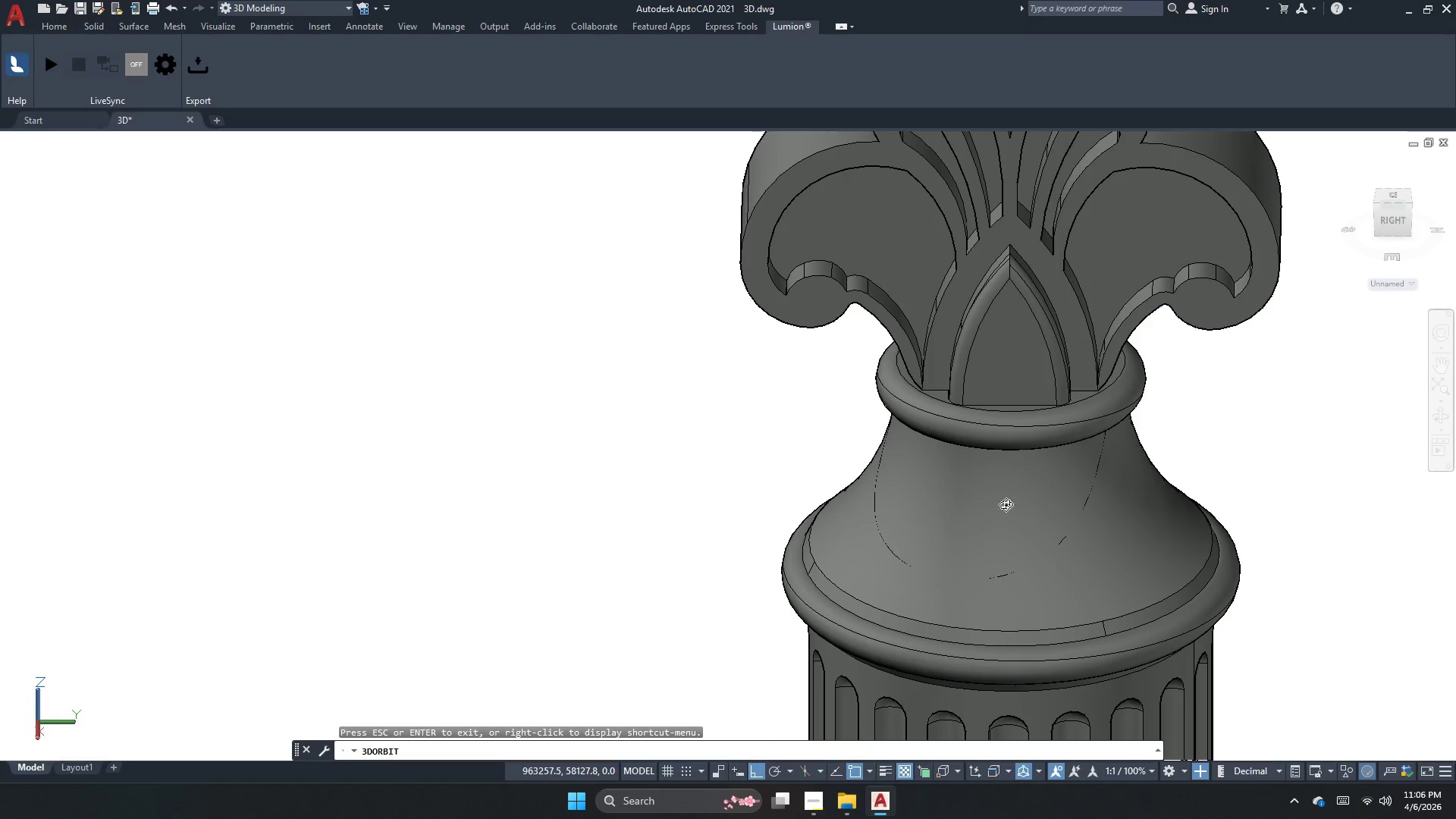 
scroll: coordinate [1144, 353], scroll_direction: down, amount: 7.0
 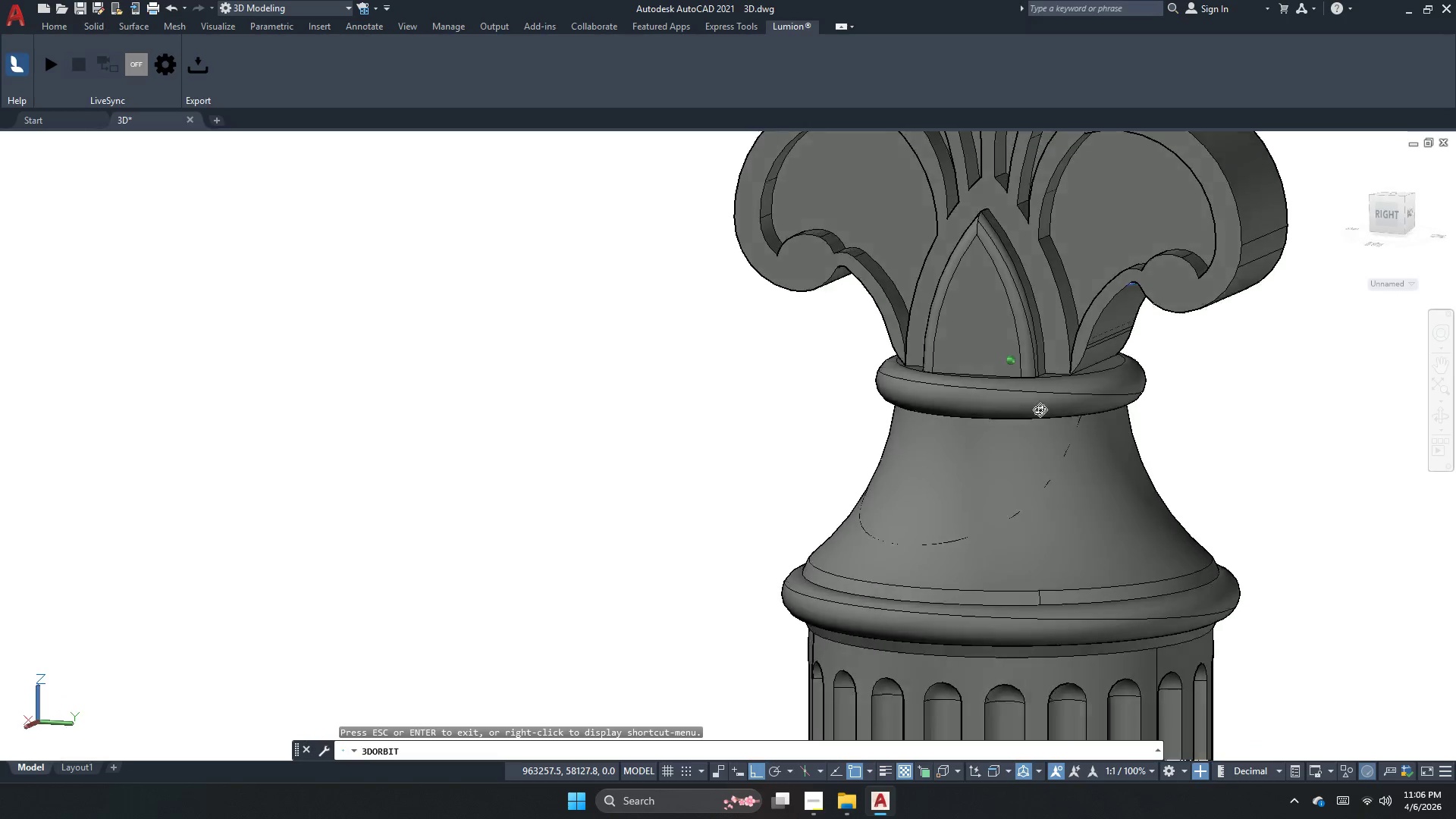 
left_click_drag(start_coordinate=[1005, 505], to_coordinate=[1381, 491])
 